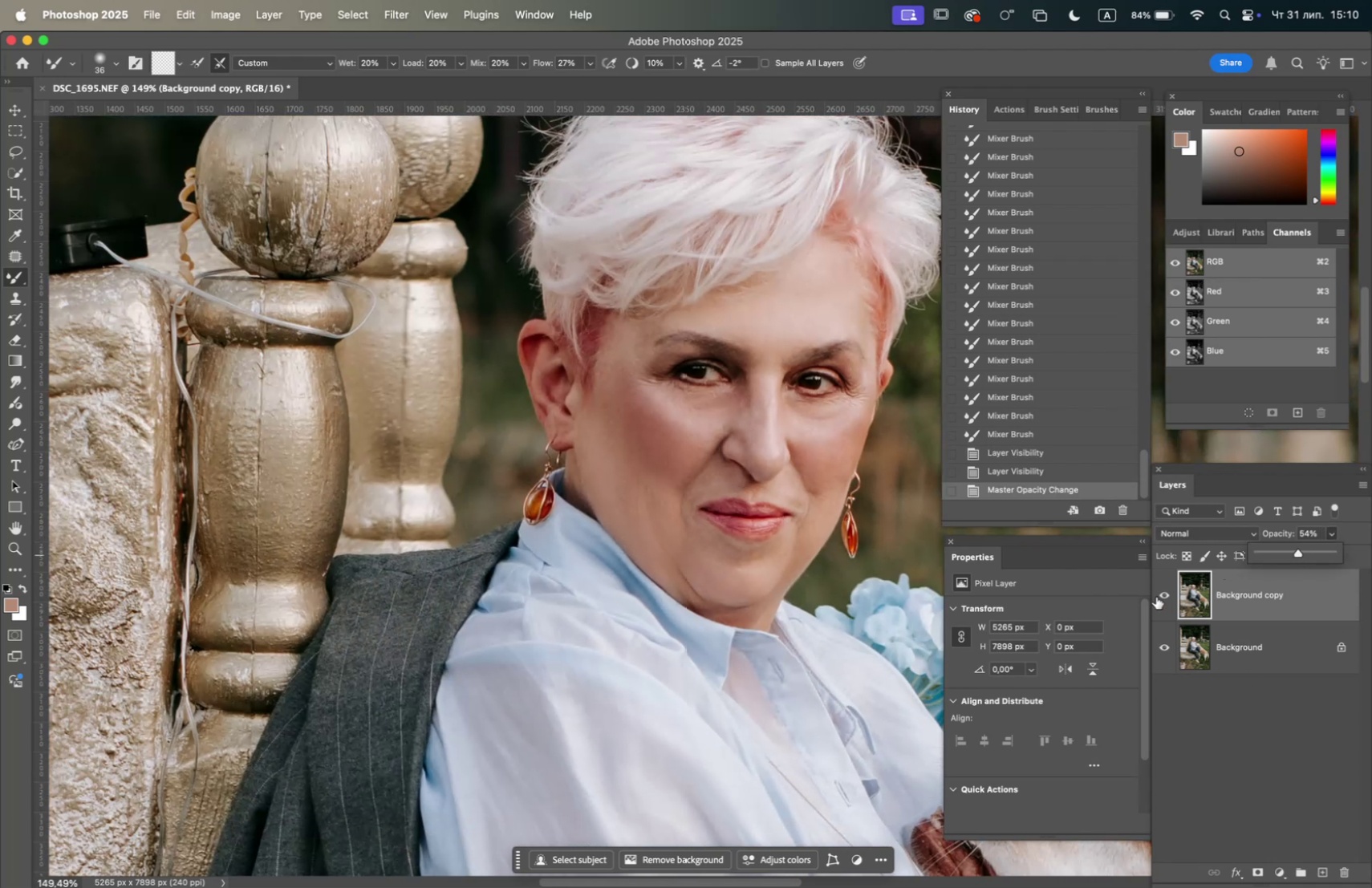 
double_click([1156, 596])
 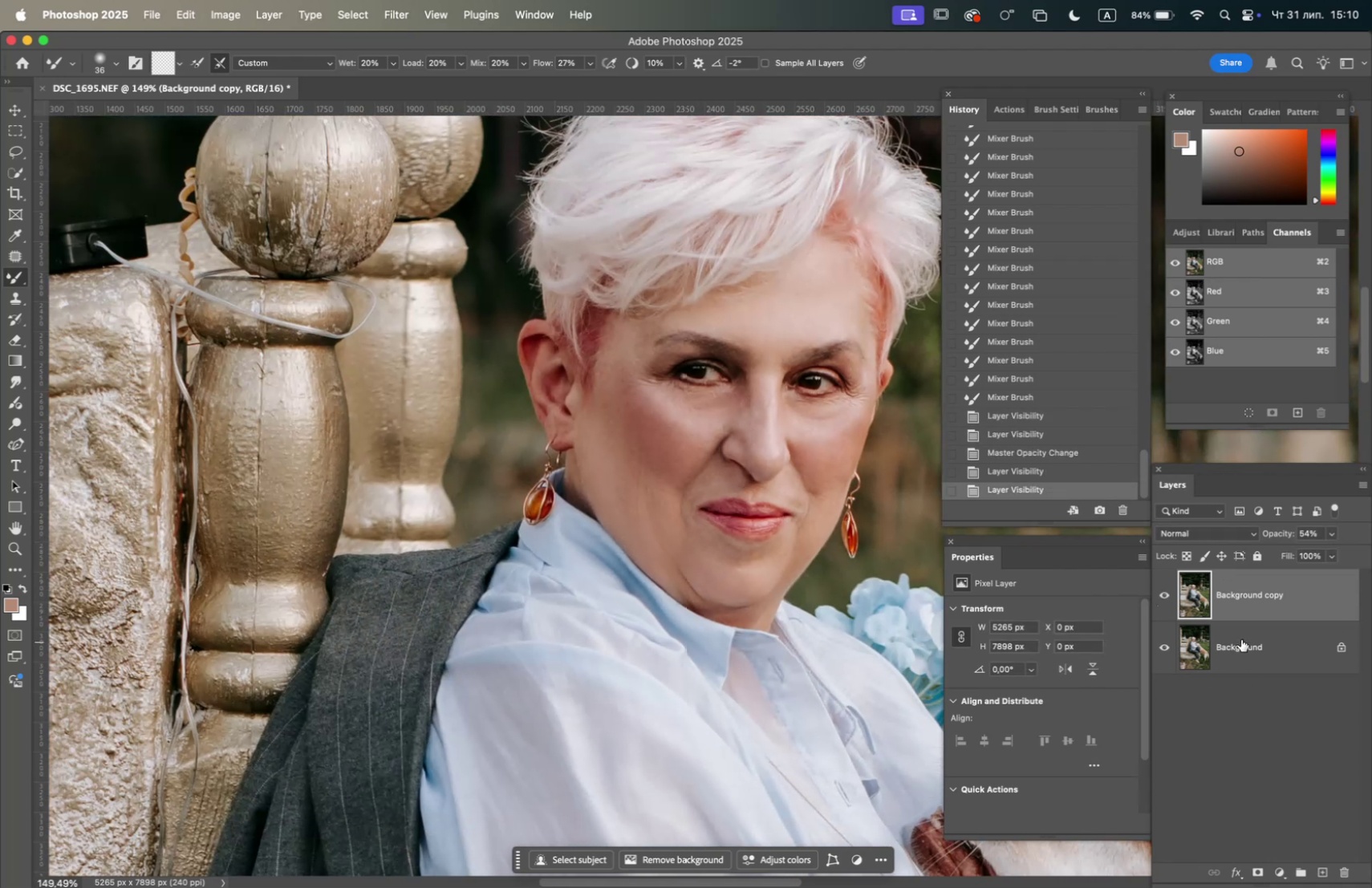 
right_click([1245, 635])
 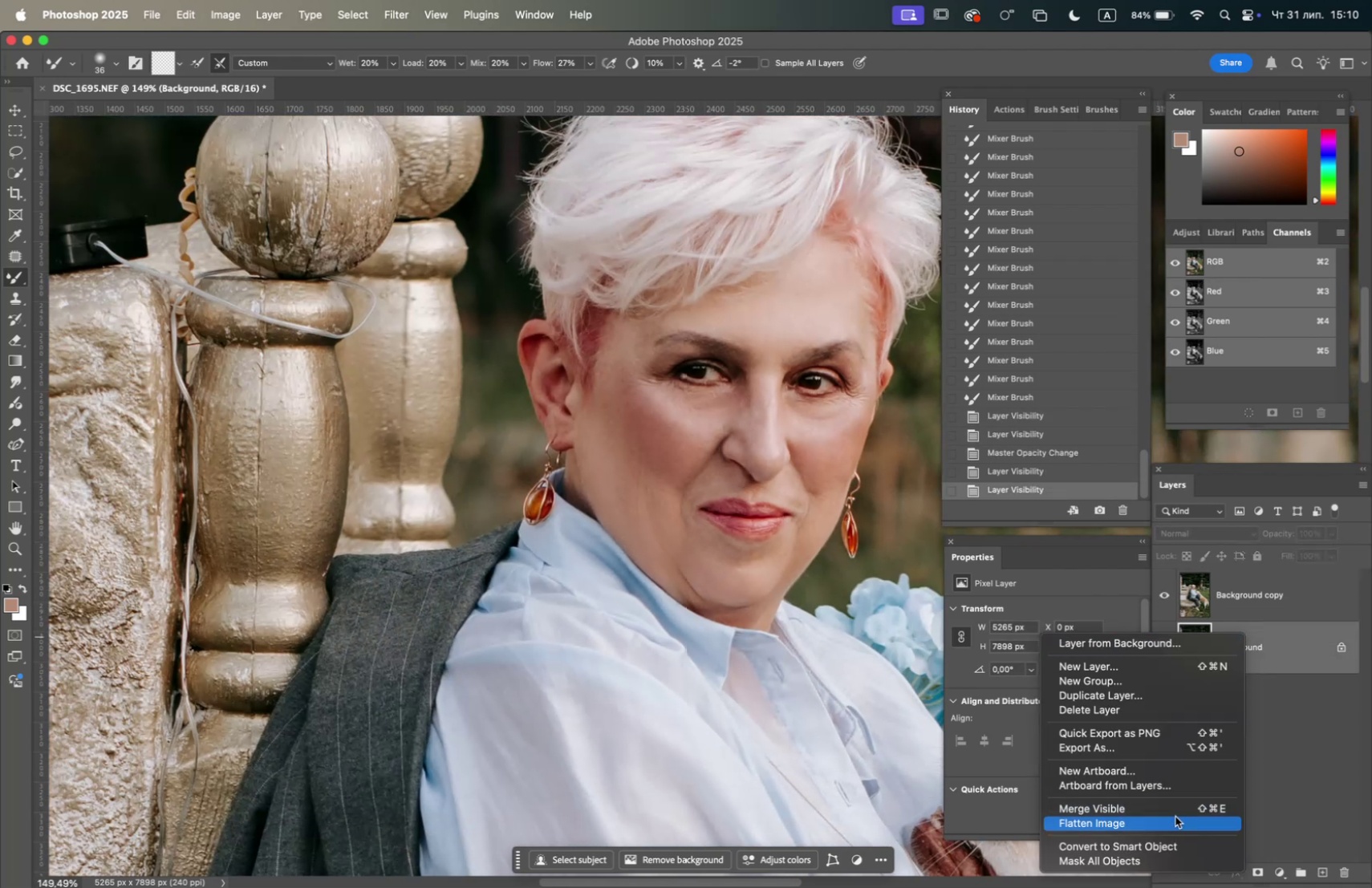 
left_click([1175, 816])
 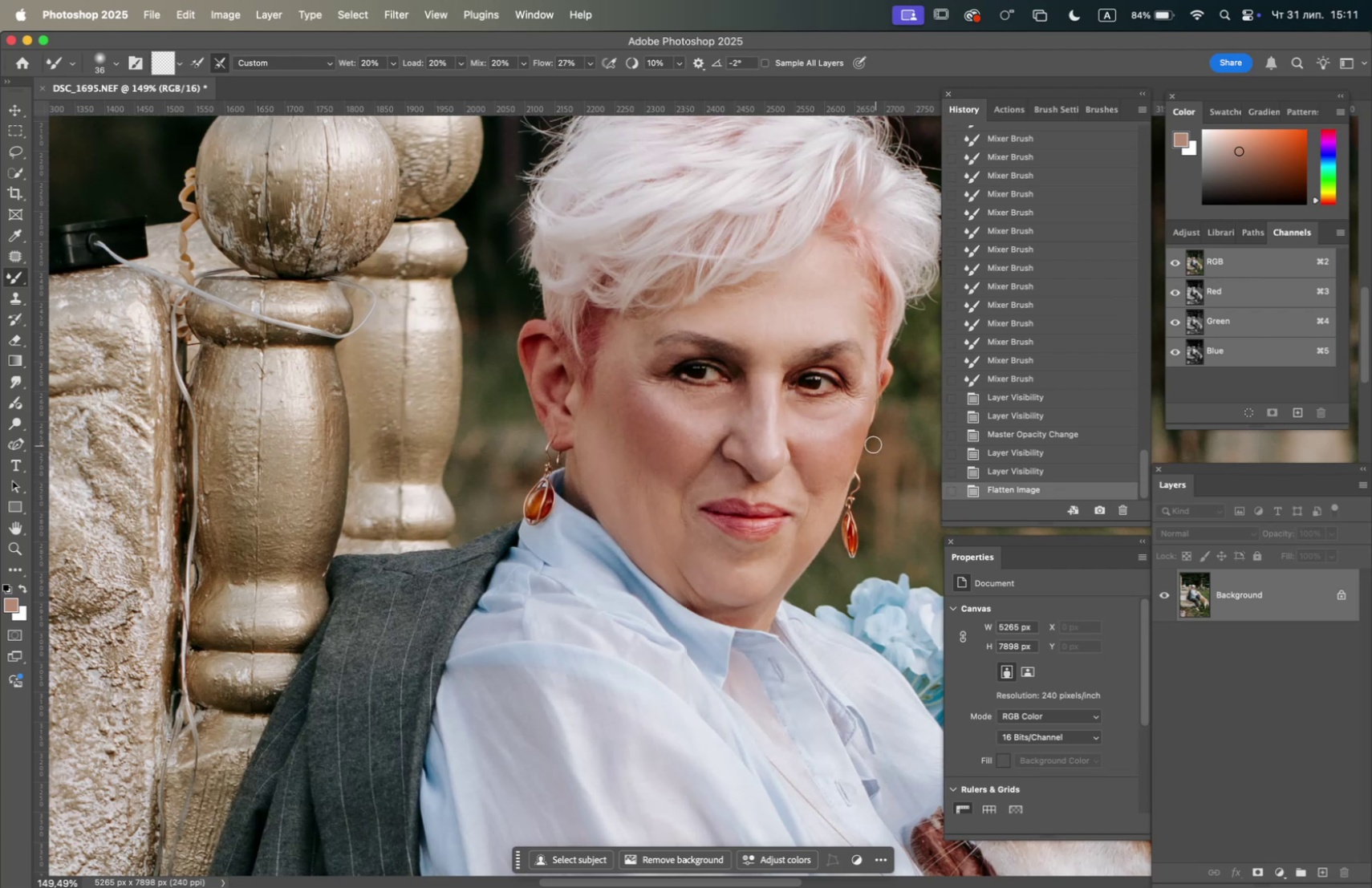 
wait(31.24)
 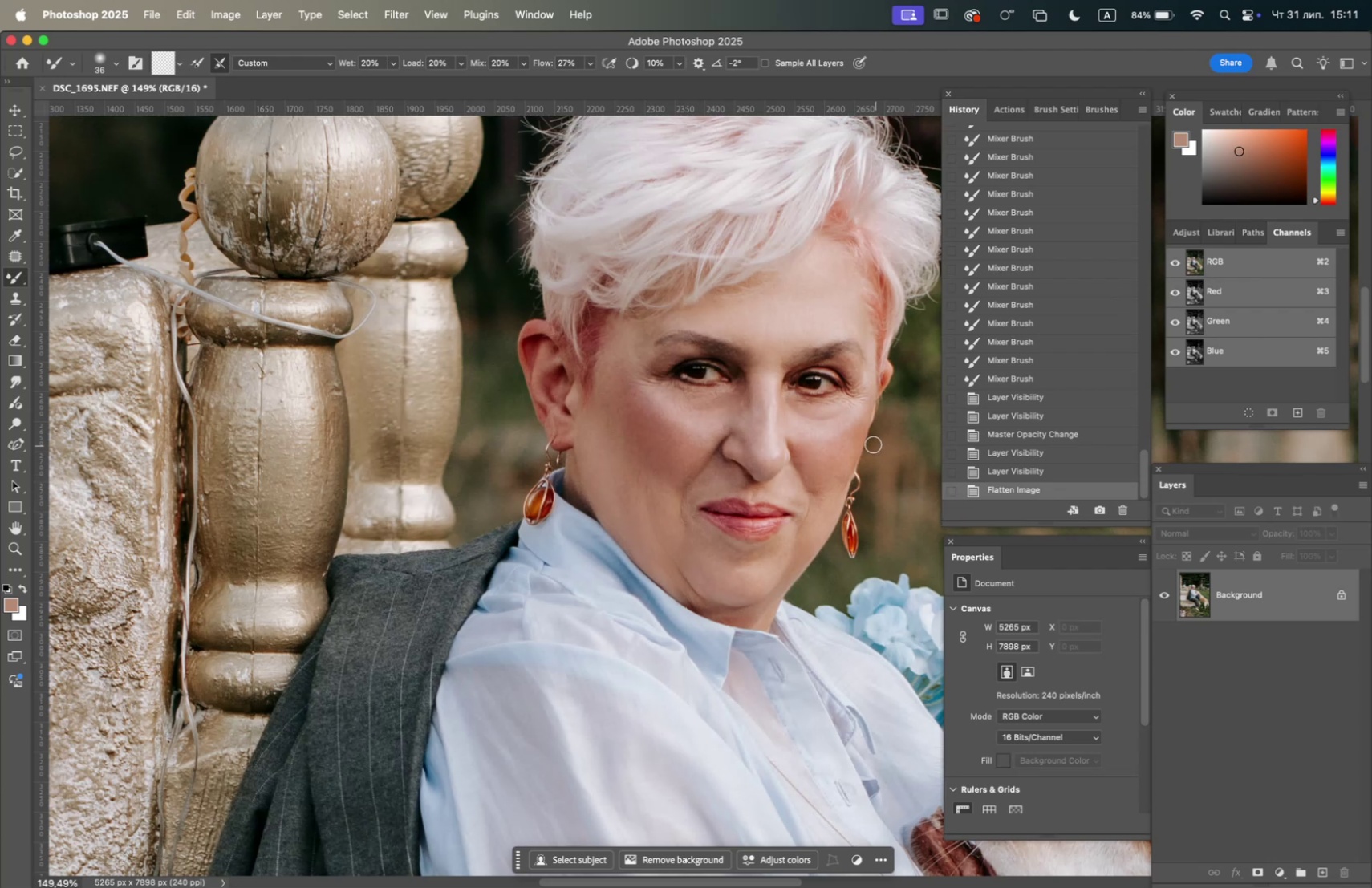 
left_click([1273, 871])
 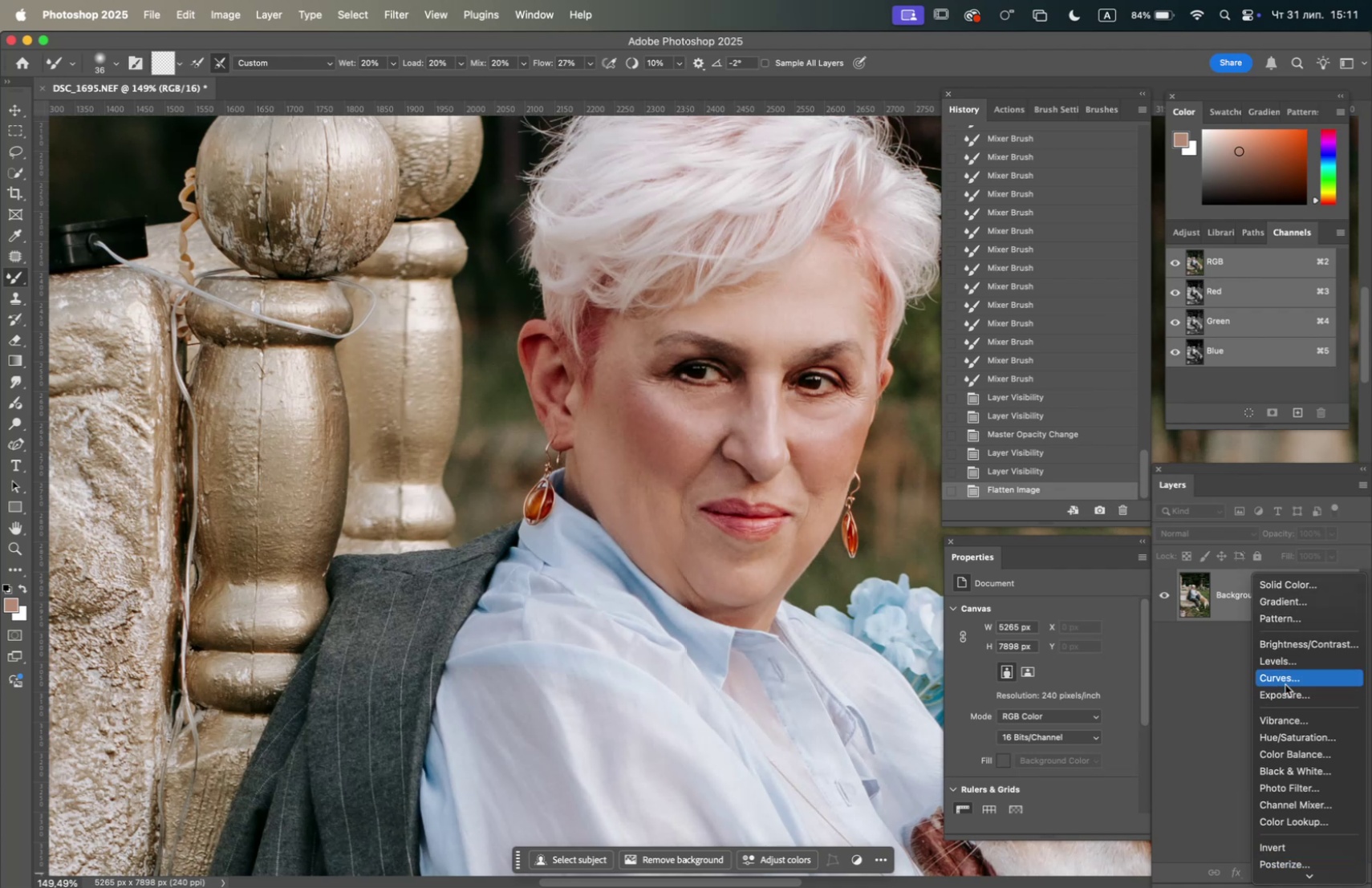 
left_click([1287, 678])
 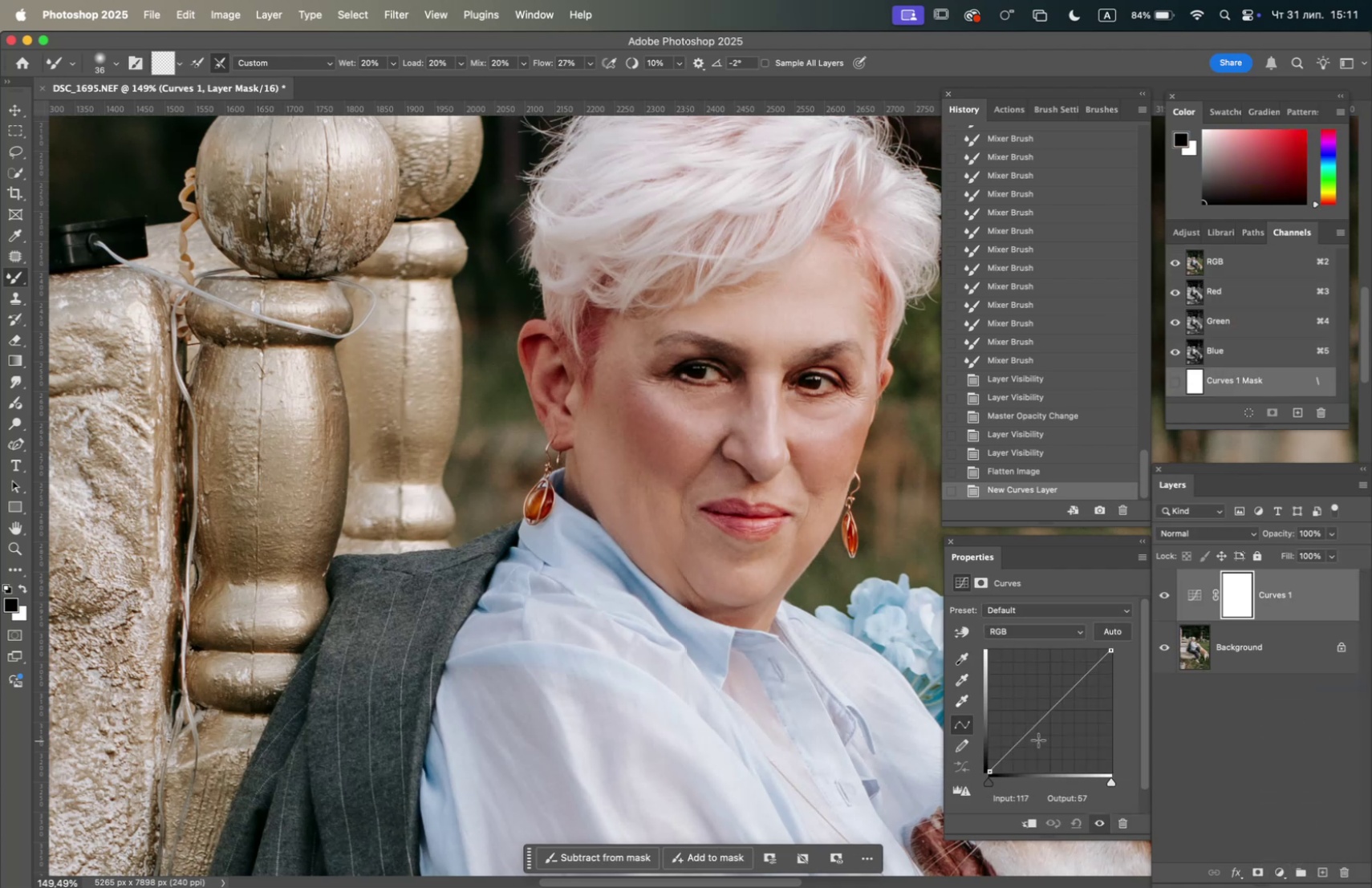 
left_click_drag(start_coordinate=[1029, 733], to_coordinate=[1034, 748])
 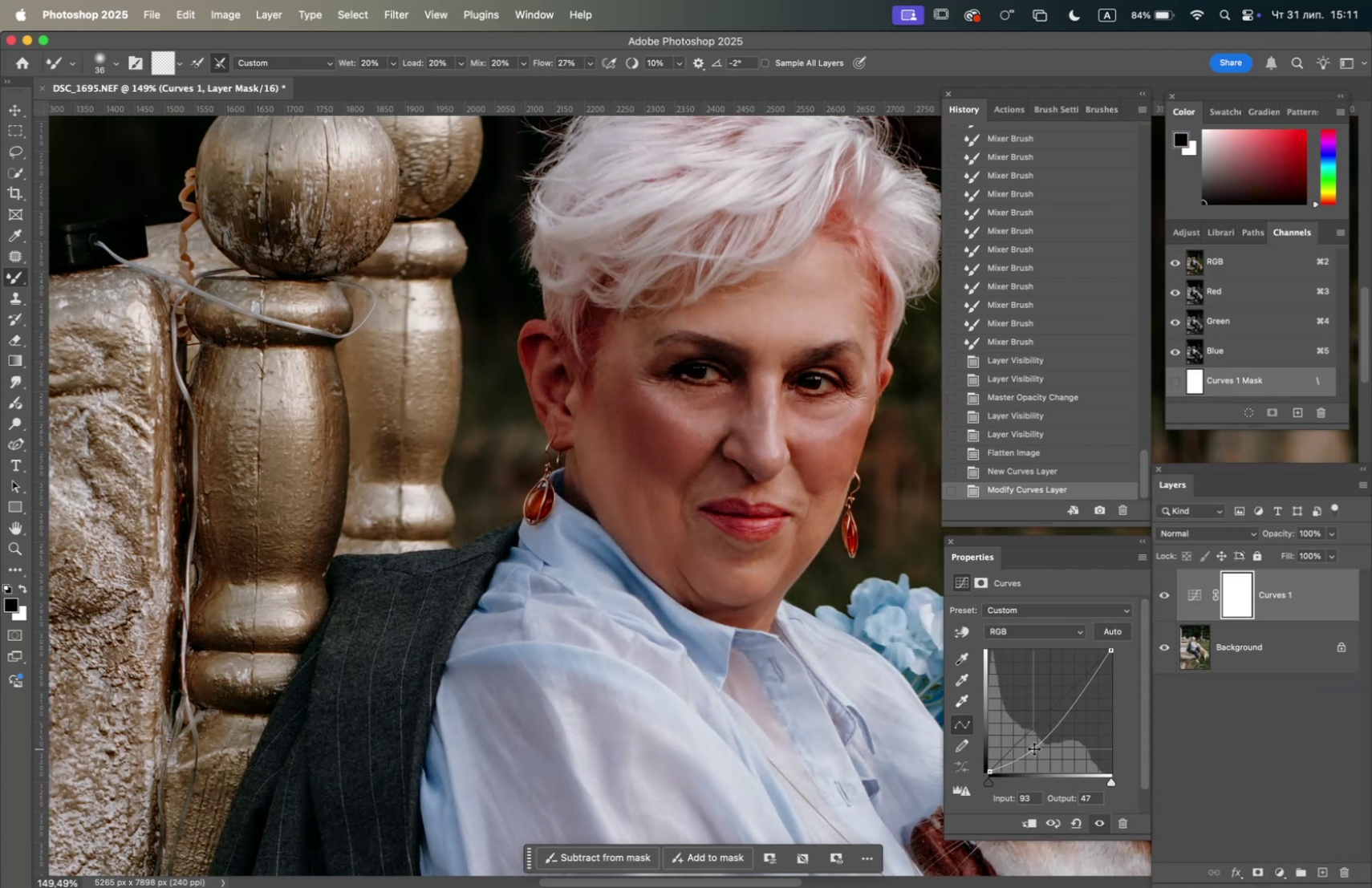 
wait(9.09)
 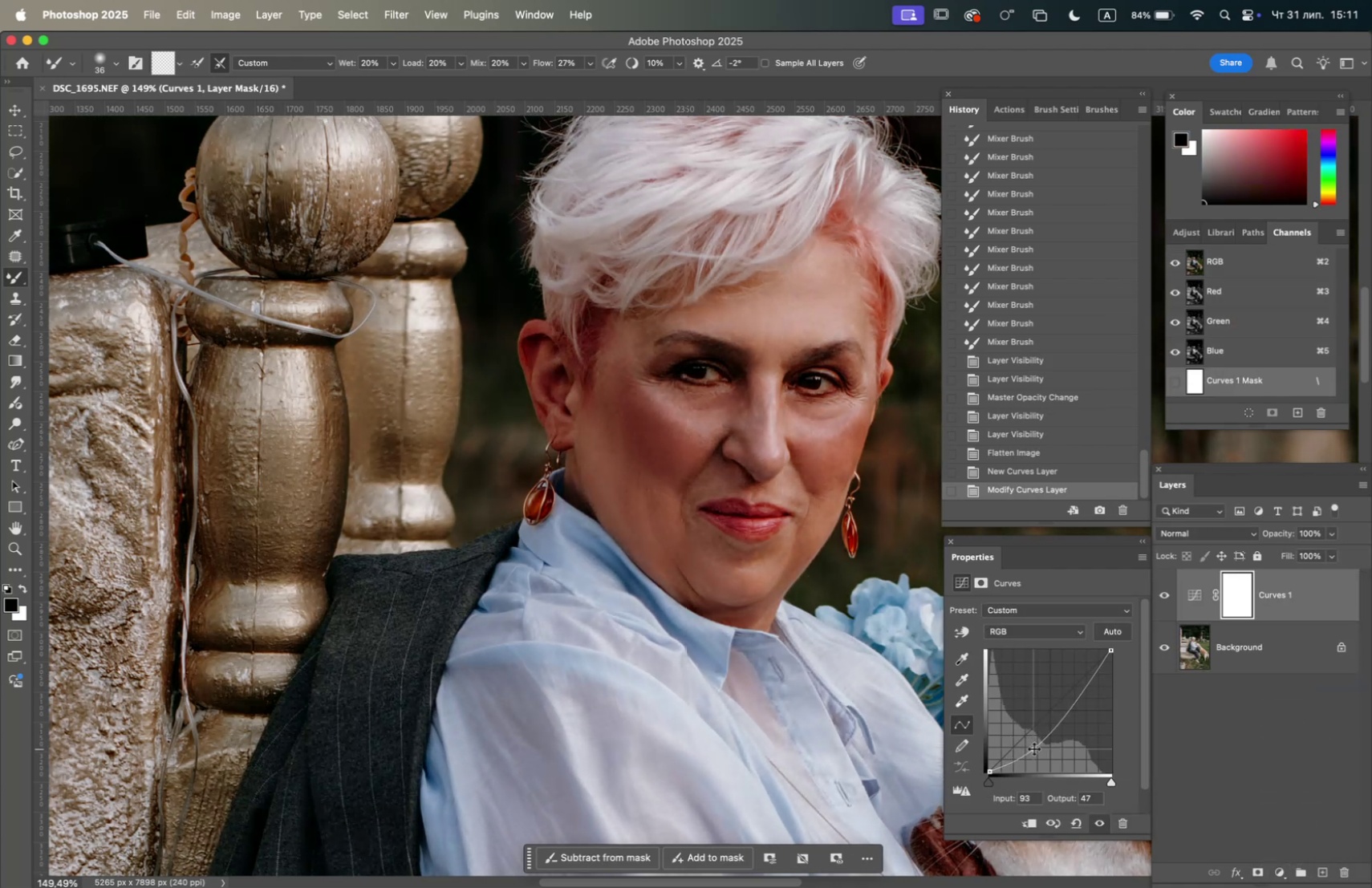 
key(Meta+I)
 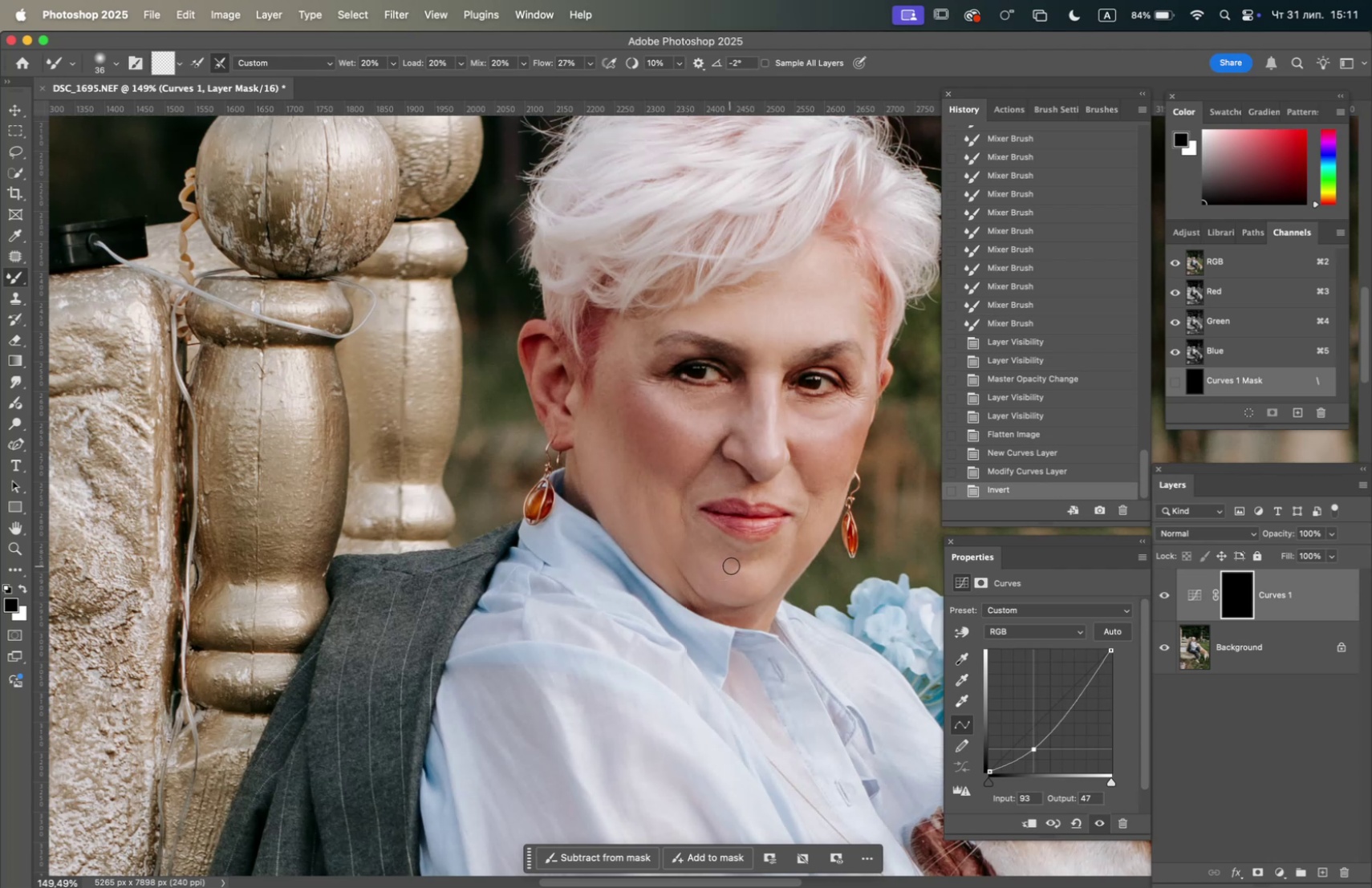 
wait(12.92)
 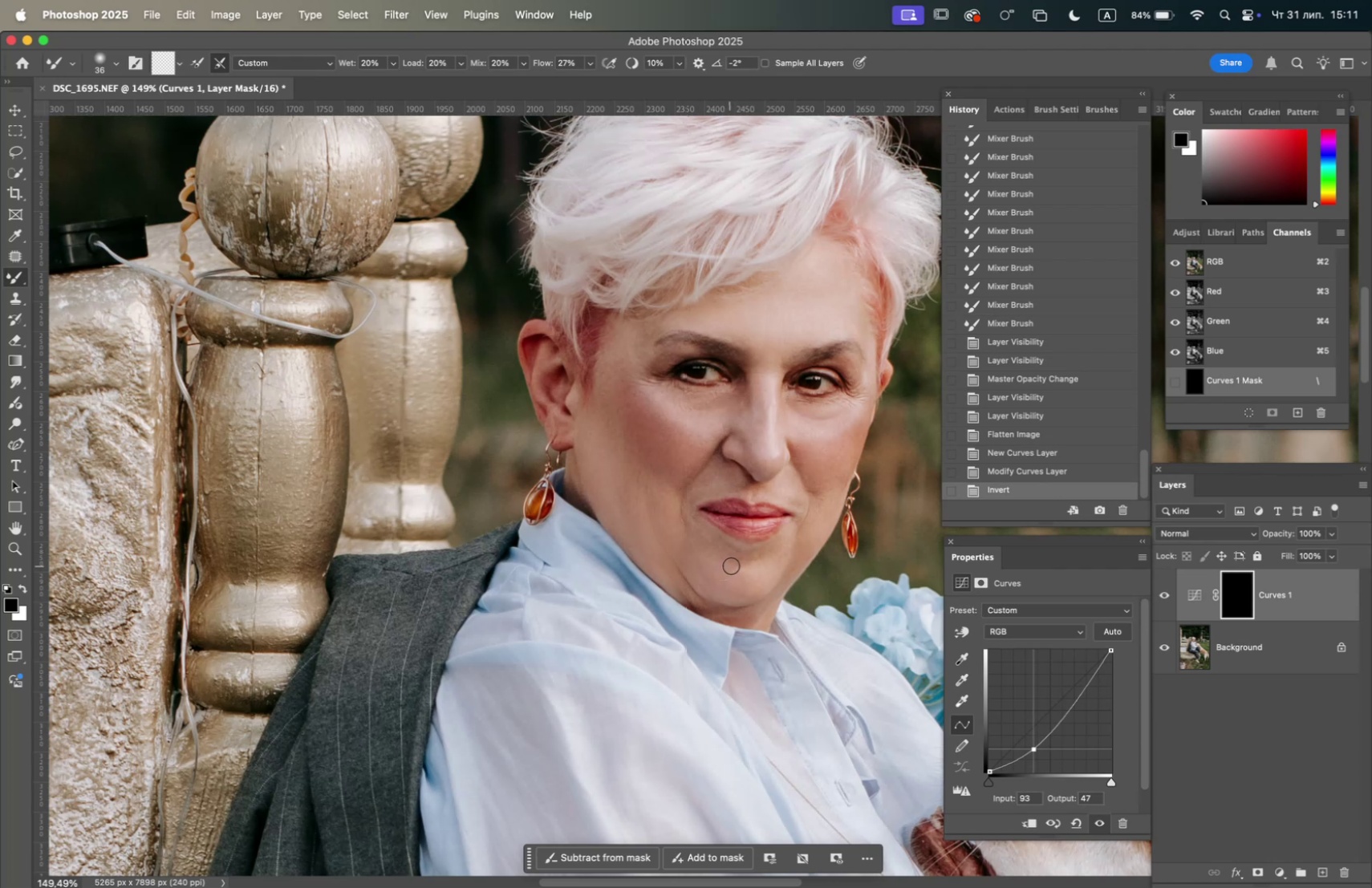 
left_click([19, 421])
 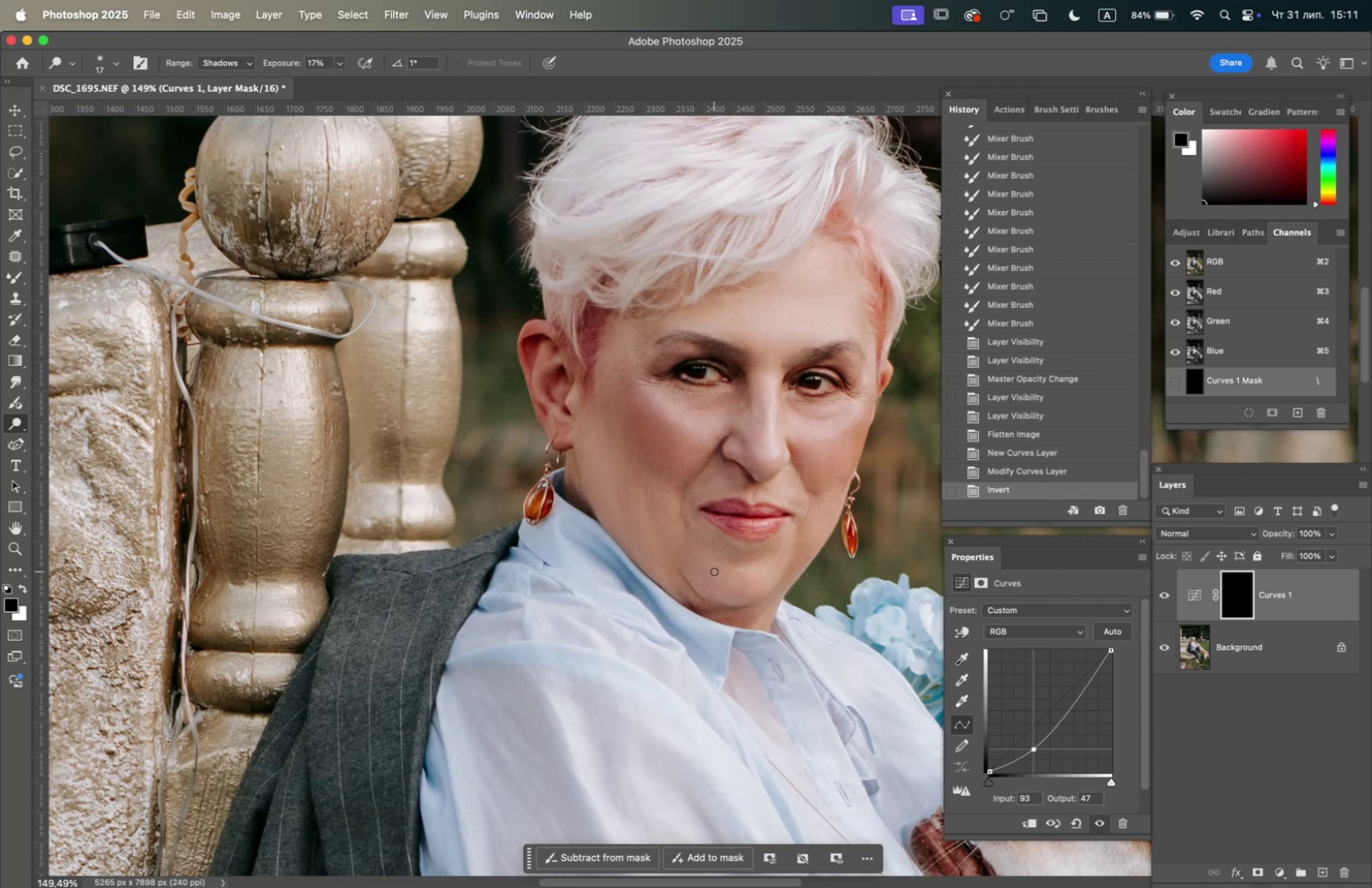 
wait(6.57)
 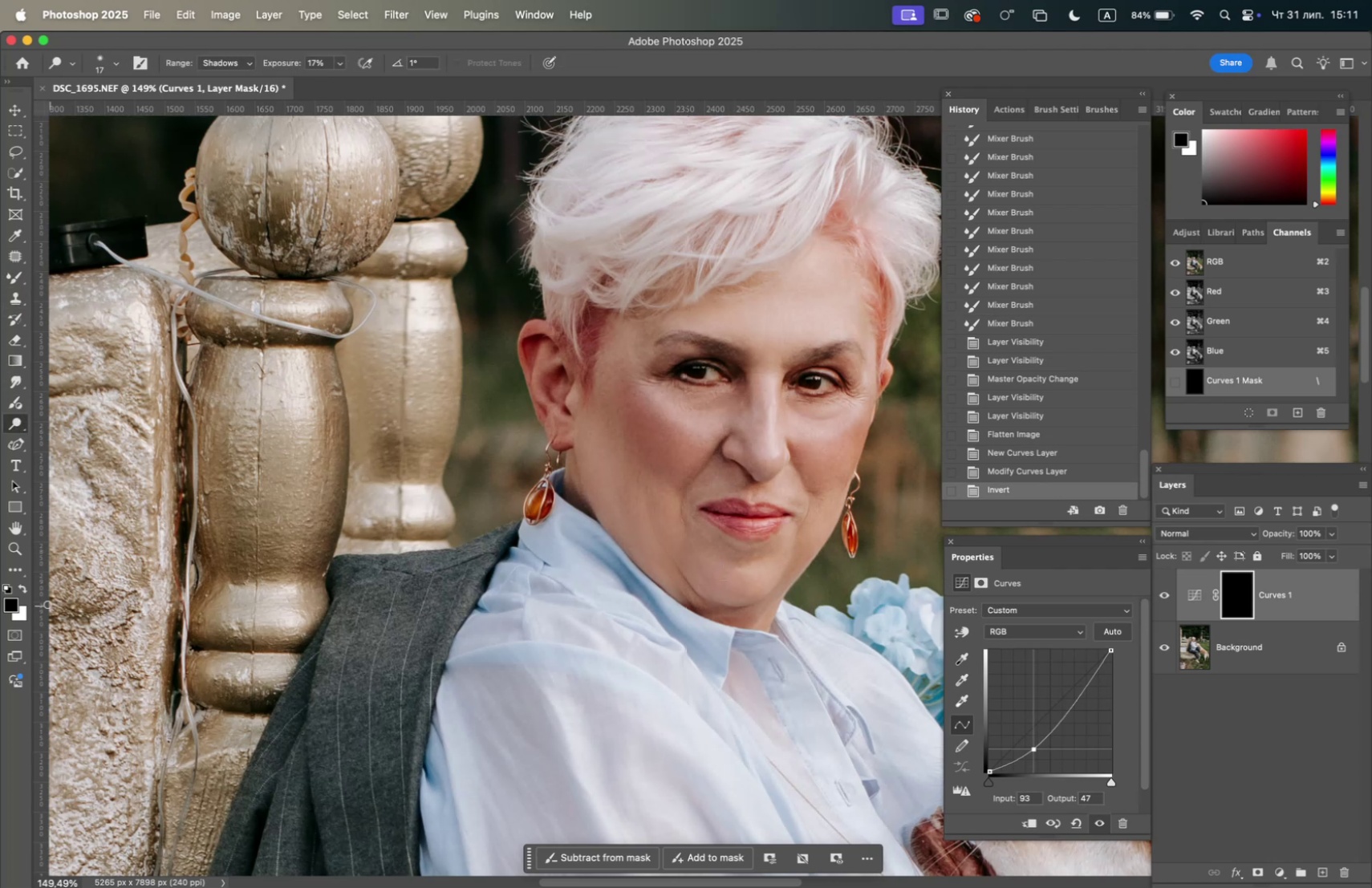 
hold_key(key=OptionLeft, duration=1.13)
scroll: coordinate [666, 563], scroll_direction: up, amount: 6.0
 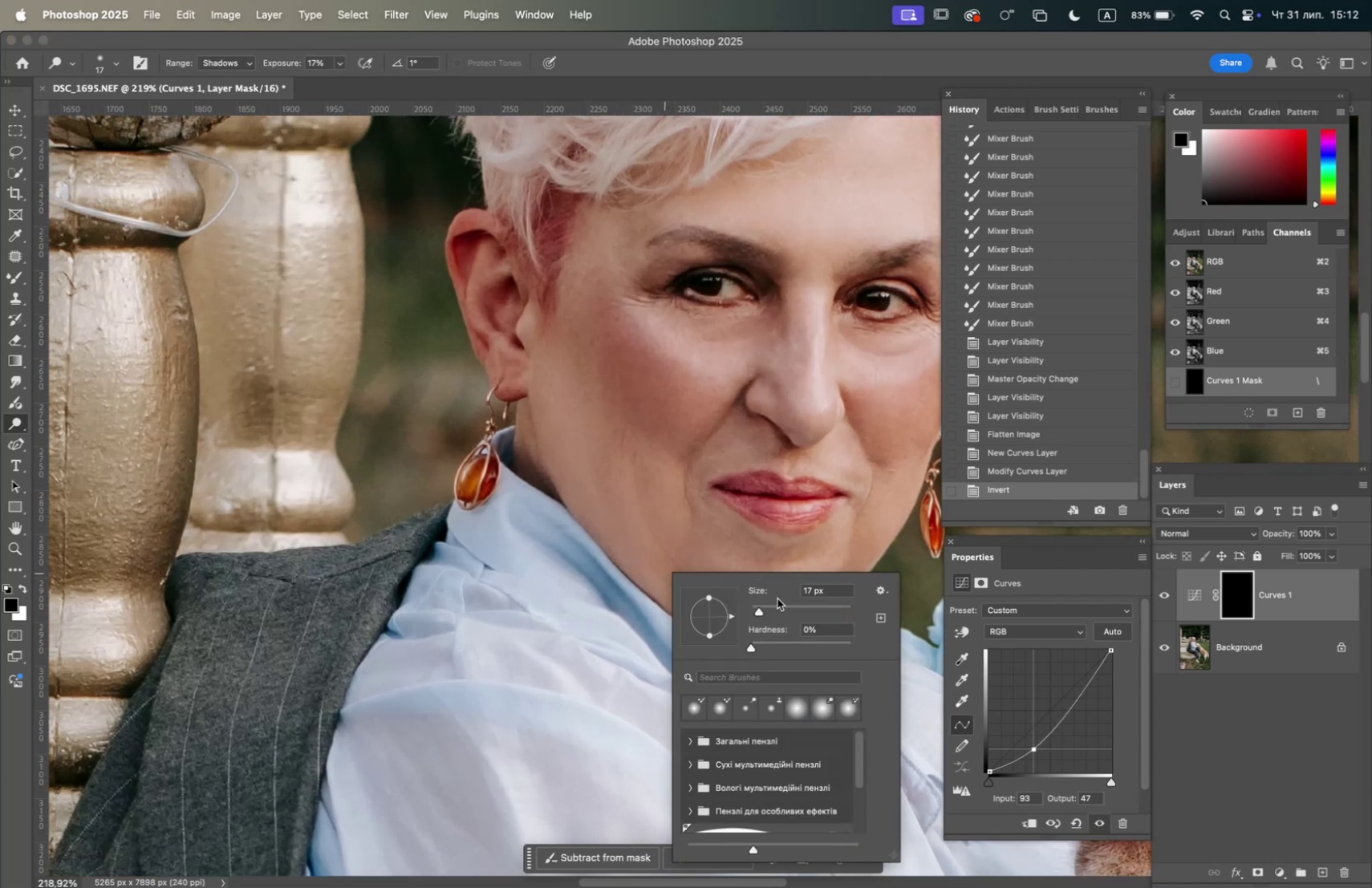 
left_click([795, 609])
 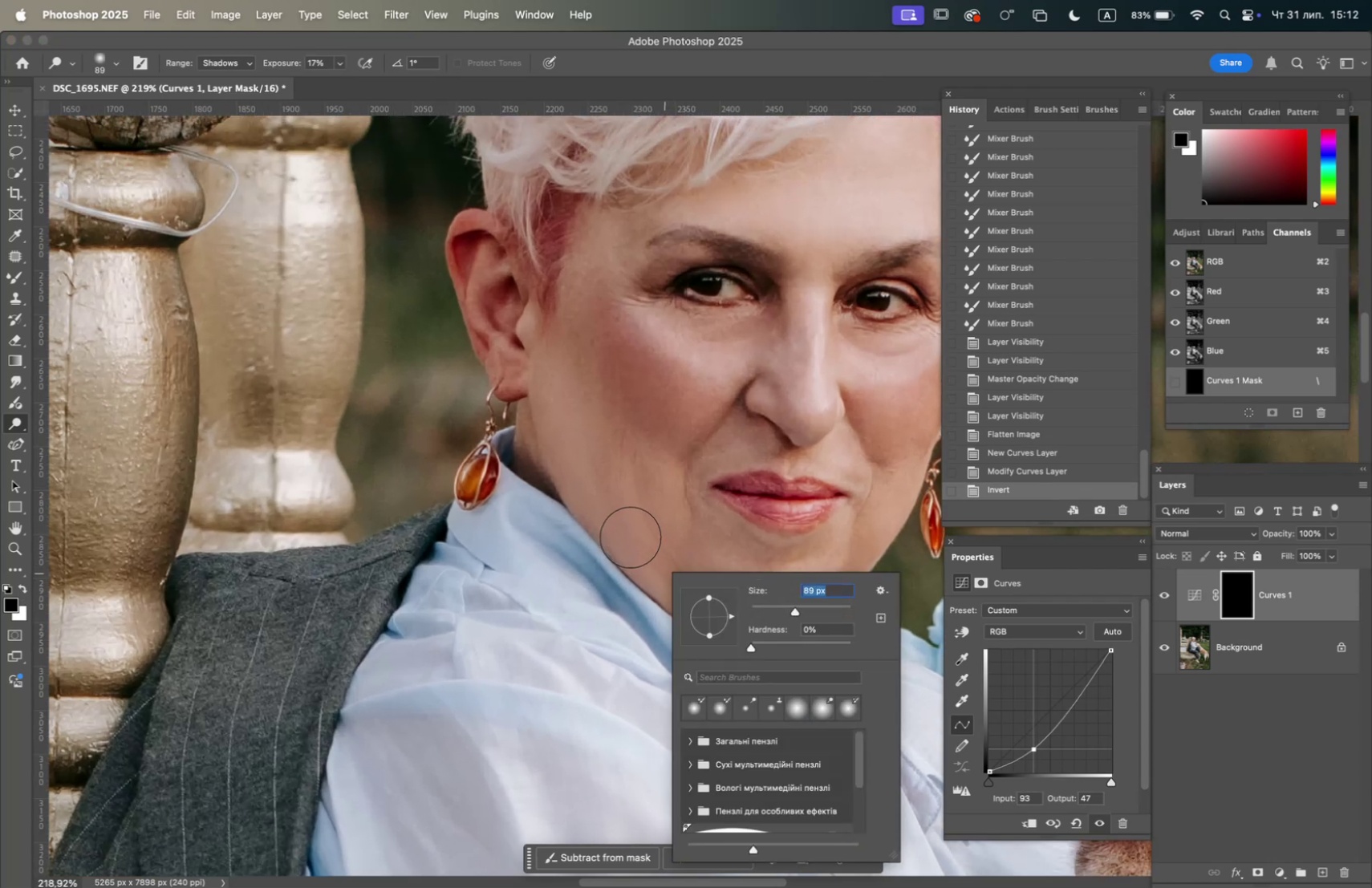 
left_click_drag(start_coordinate=[633, 543], to_coordinate=[584, 471])
 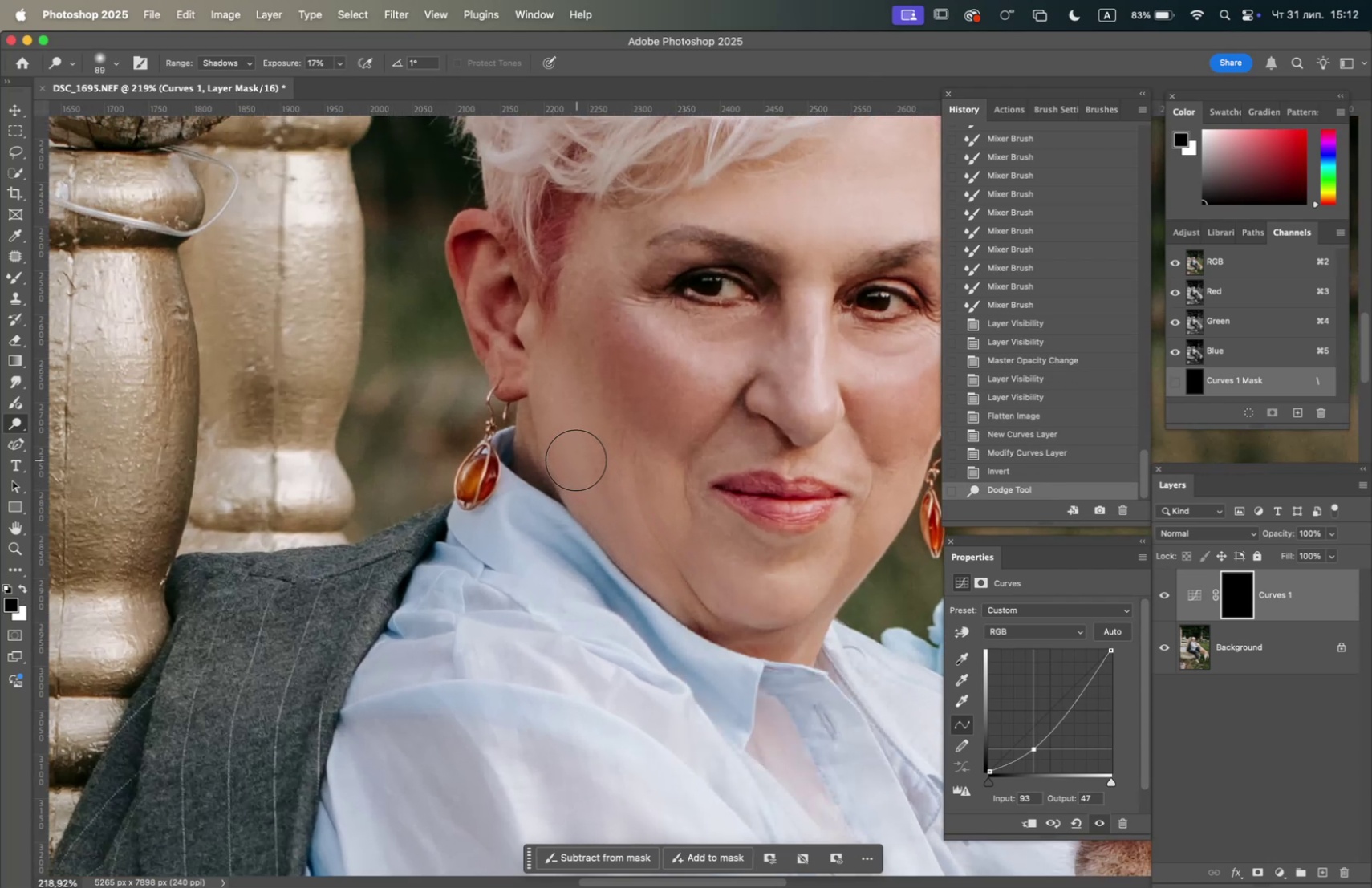 
left_click_drag(start_coordinate=[576, 460], to_coordinate=[621, 534])
 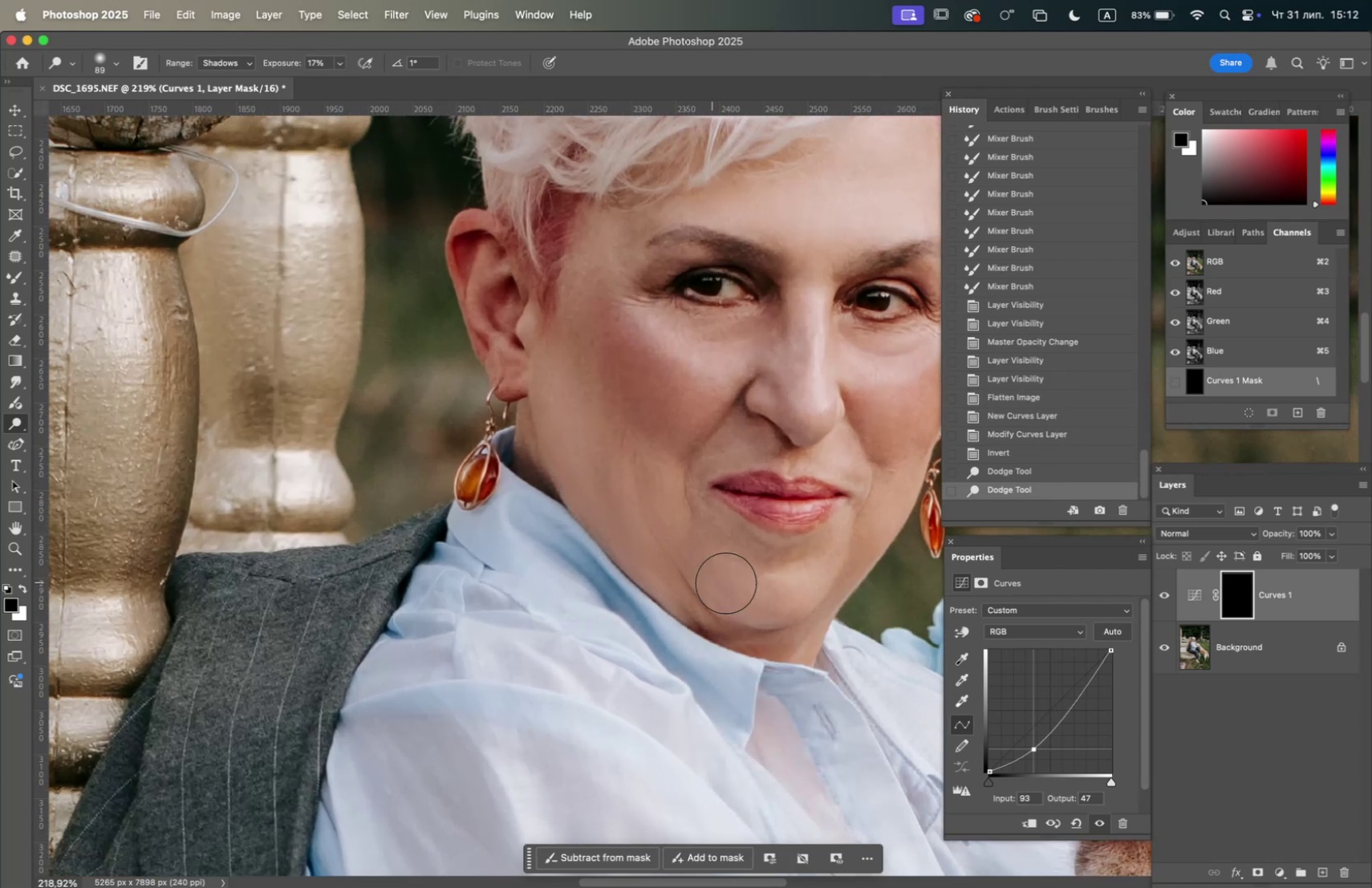 
right_click([729, 582])
 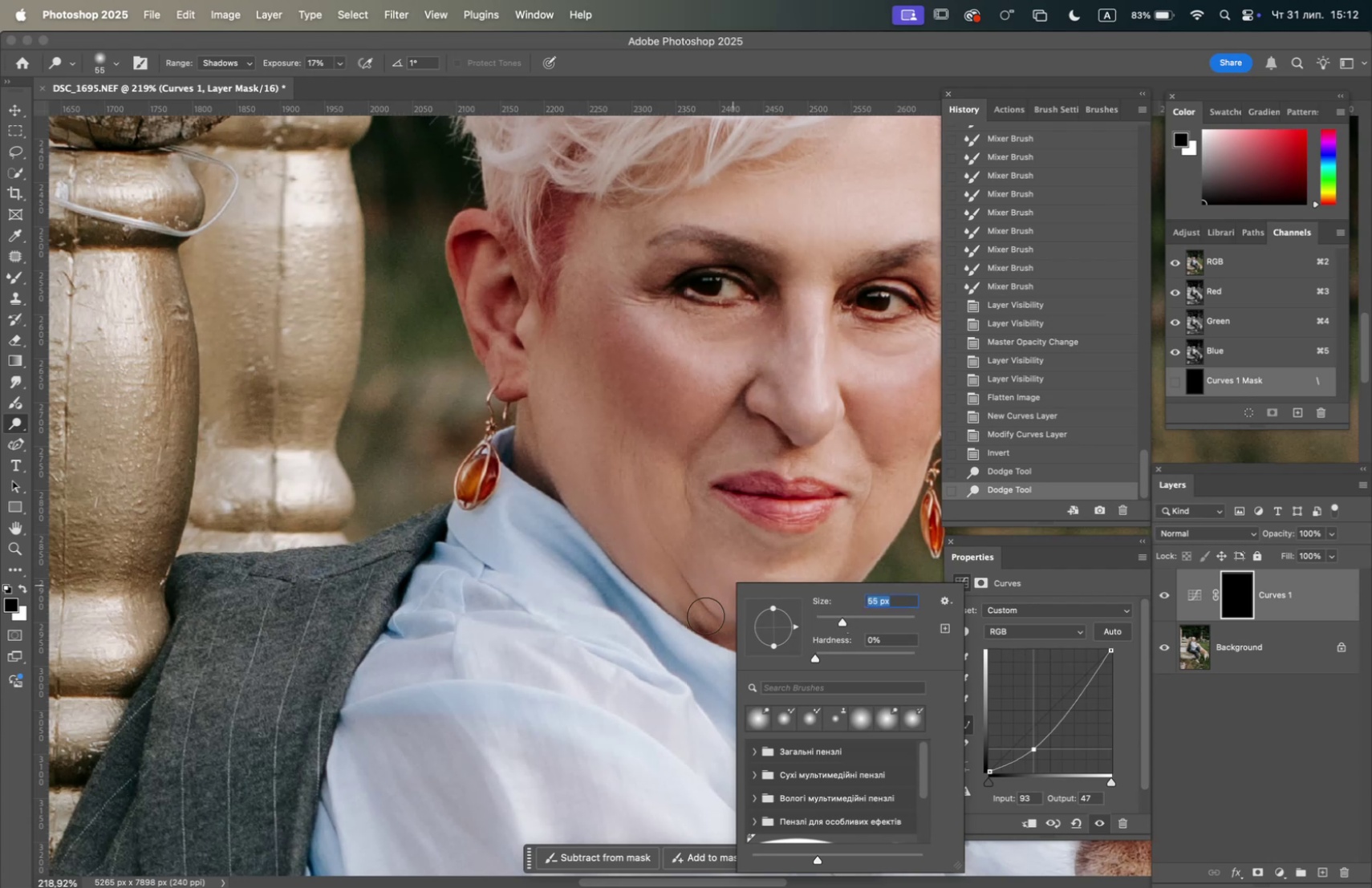 
left_click([833, 619])
 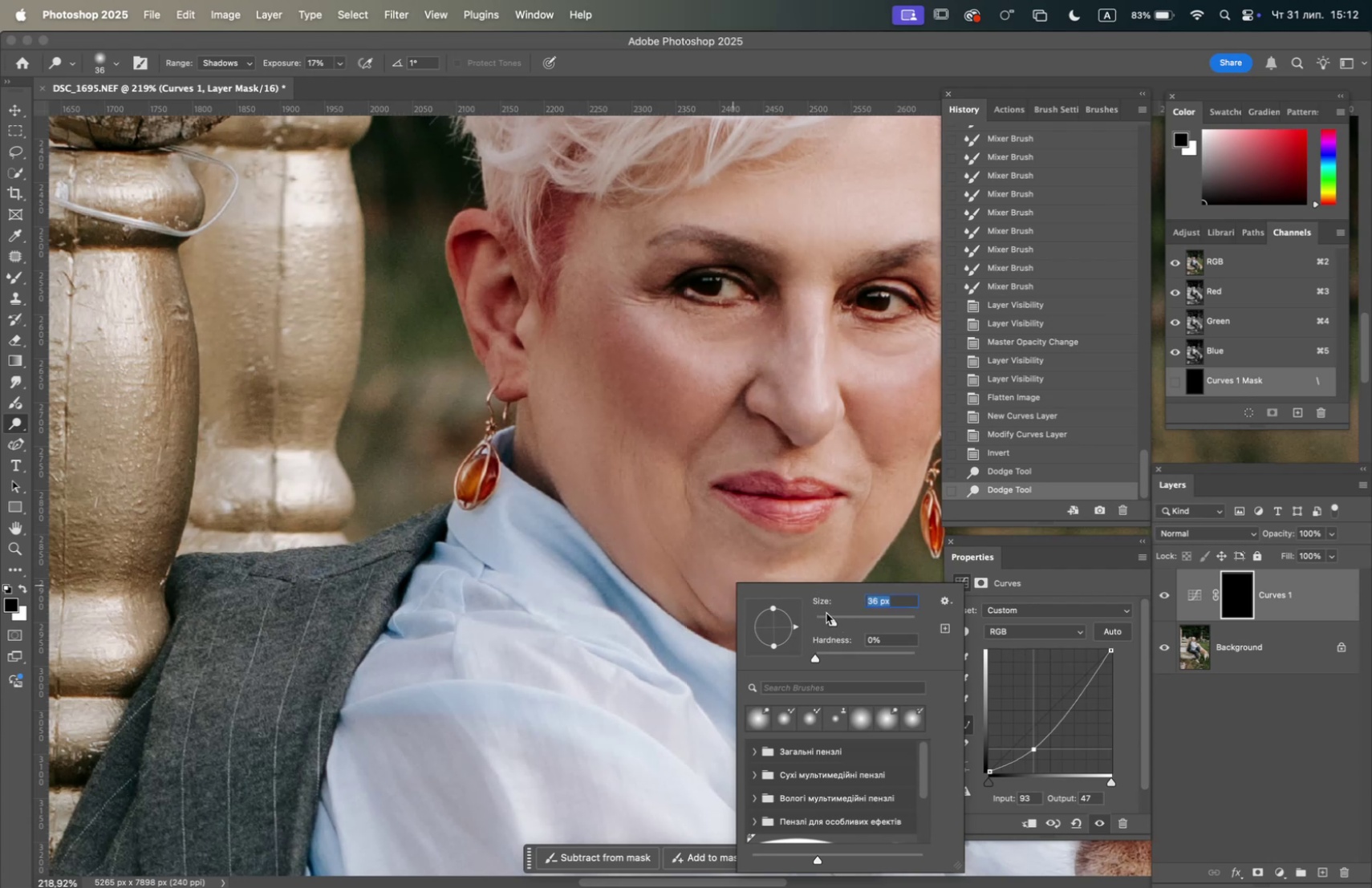 
wait(5.11)
 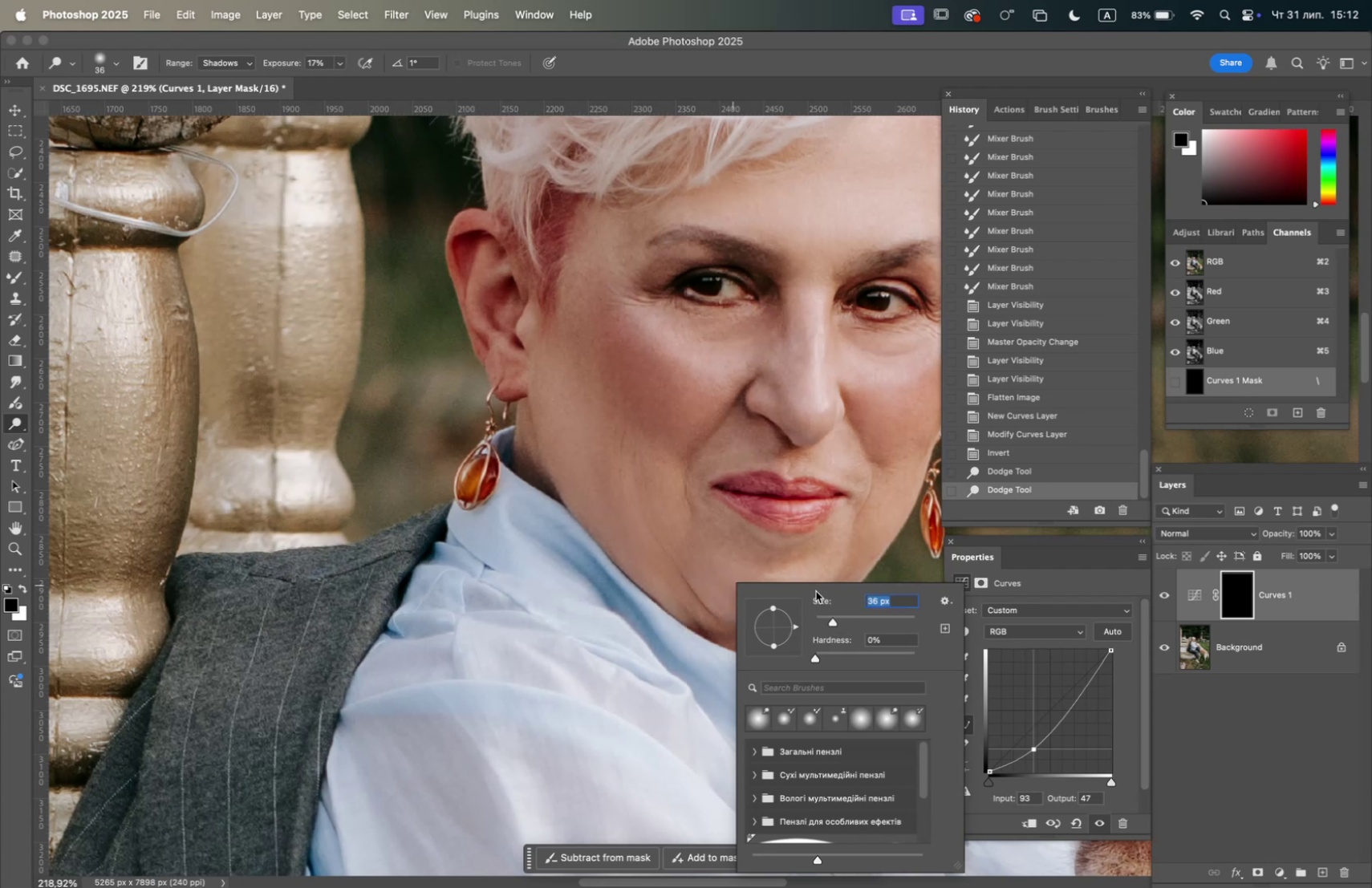 
left_click([822, 613])
 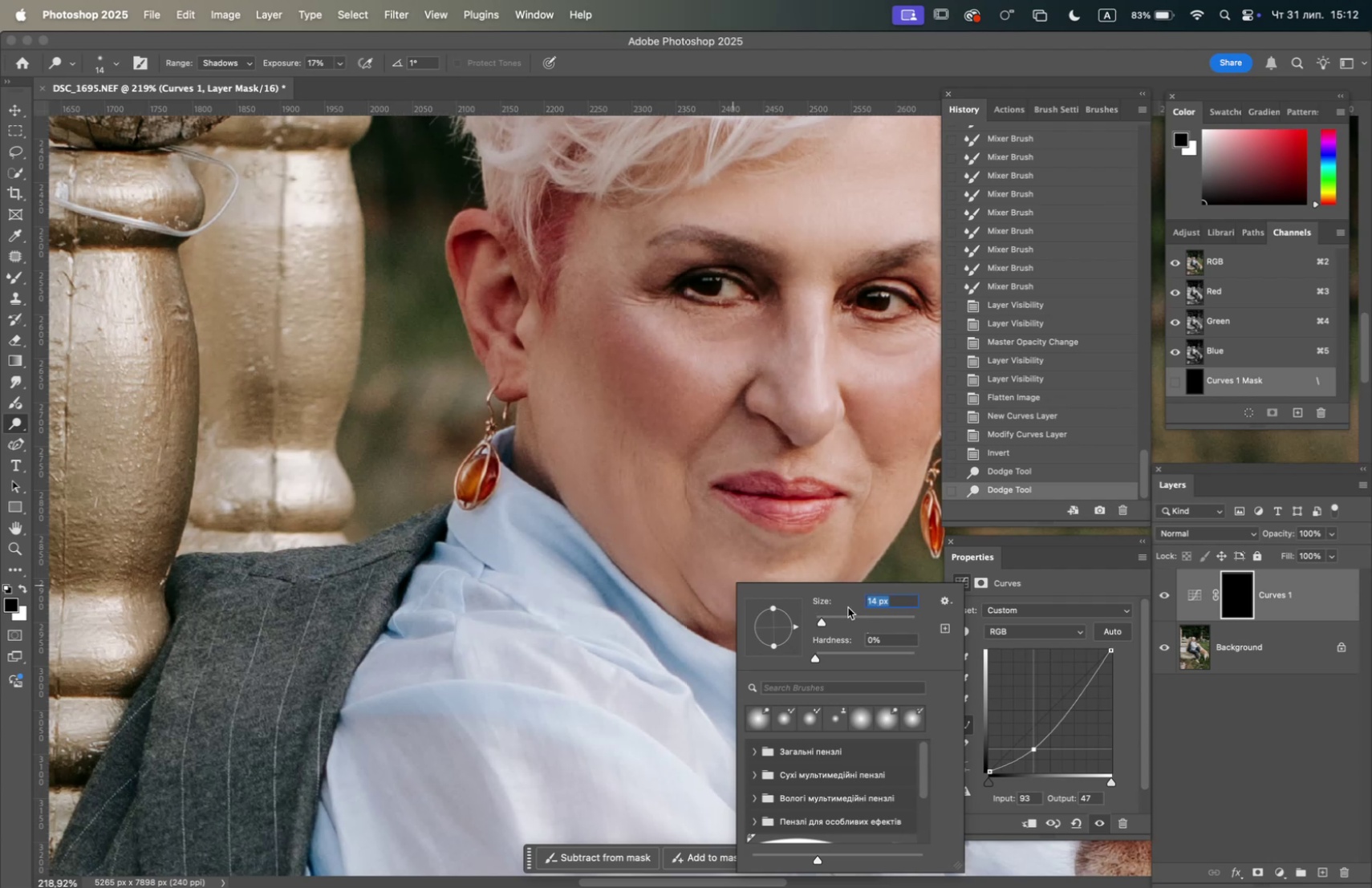 
wait(8.46)
 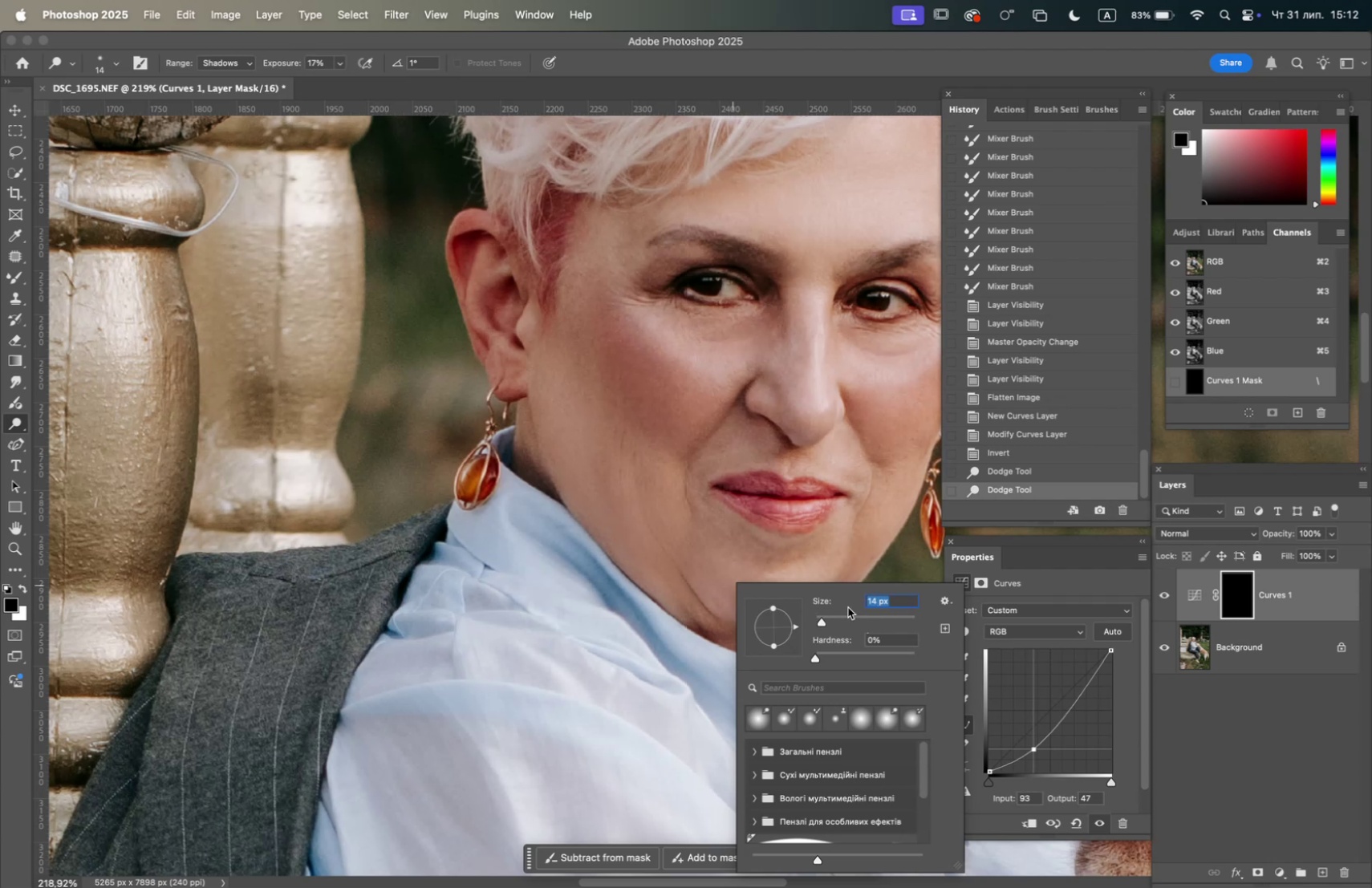 
left_click_drag(start_coordinate=[680, 616], to_coordinate=[661, 603])
 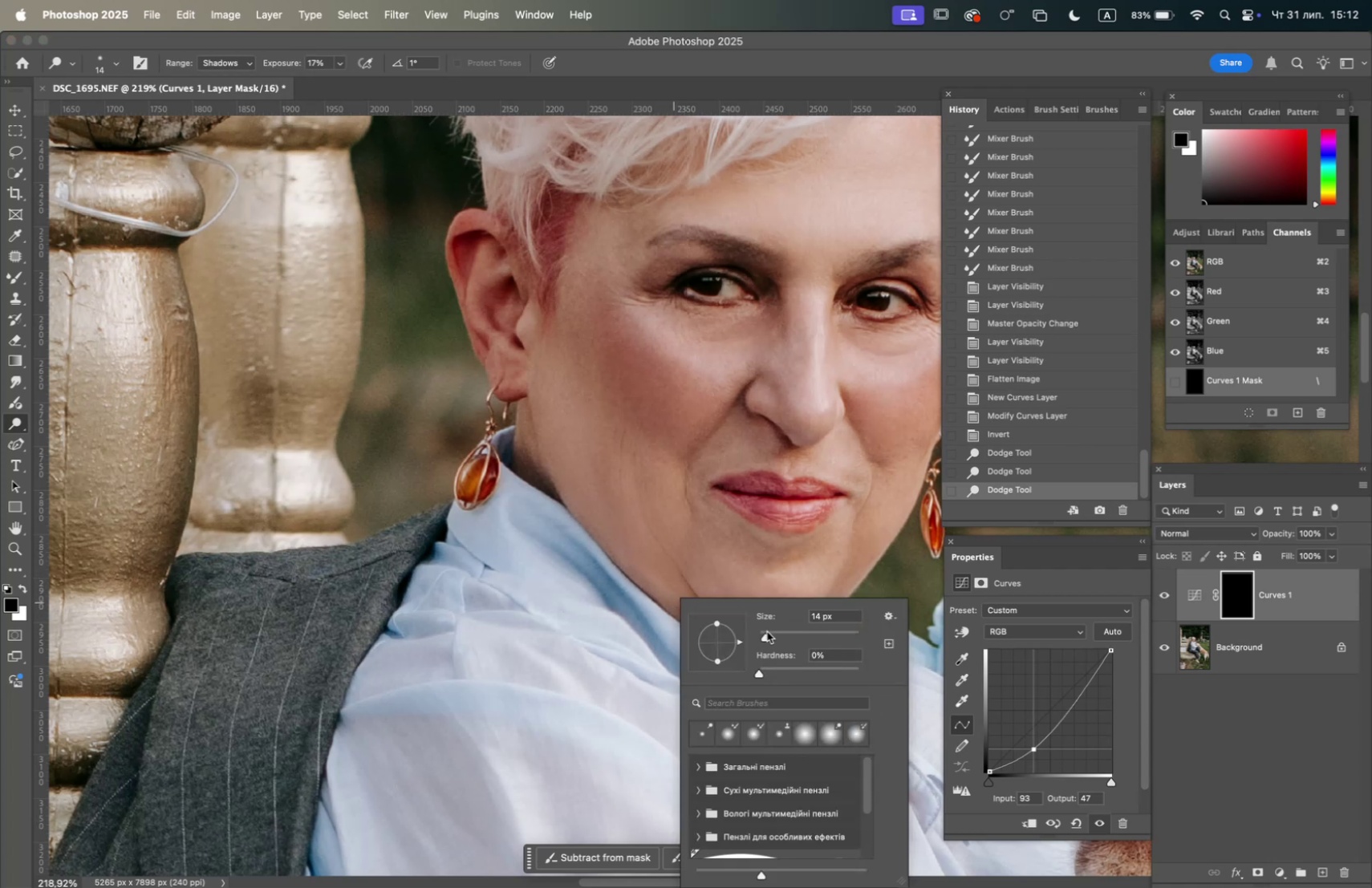 
left_click([785, 633])
 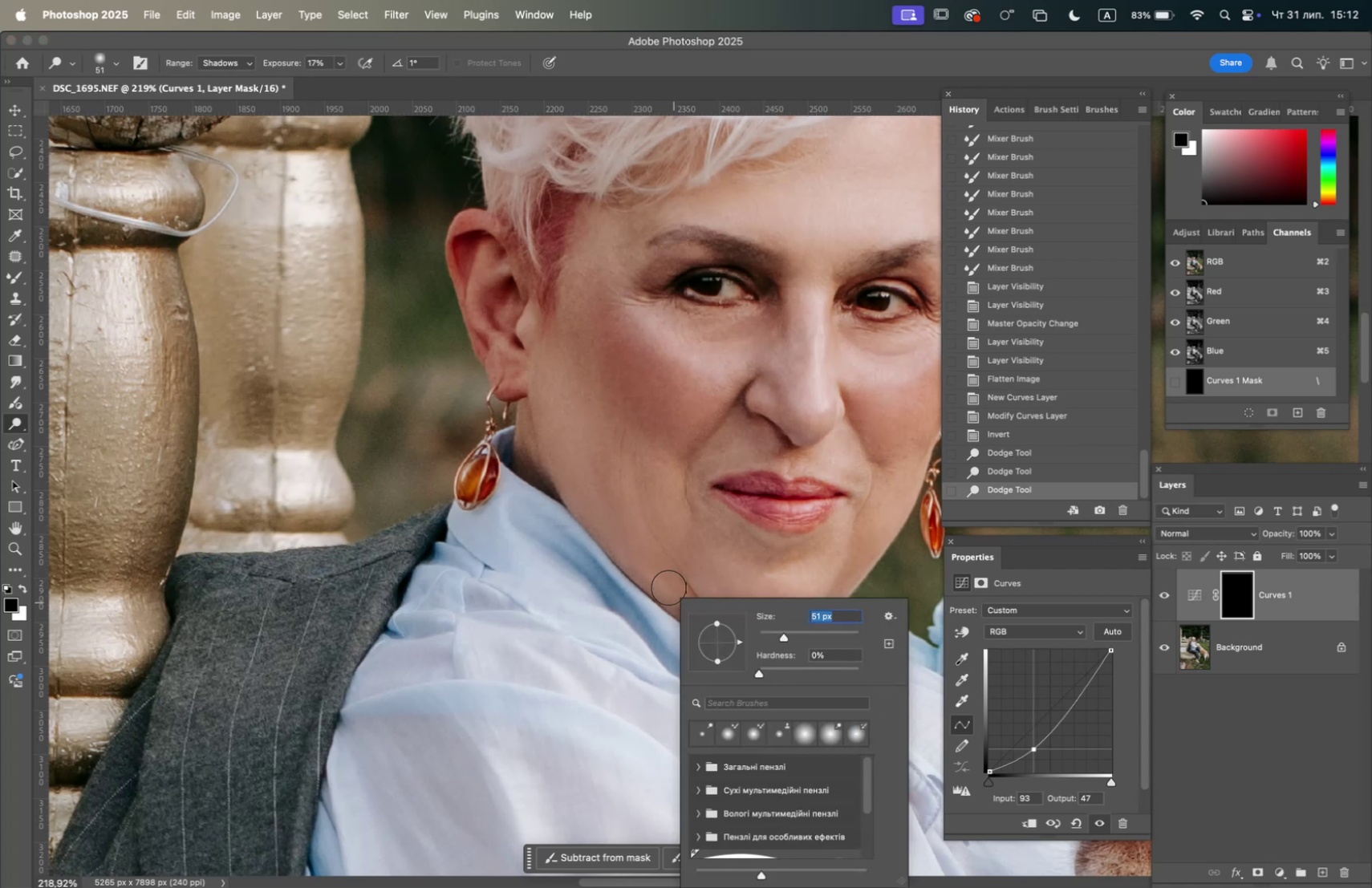 
left_click_drag(start_coordinate=[668, 586], to_coordinate=[588, 486])
 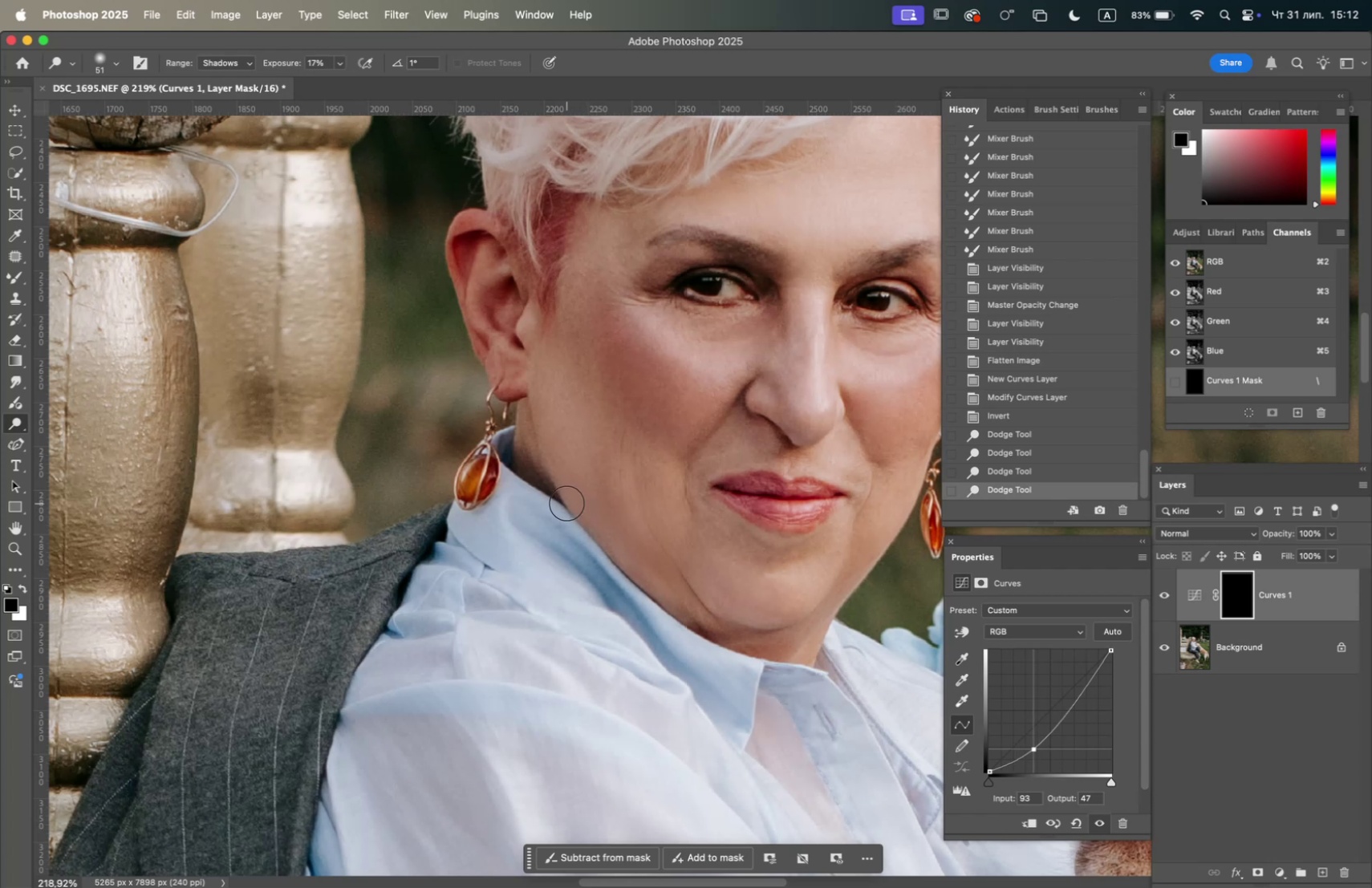 
wait(5.88)
 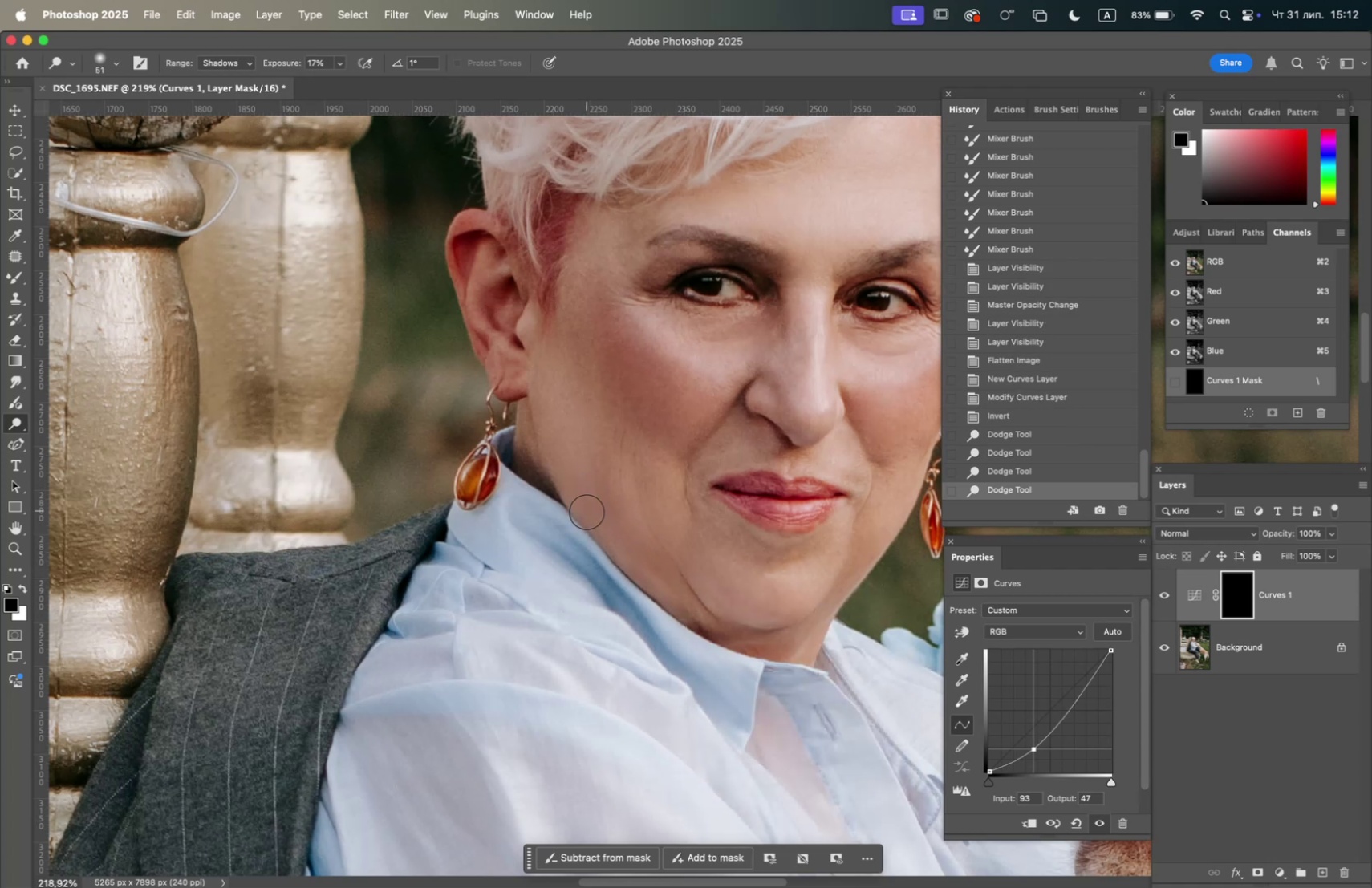 
left_click_drag(start_coordinate=[554, 439], to_coordinate=[629, 515])
 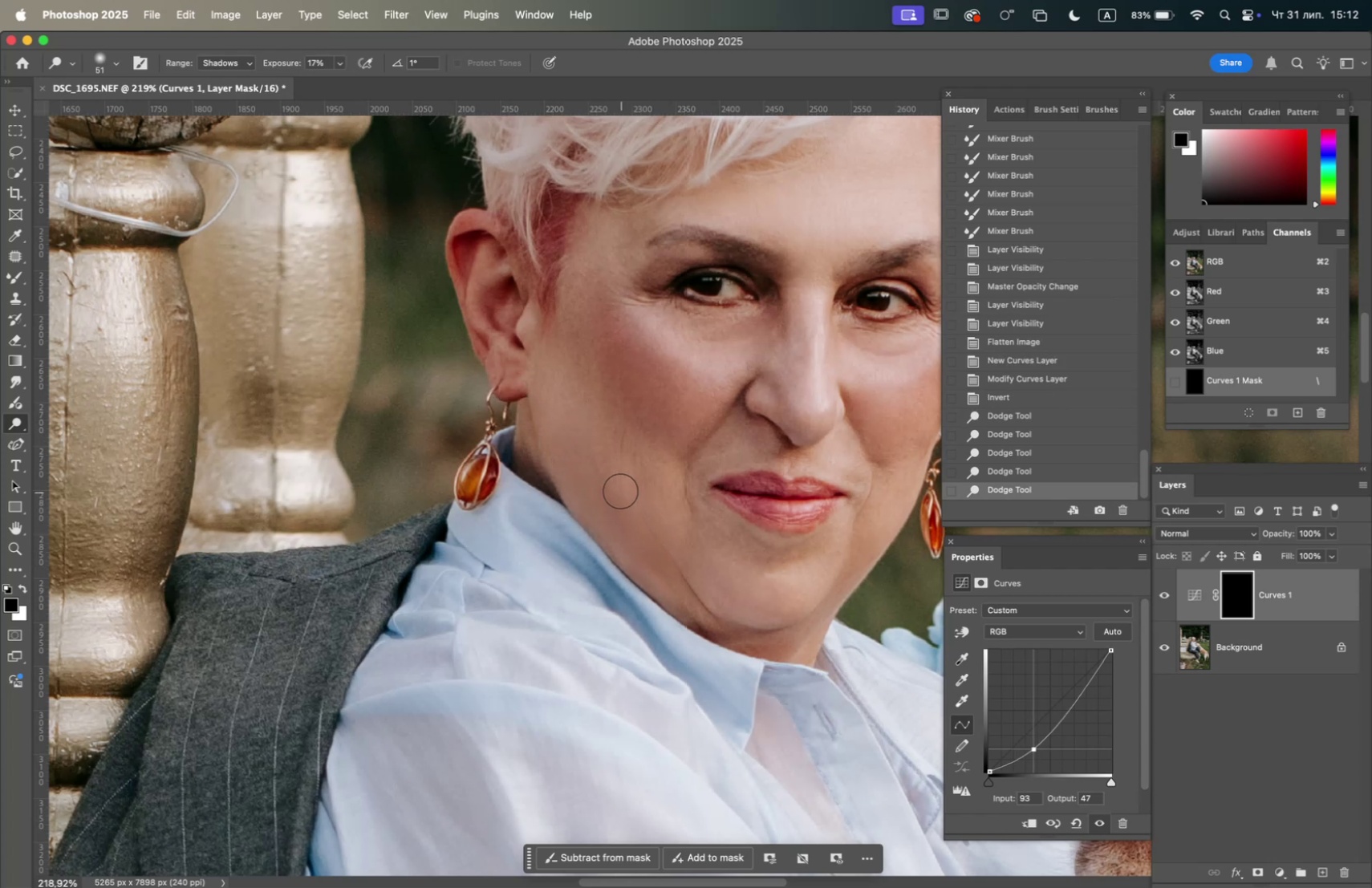 
left_click_drag(start_coordinate=[621, 489], to_coordinate=[627, 546])
 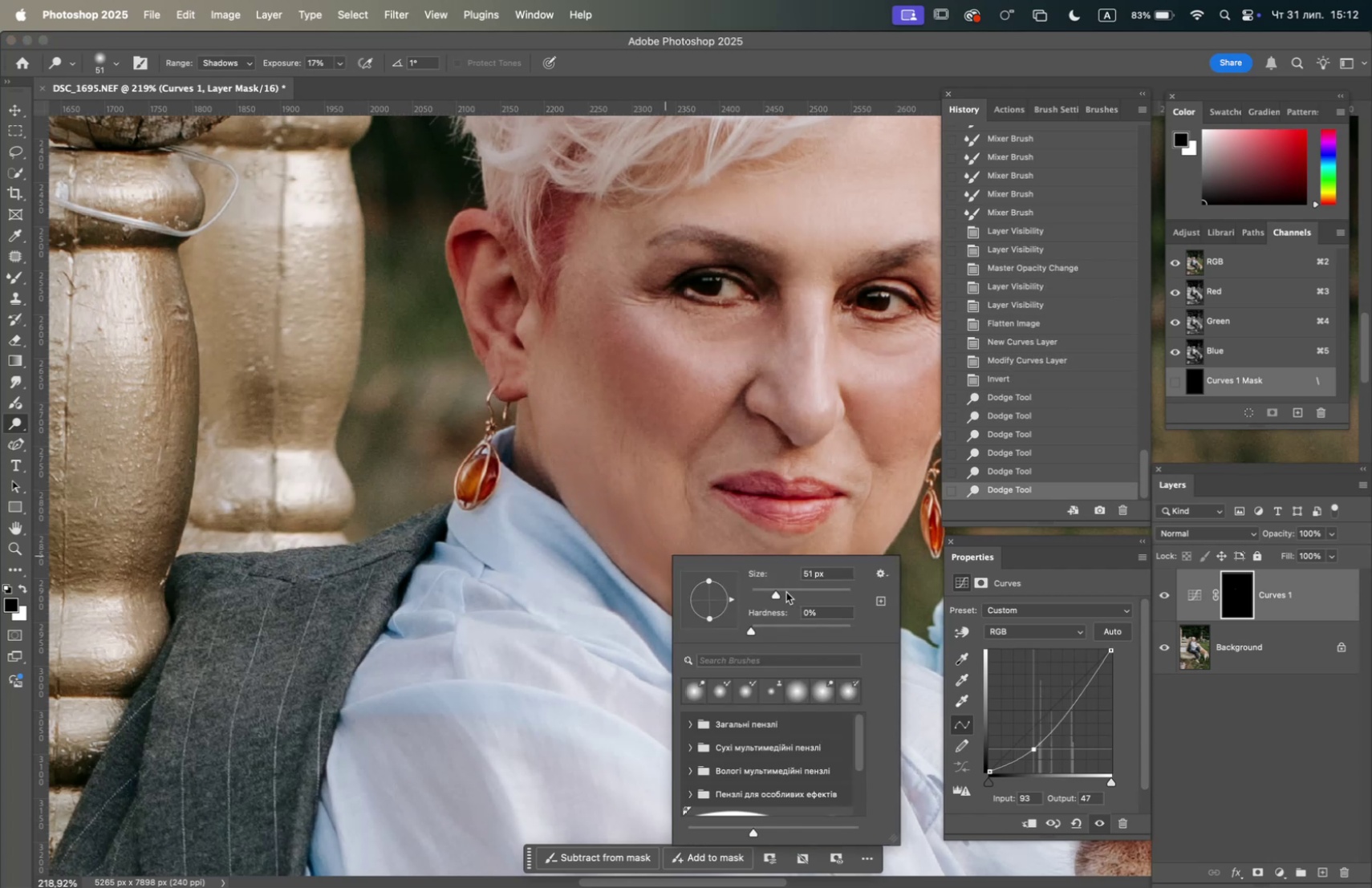 
left_click([770, 595])
 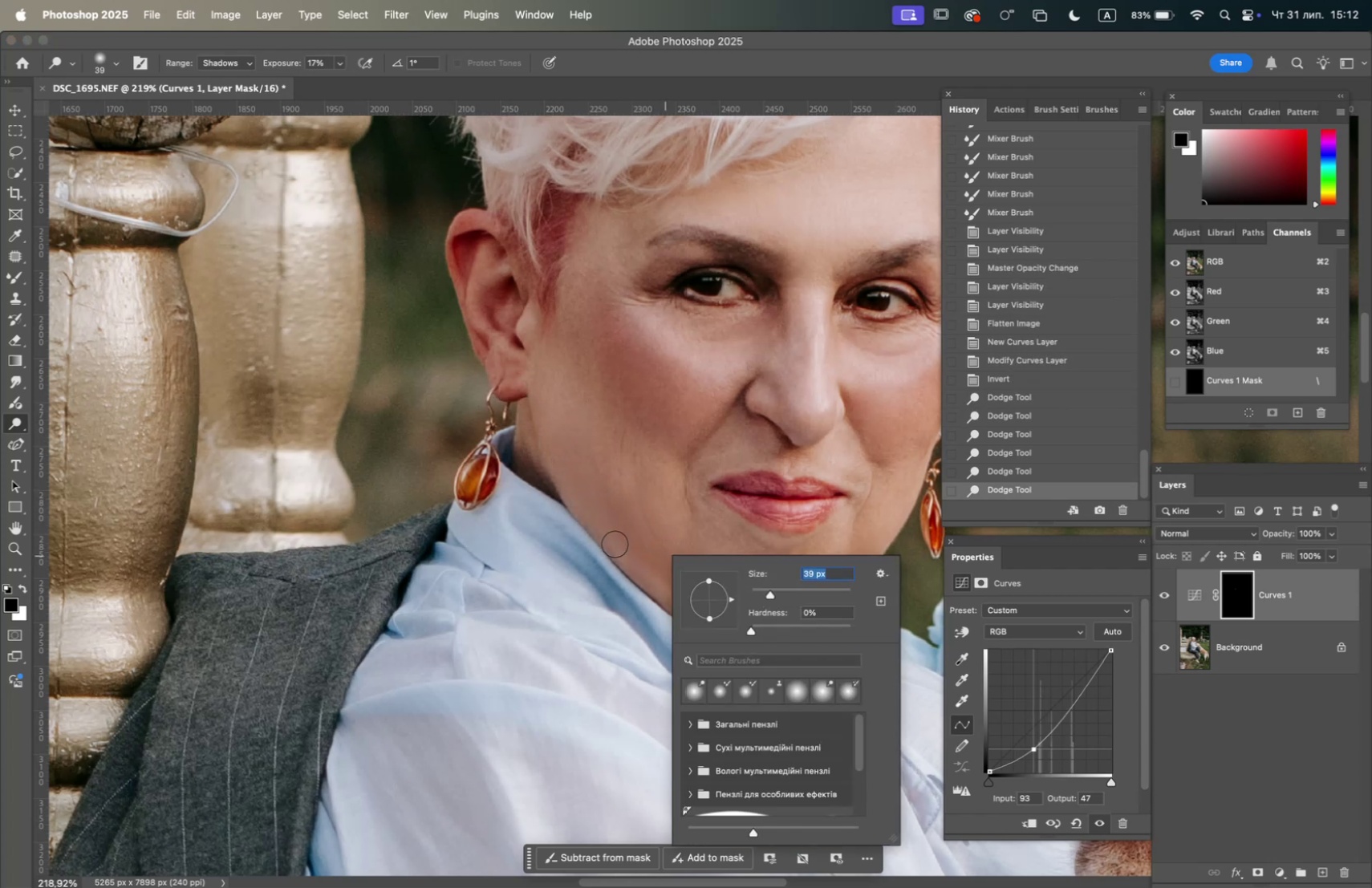 
left_click_drag(start_coordinate=[610, 533], to_coordinate=[639, 566])
 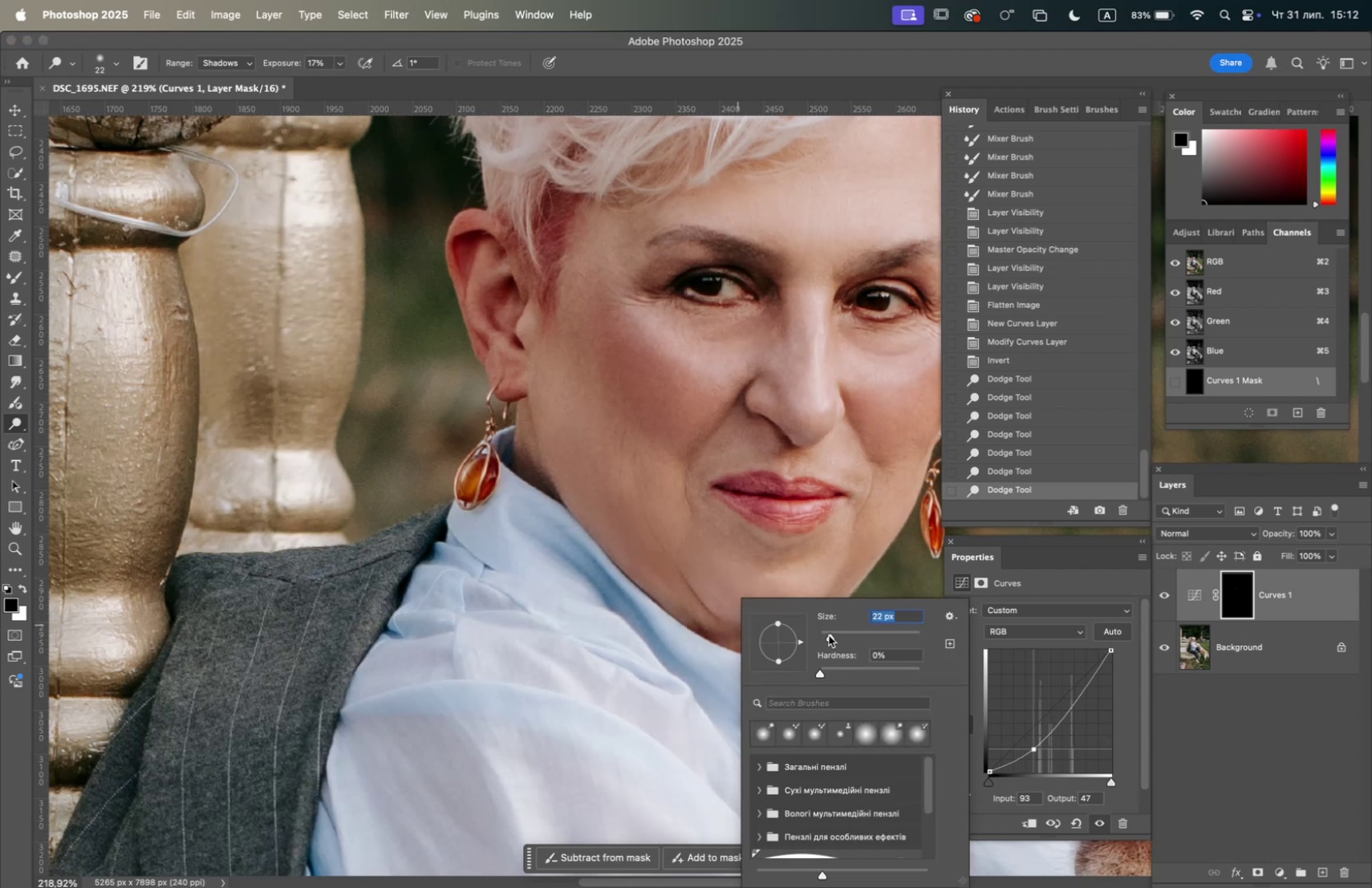 
left_click_drag(start_coordinate=[714, 622], to_coordinate=[659, 554])
 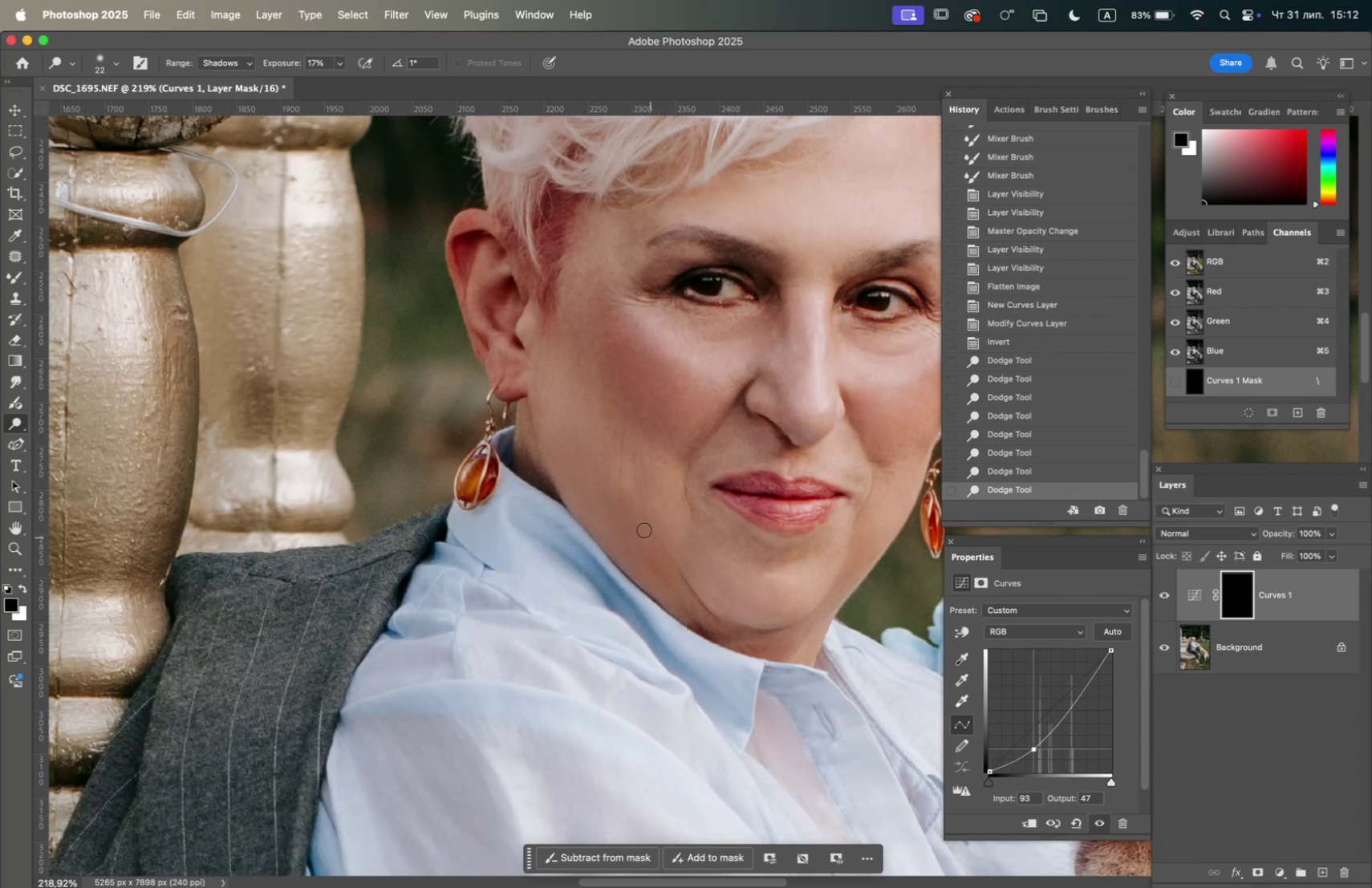 
left_click_drag(start_coordinate=[639, 525], to_coordinate=[610, 498])
 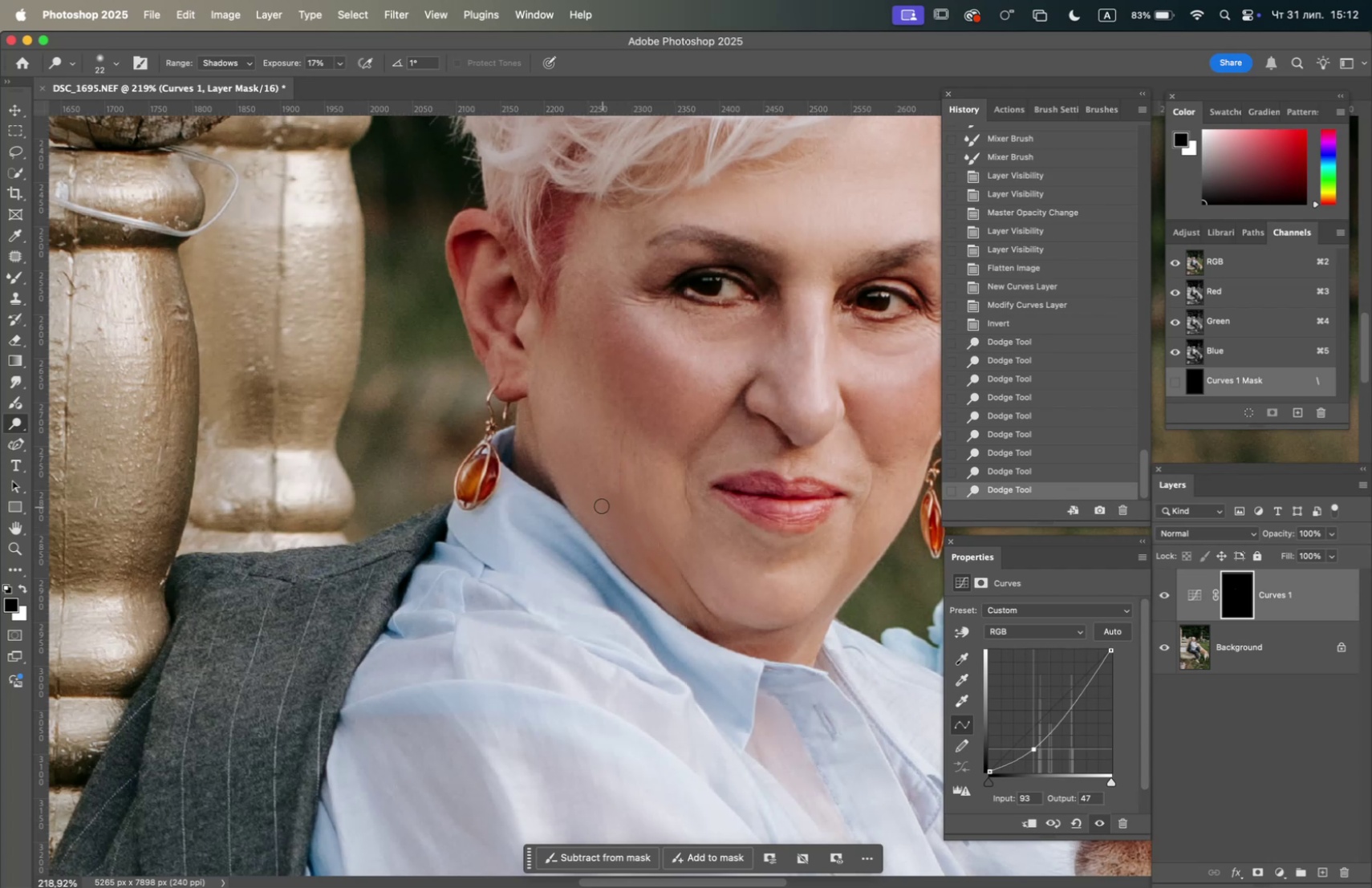 
left_click_drag(start_coordinate=[601, 505], to_coordinate=[686, 616])
 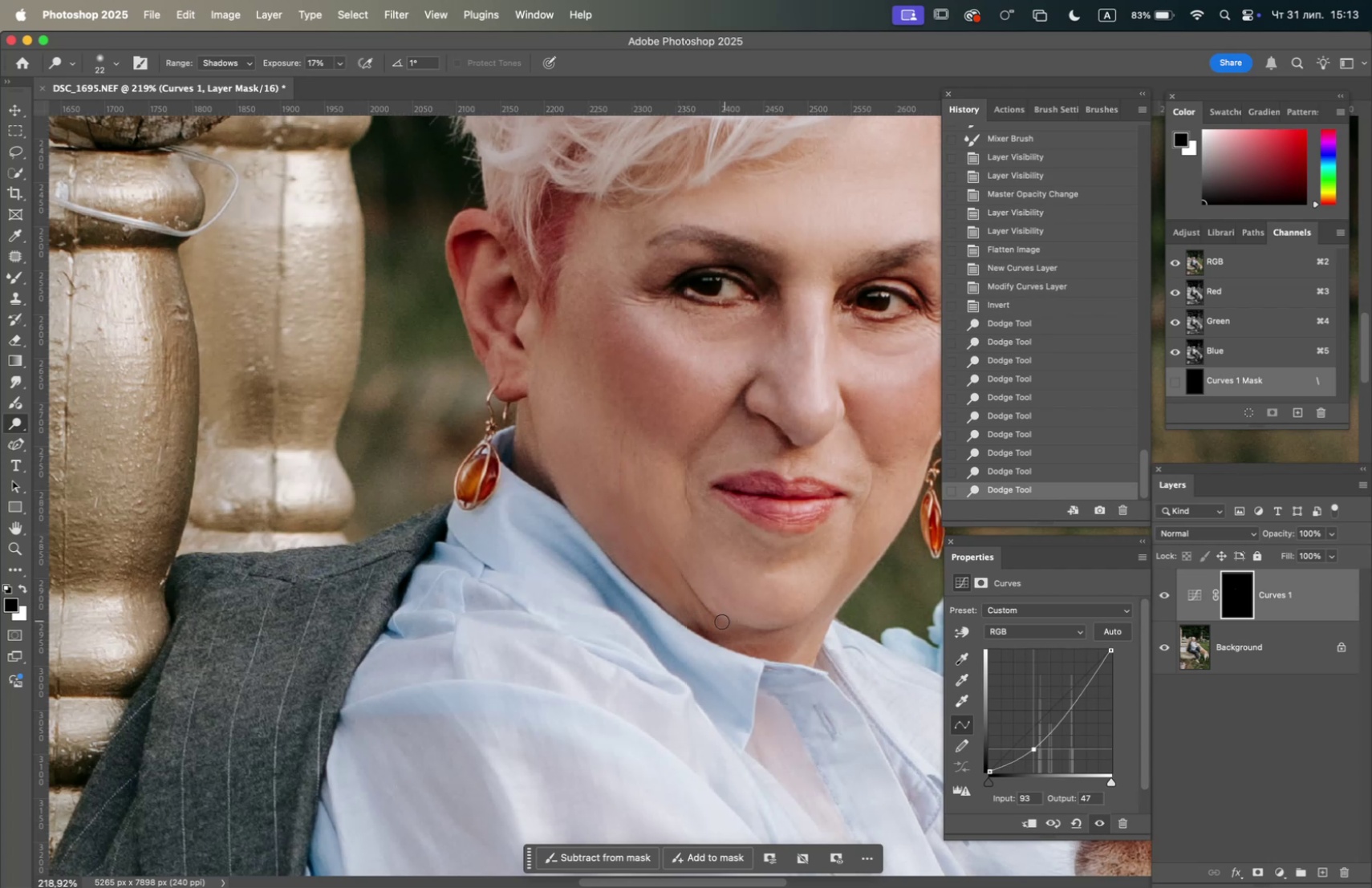 
left_click_drag(start_coordinate=[708, 623], to_coordinate=[714, 616])
 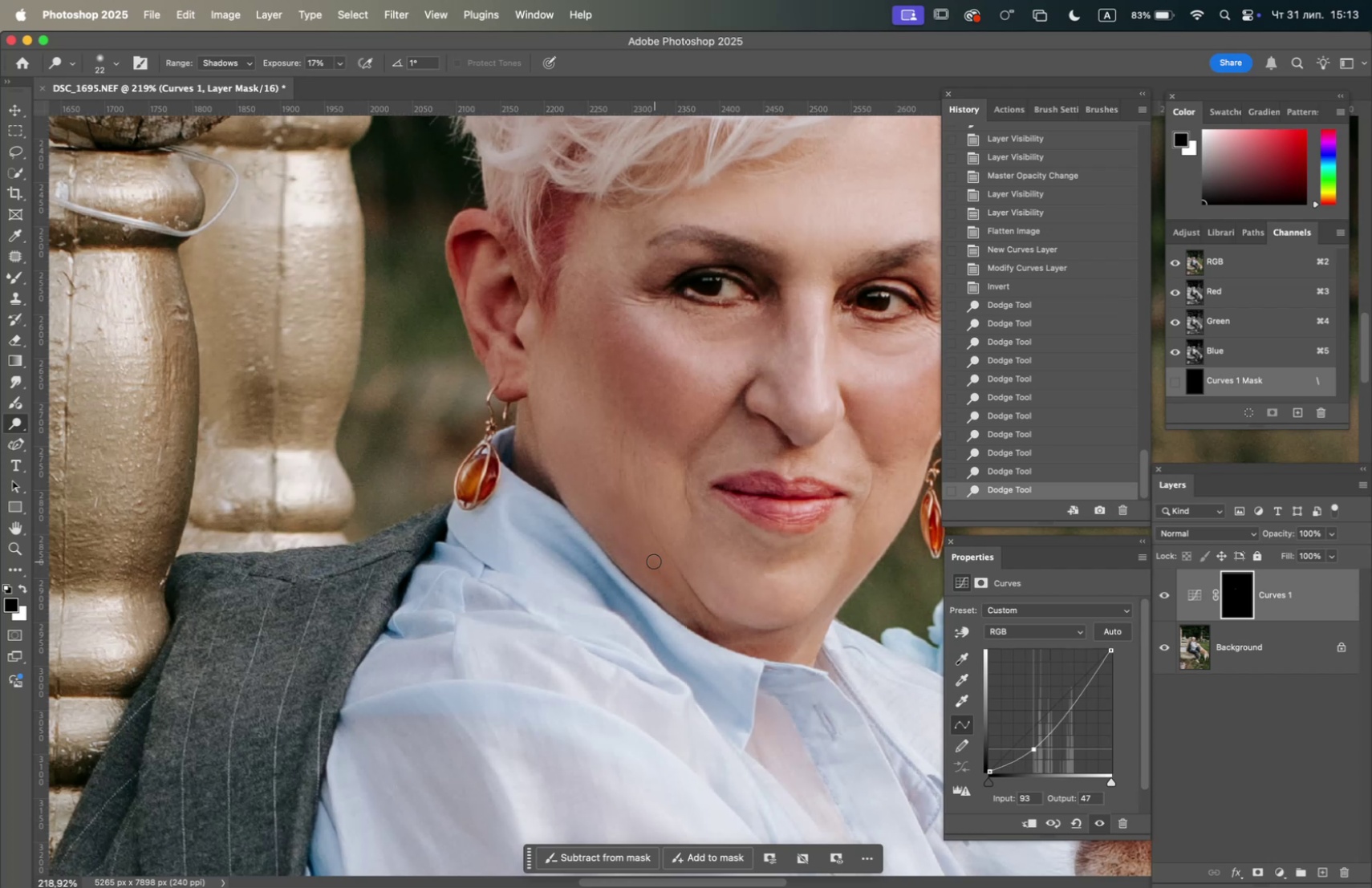 
wait(14.95)
 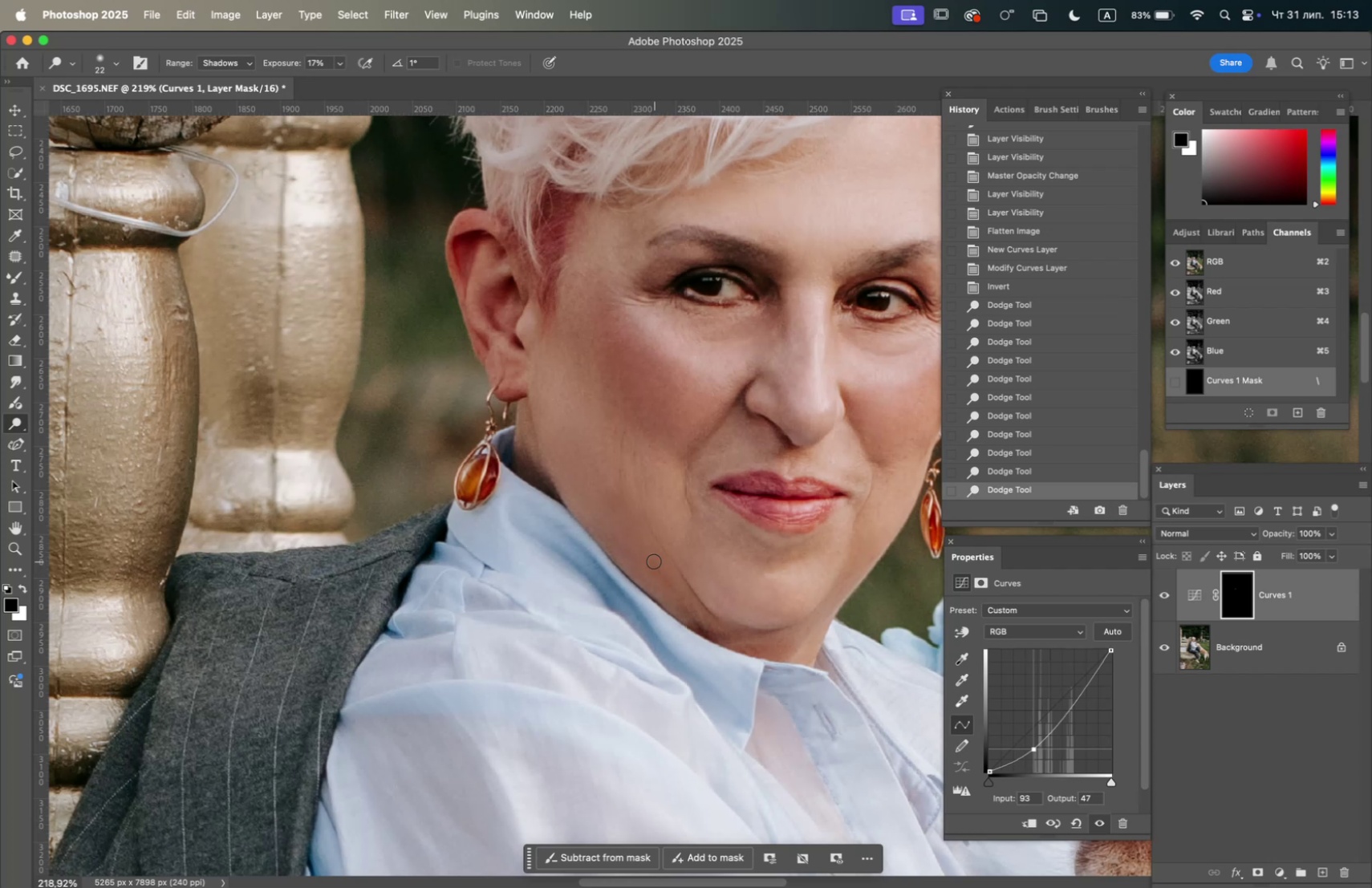 
left_click([1231, 529])
 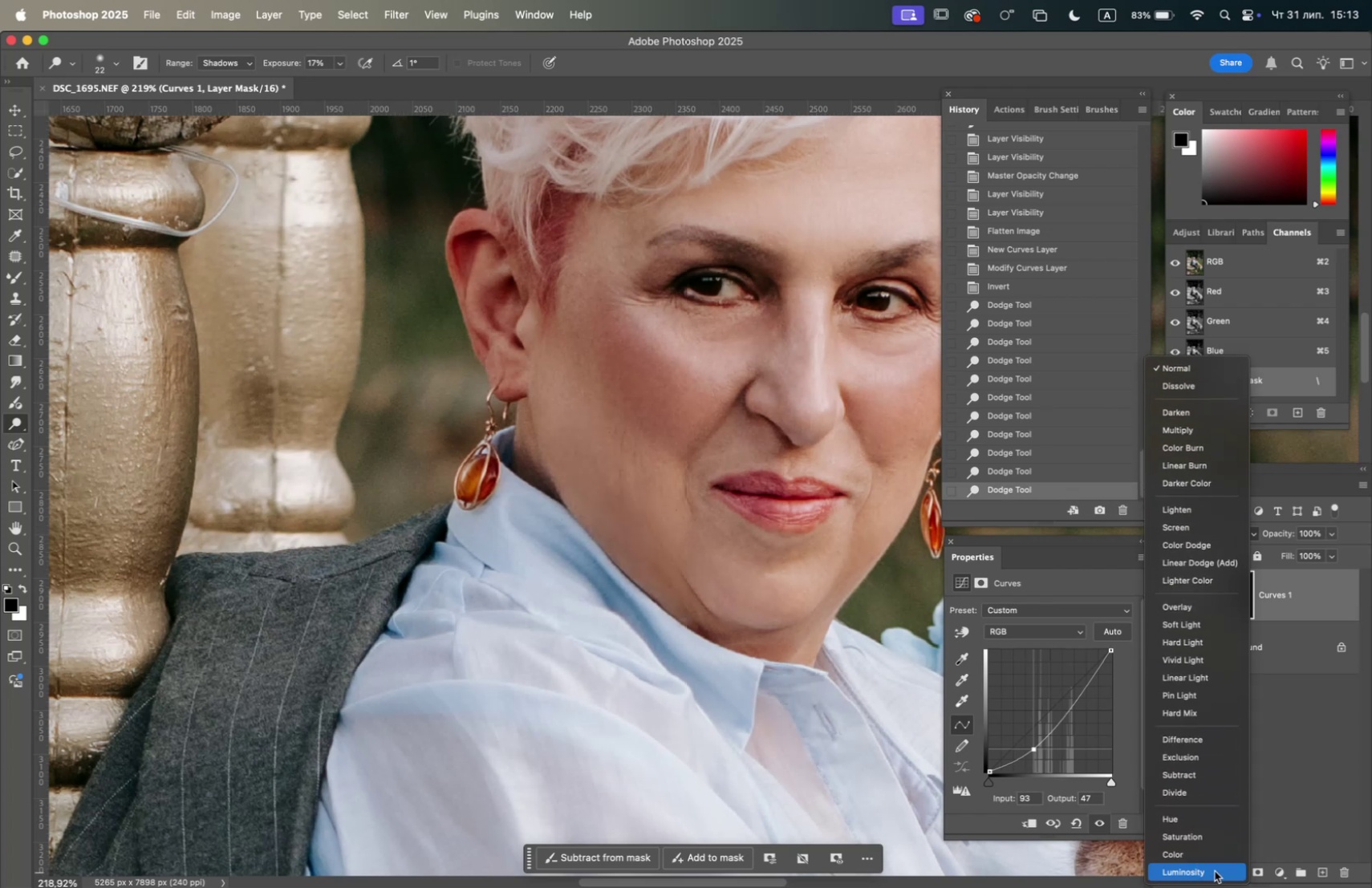 
left_click([1215, 870])
 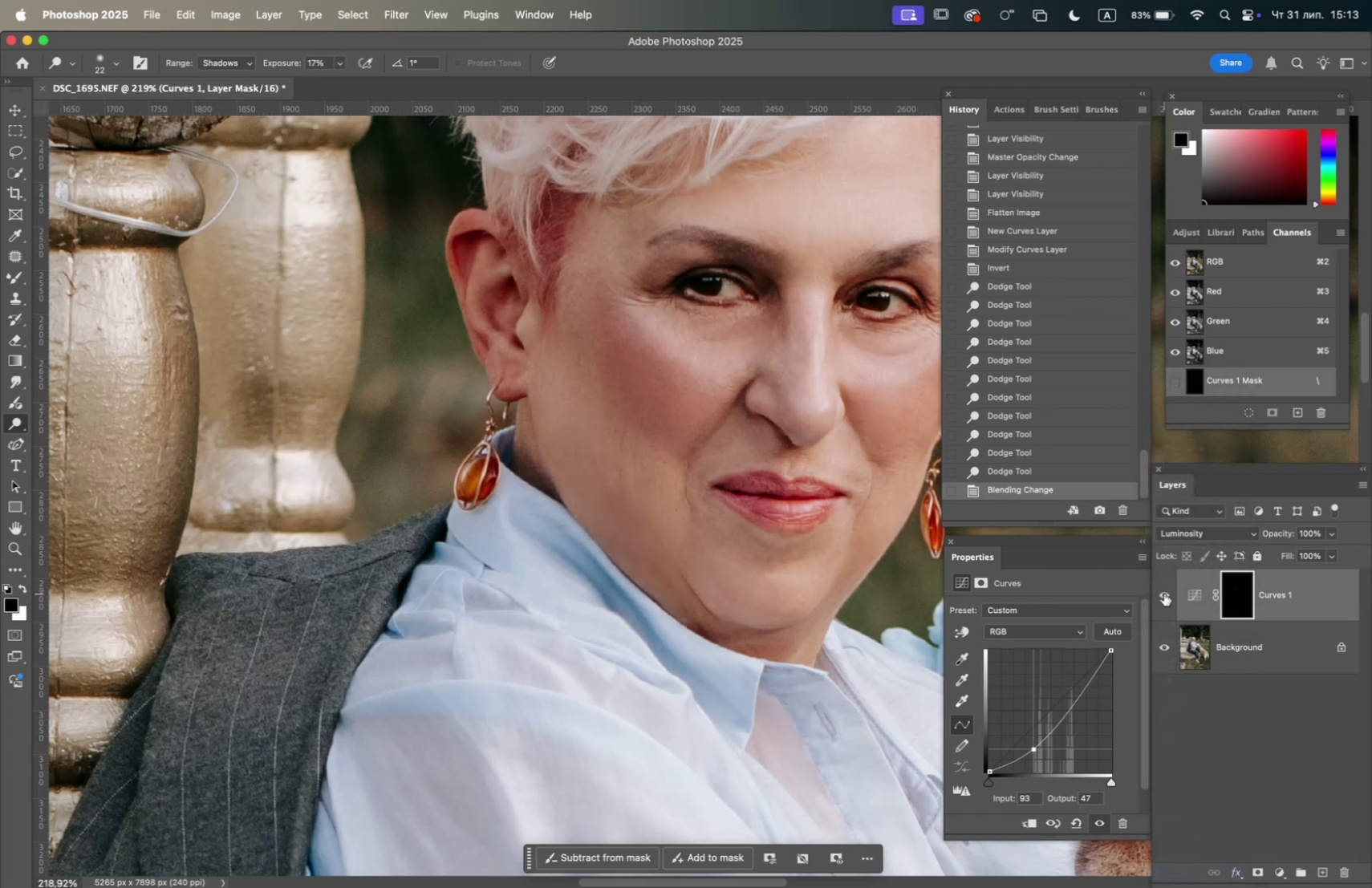 
double_click([1164, 592])
 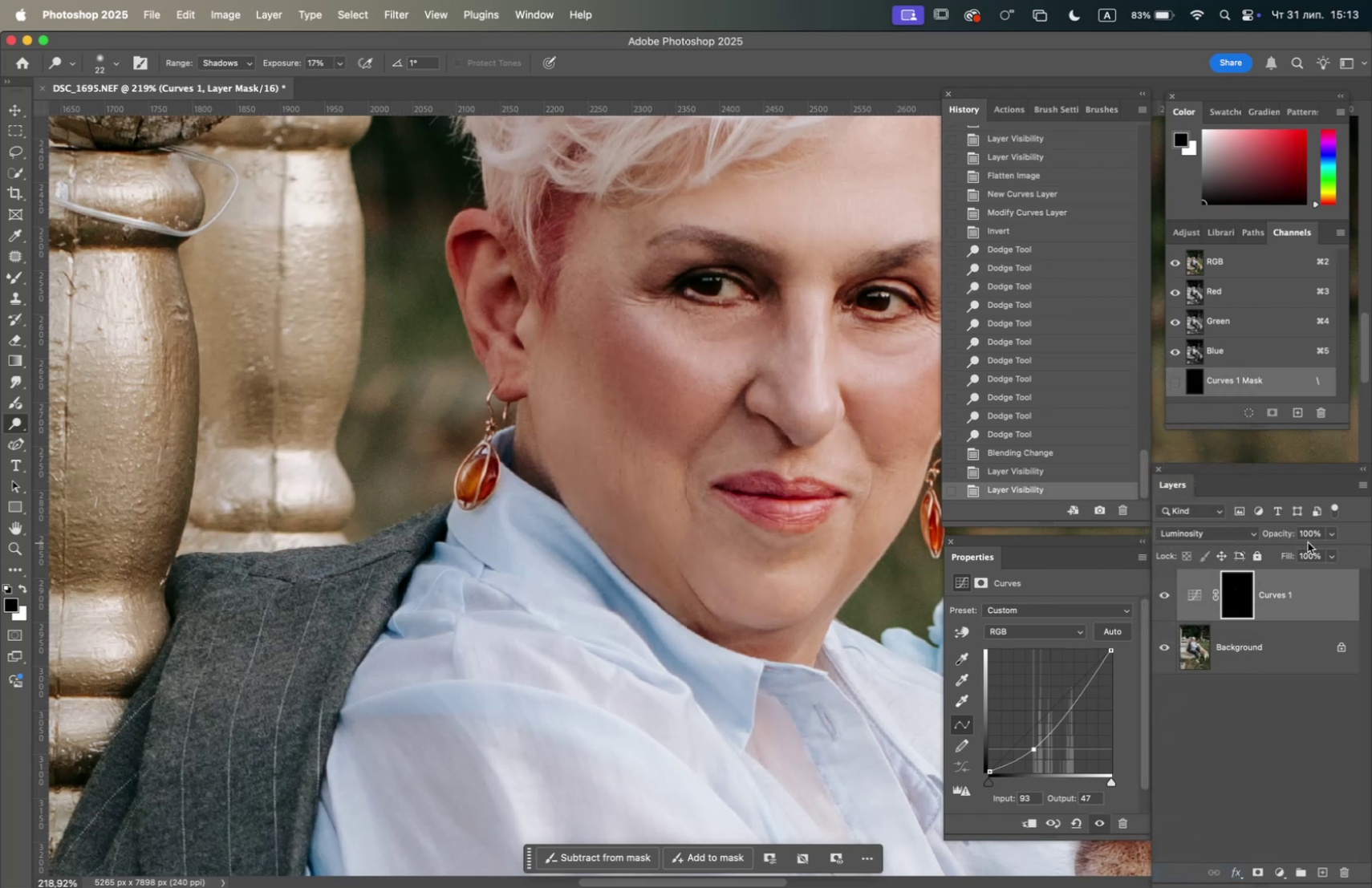 
left_click([1325, 536])
 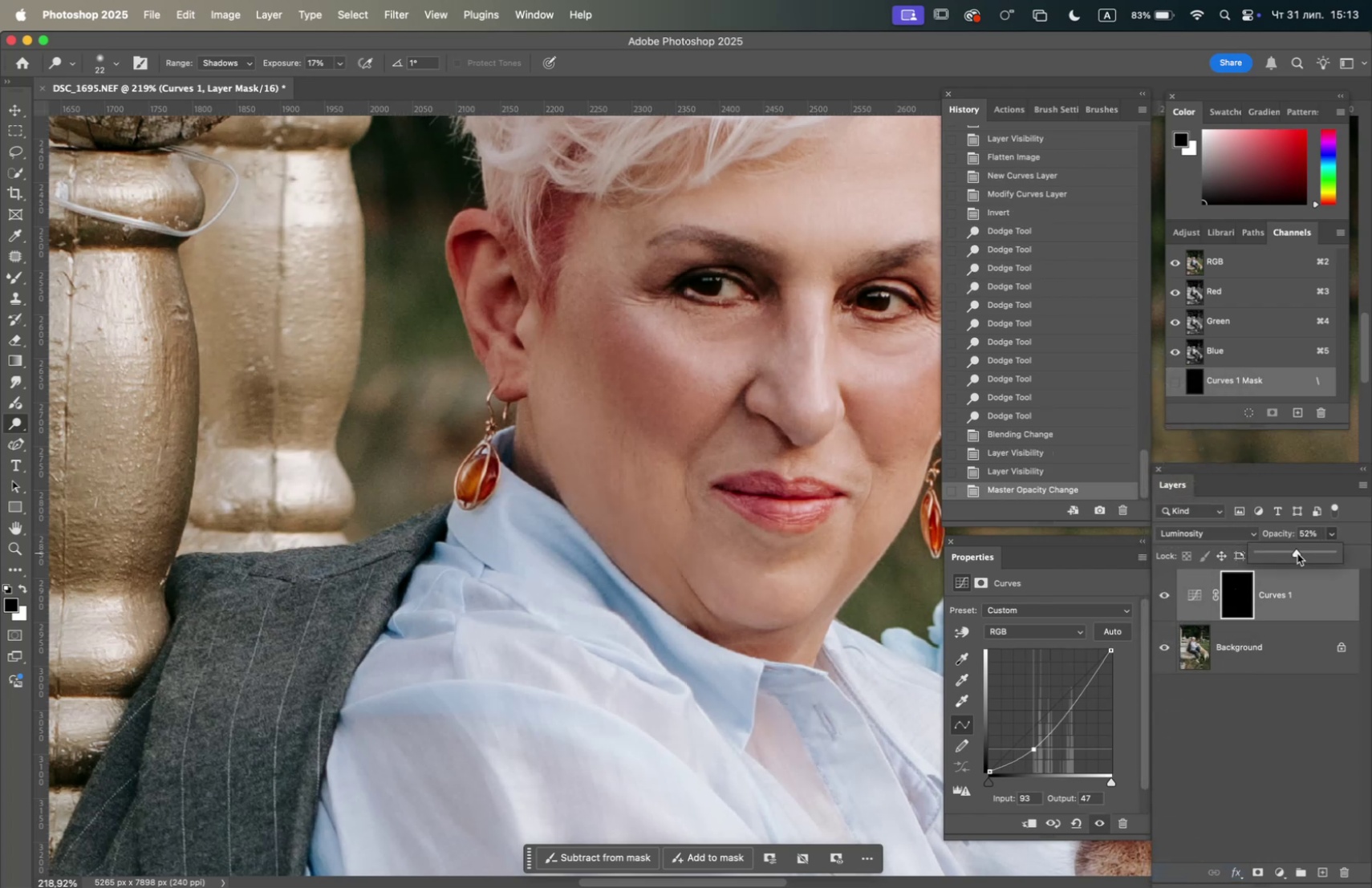 
left_click_drag(start_coordinate=[1297, 553], to_coordinate=[1309, 552])
 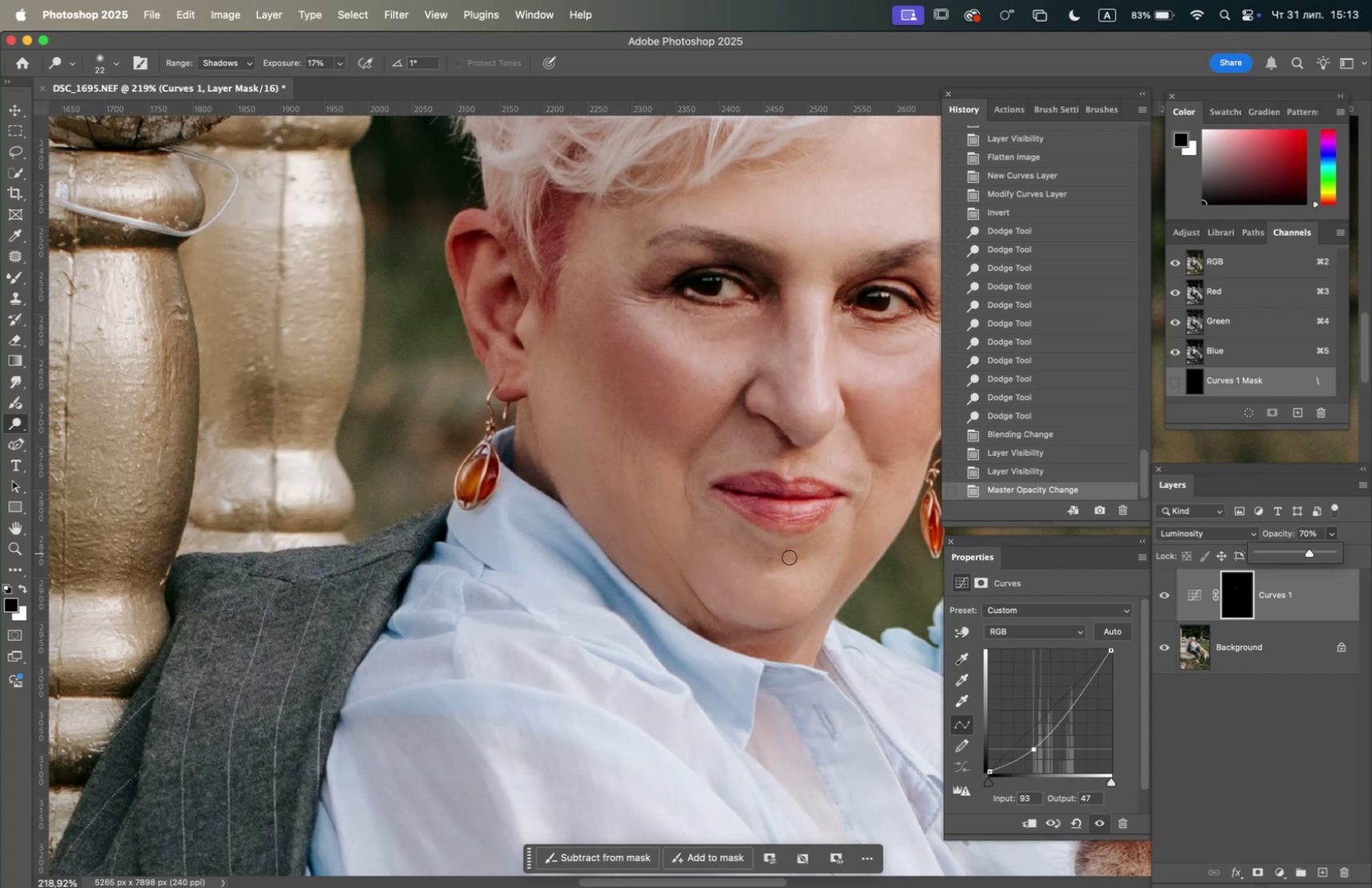 
hold_key(key=OptionLeft, duration=1.55)
scroll: coordinate [590, 540], scroll_direction: down, amount: 7.0
 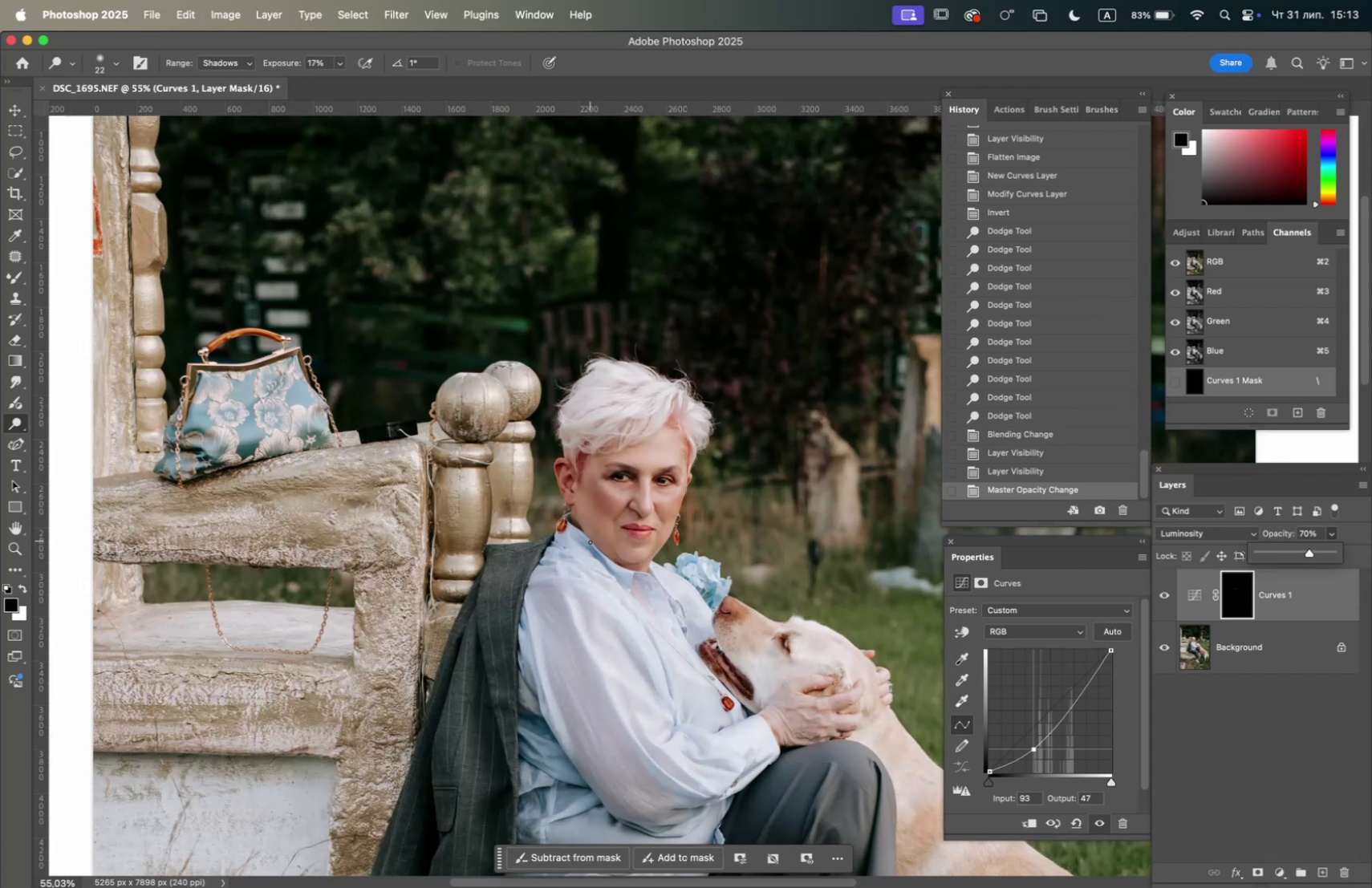 
scroll: coordinate [593, 544], scroll_direction: up, amount: 2.0
 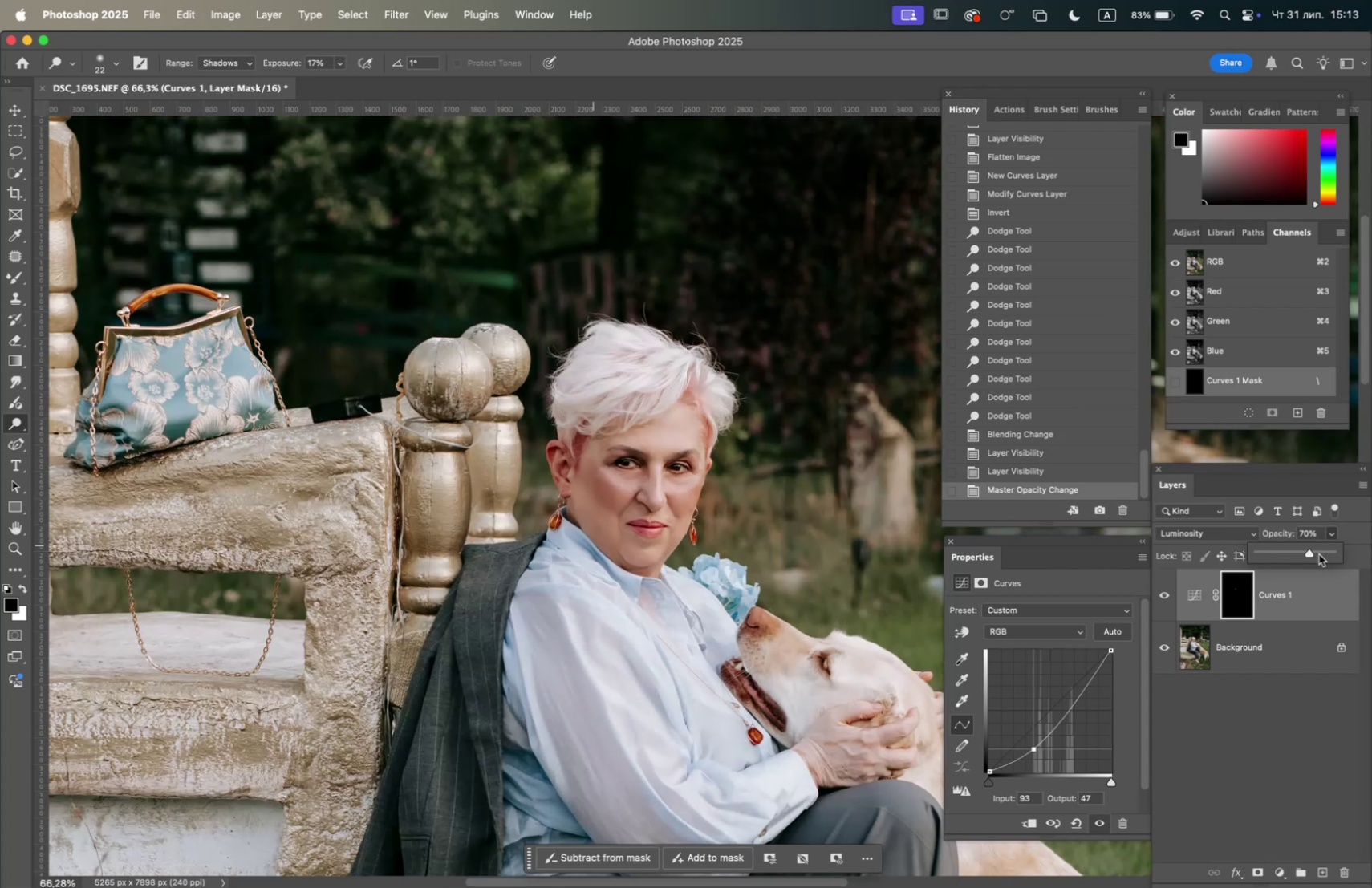 
left_click_drag(start_coordinate=[1311, 552], to_coordinate=[1355, 552])
 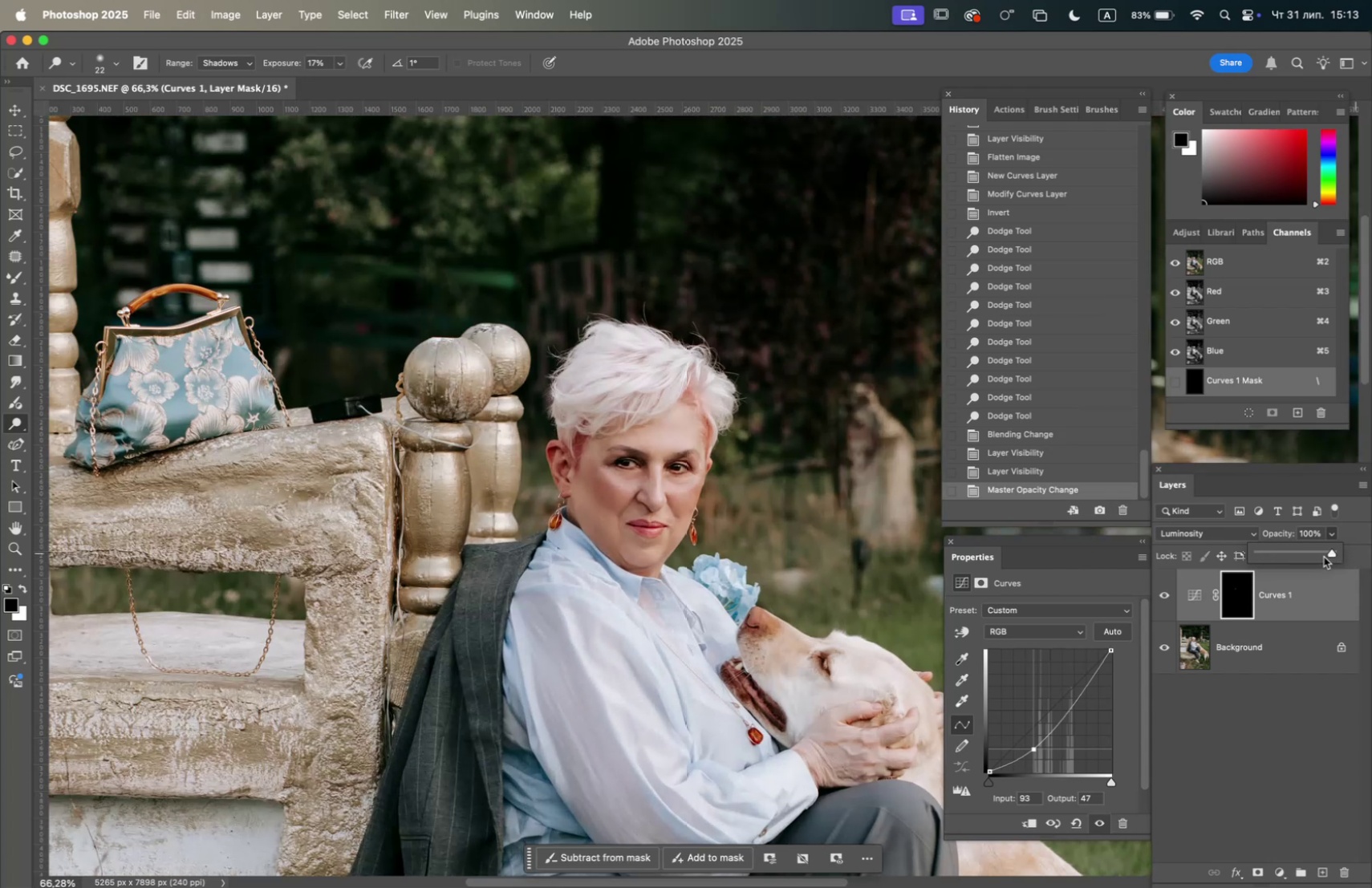 
left_click([1318, 553])
 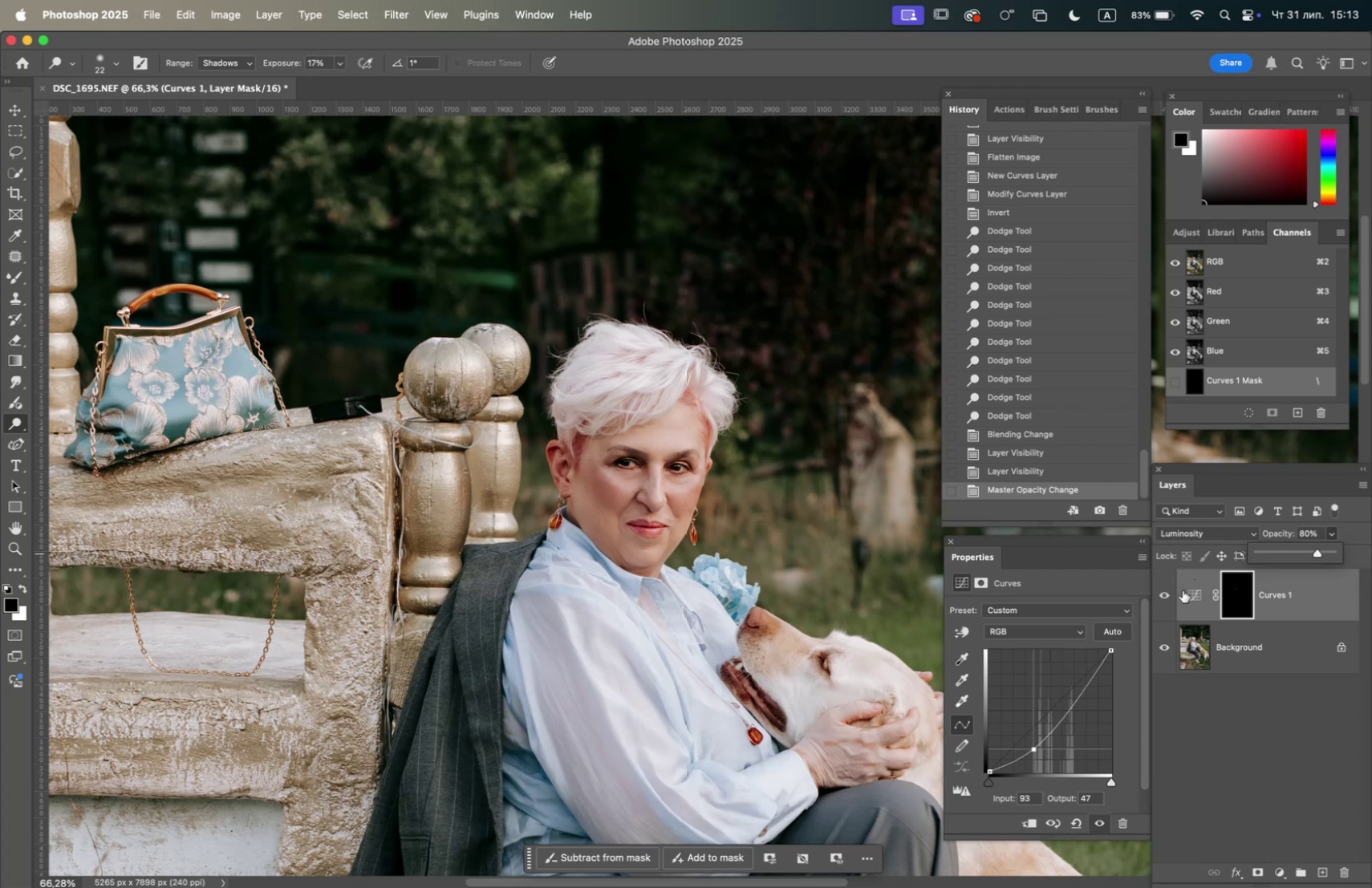 
wait(25.67)
 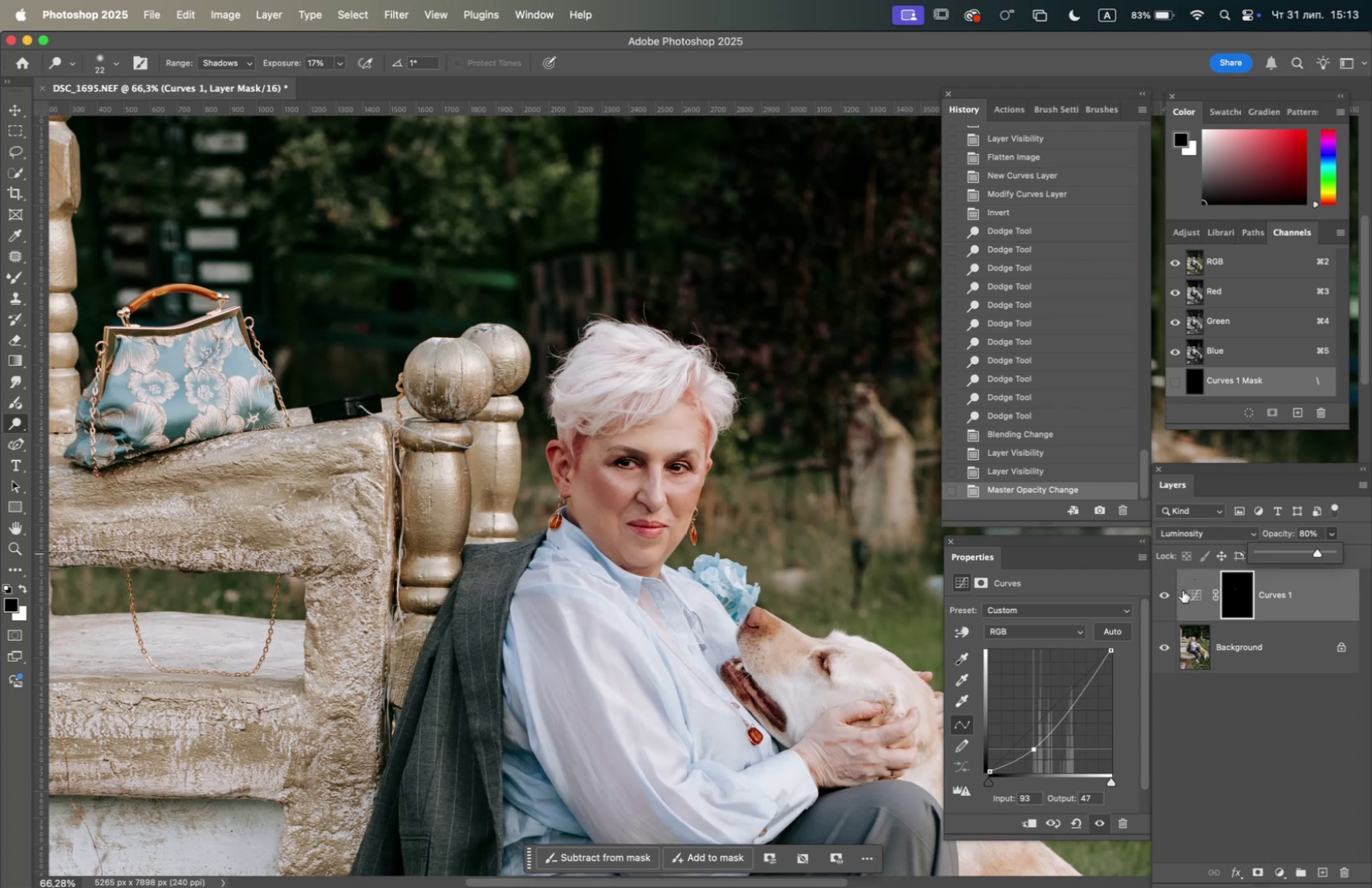 
left_click_drag(start_coordinate=[1317, 551], to_coordinate=[1328, 549])
 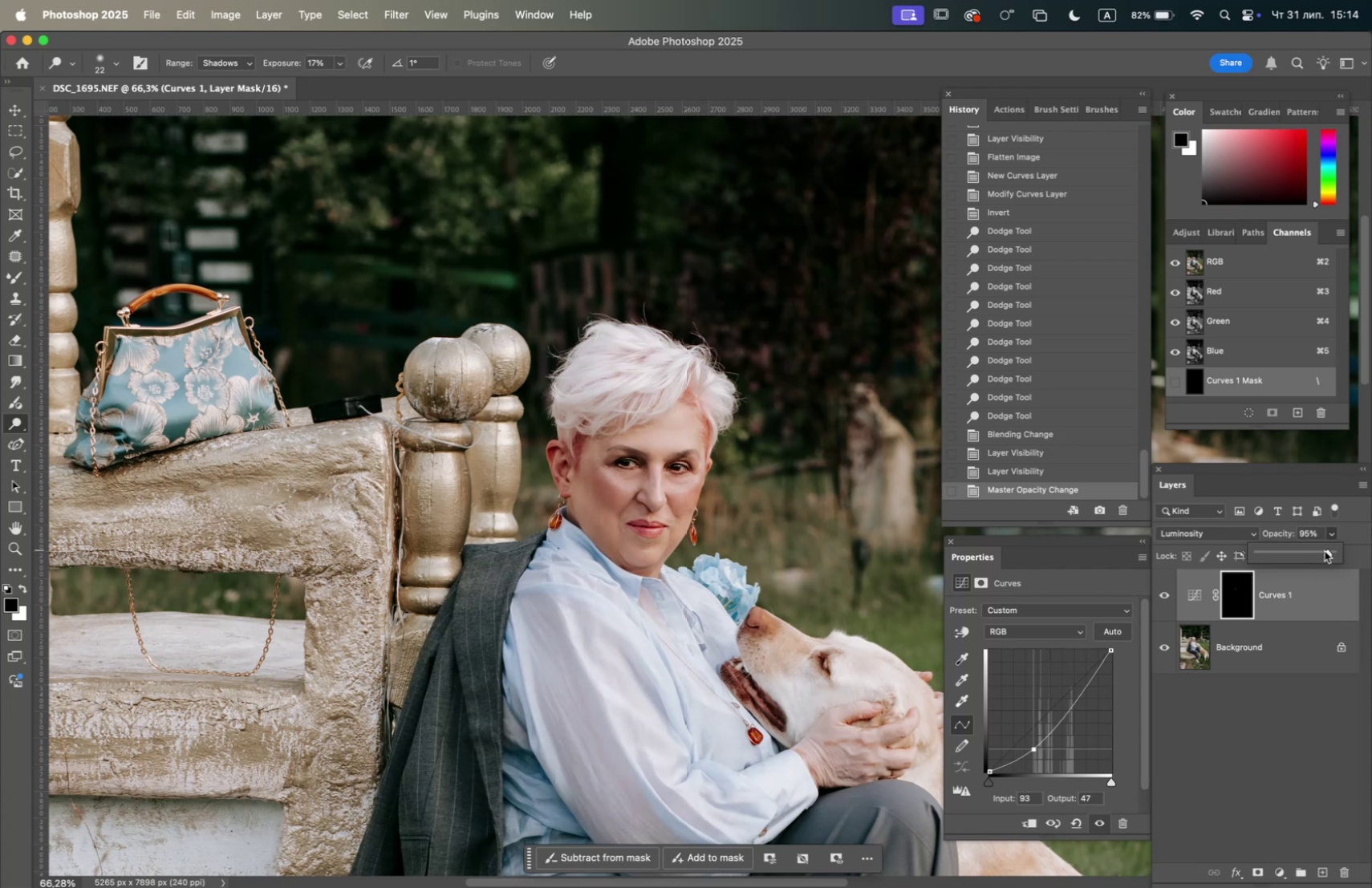 
left_click_drag(start_coordinate=[1325, 552], to_coordinate=[1321, 553])
 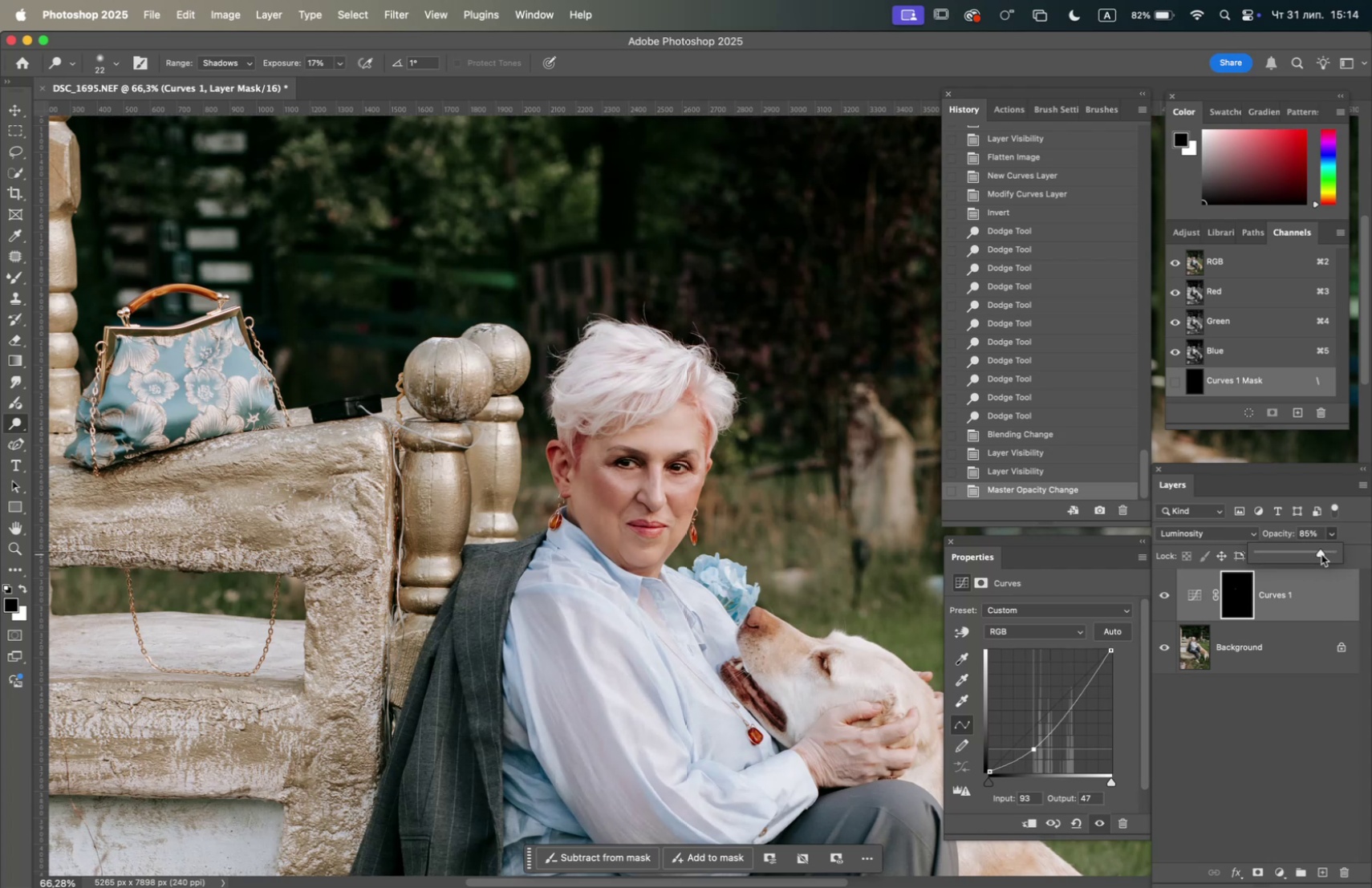 
left_click_drag(start_coordinate=[1321, 553], to_coordinate=[1348, 556])
 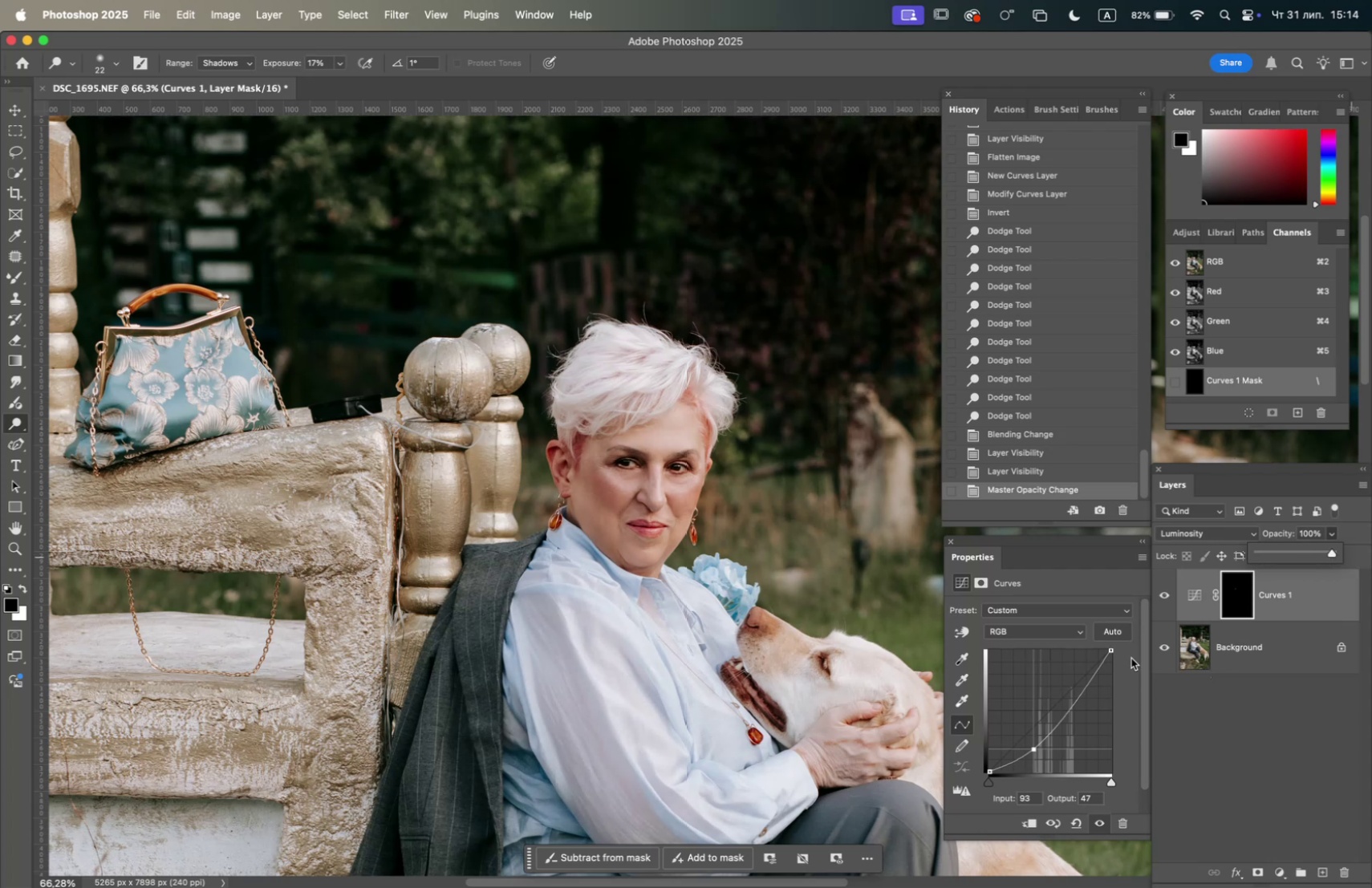 
hold_key(key=OptionLeft, duration=2.01)
scroll: coordinate [611, 554], scroll_direction: up, amount: 9.0
 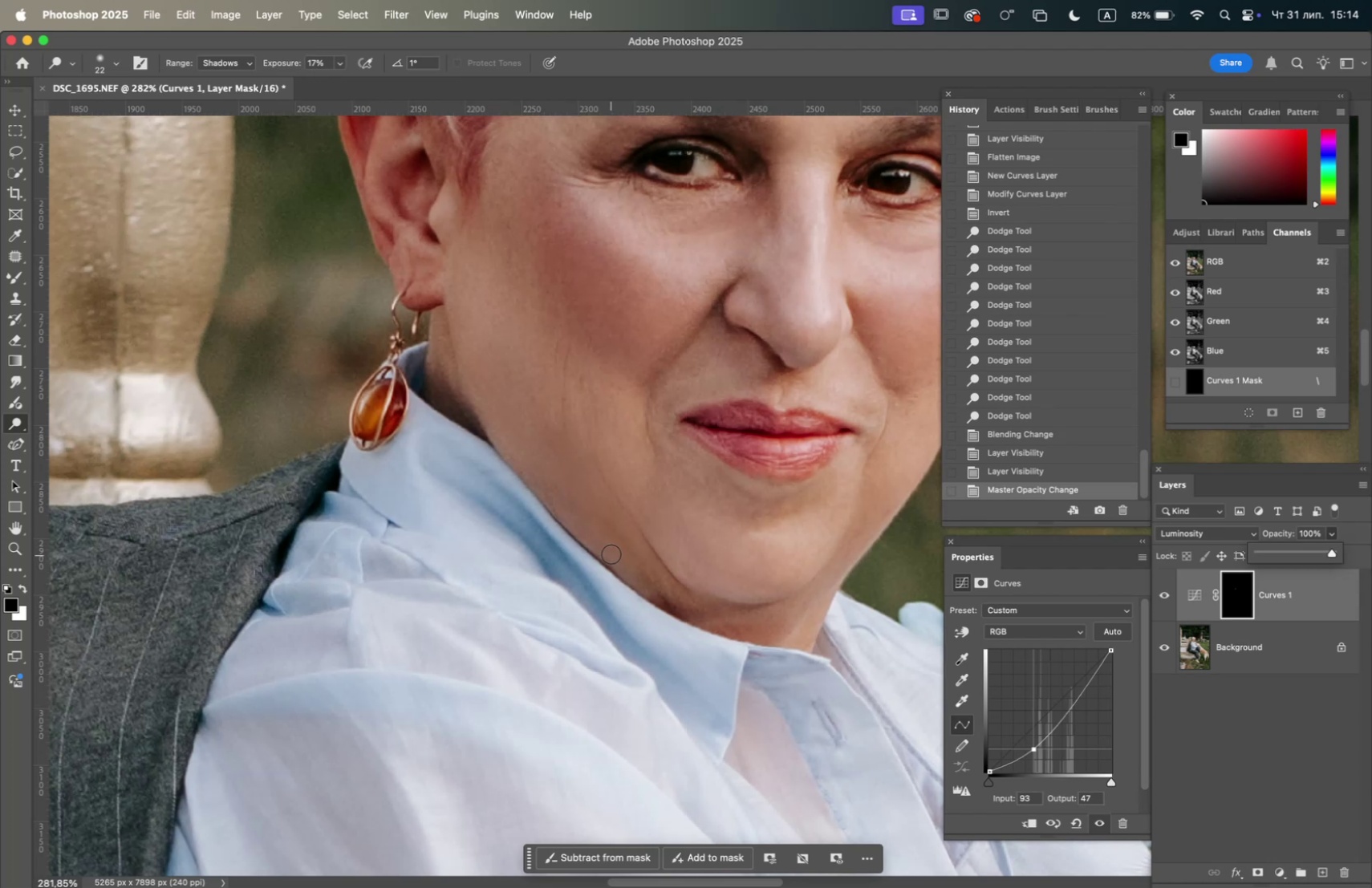 
scroll: coordinate [611, 553], scroll_direction: down, amount: 2.0
 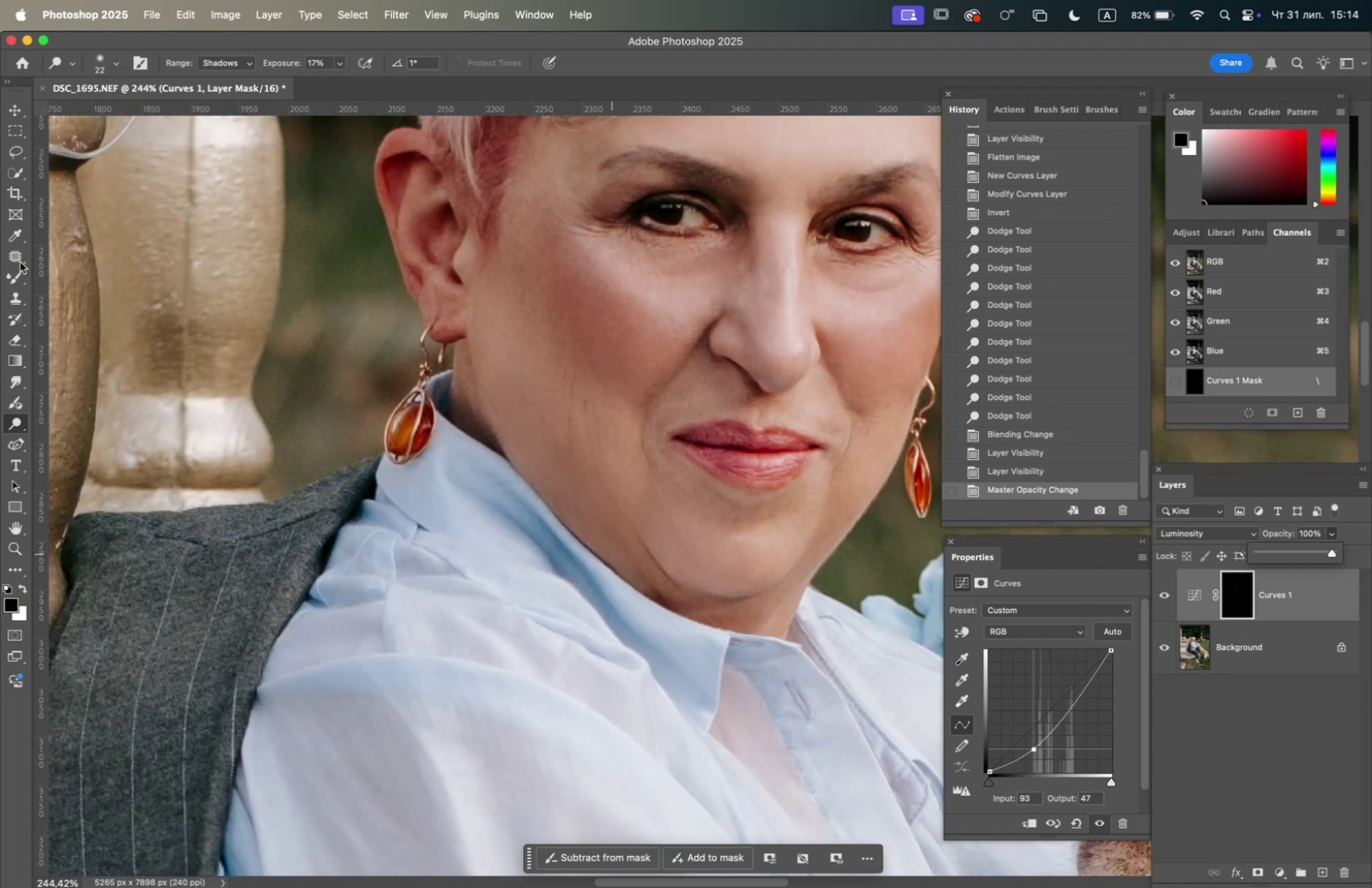 
left_click_drag(start_coordinate=[14, 278], to_coordinate=[39, 278])
 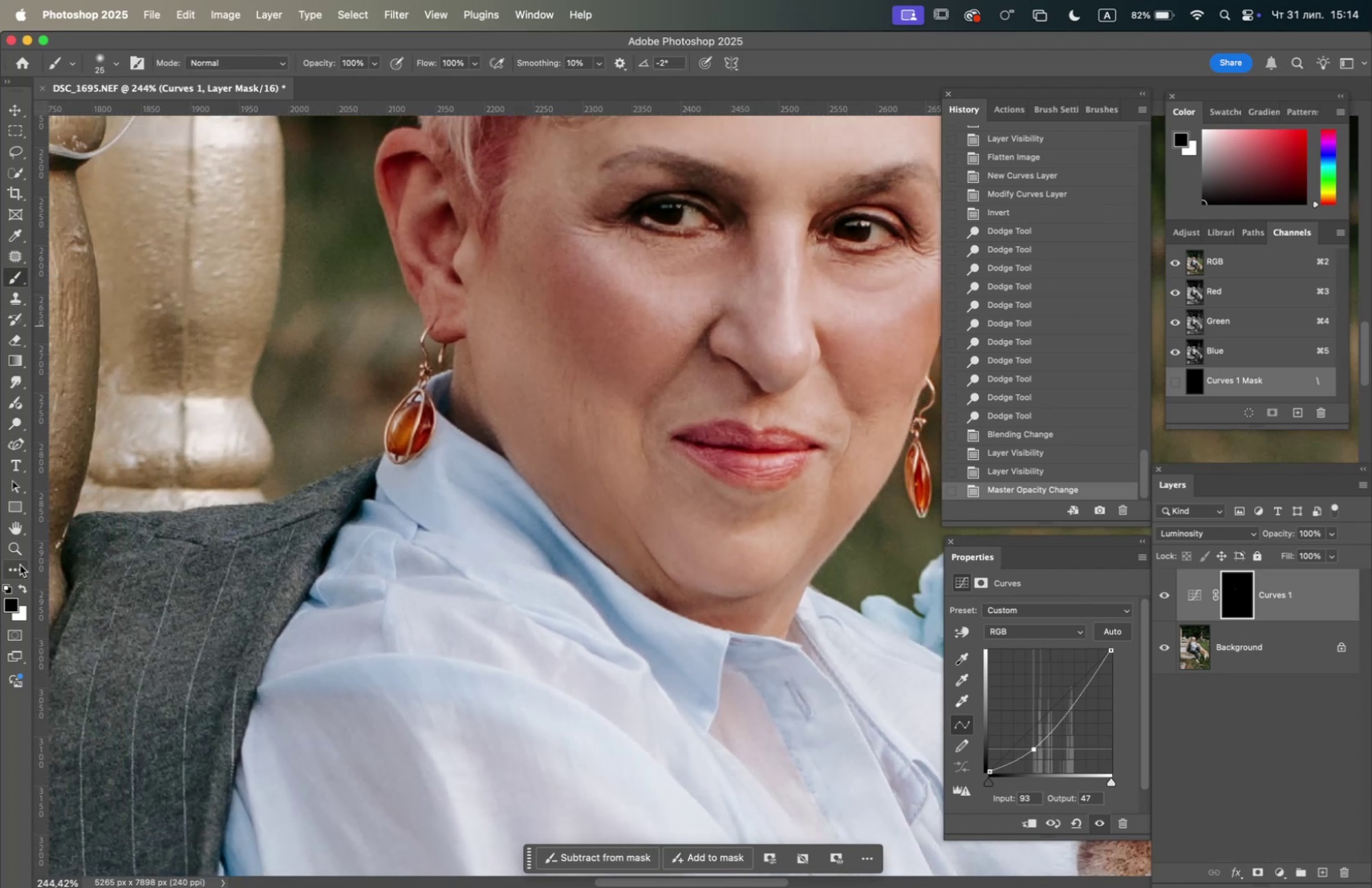 
left_click([20, 590])
 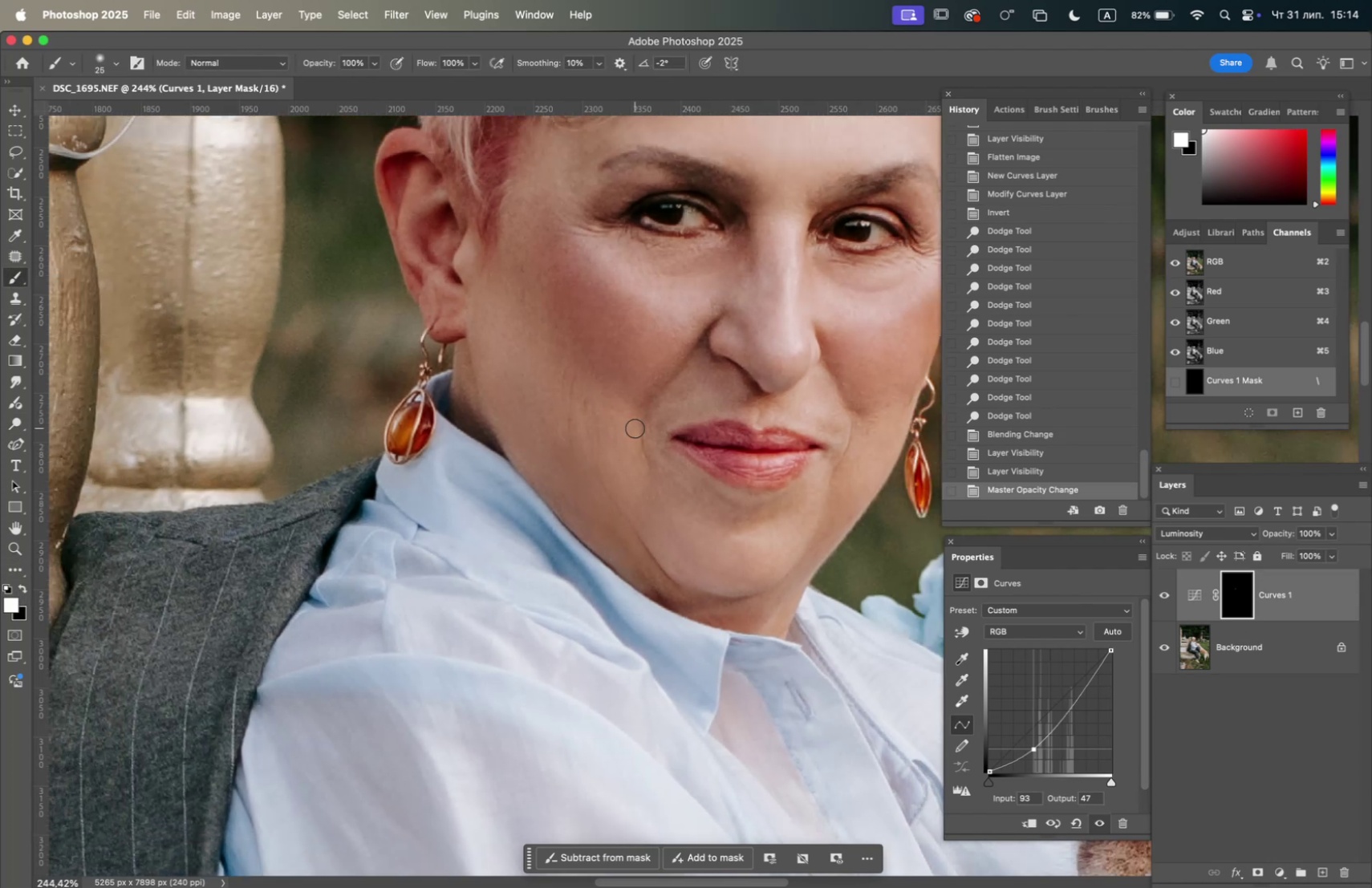 
right_click([634, 428])
 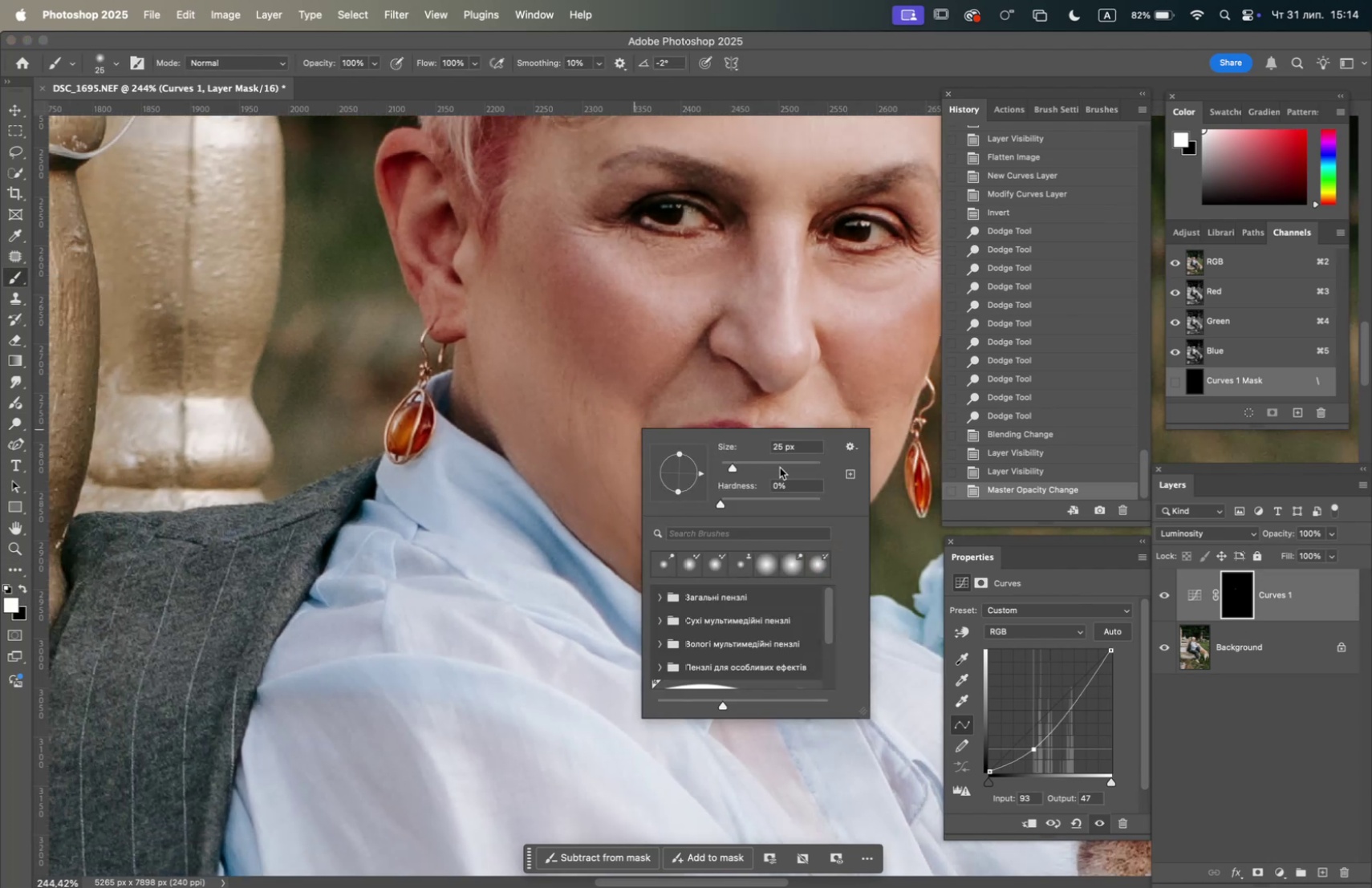 
left_click([780, 466])
 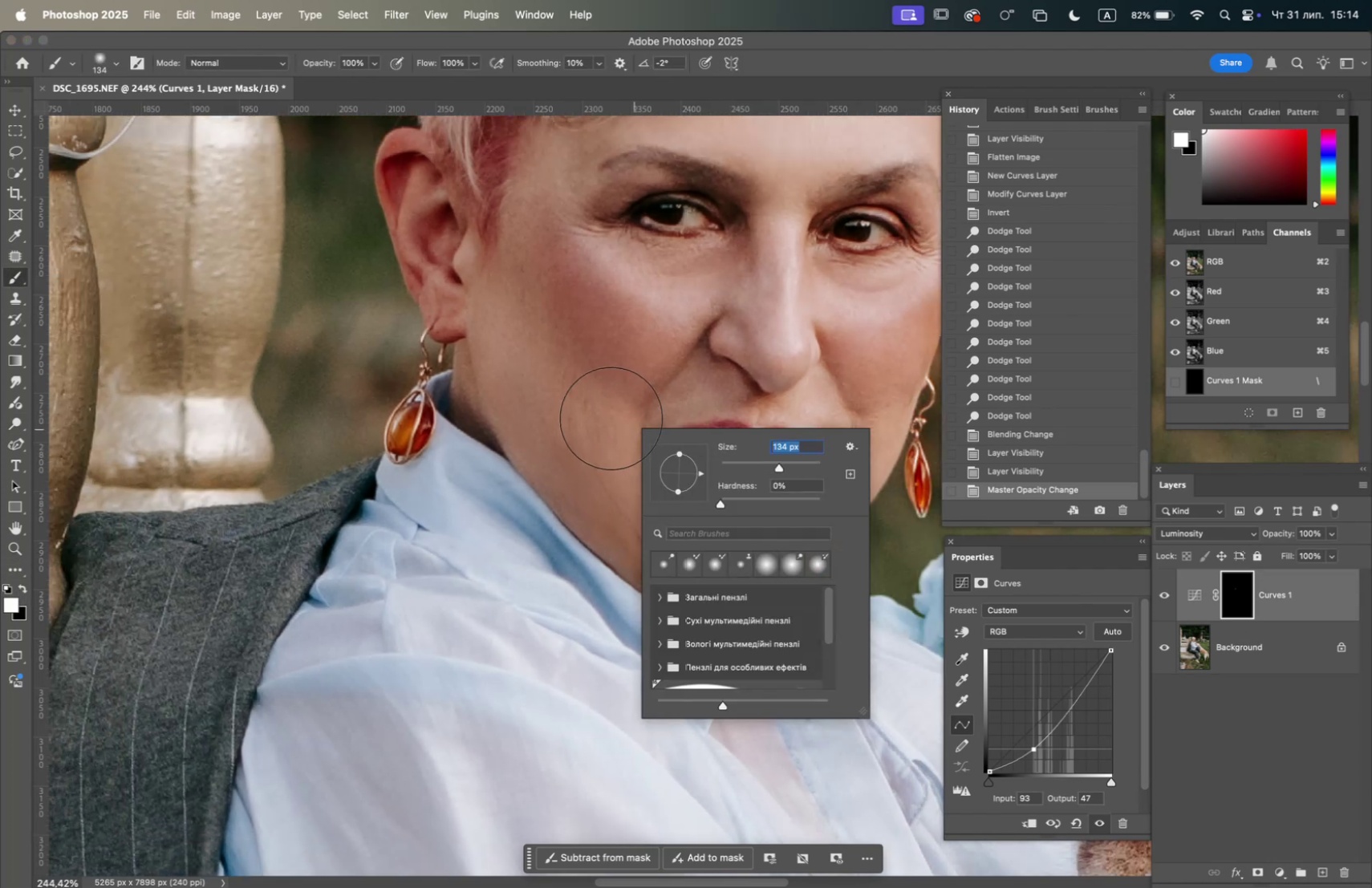 
left_click_drag(start_coordinate=[600, 406], to_coordinate=[594, 403])
 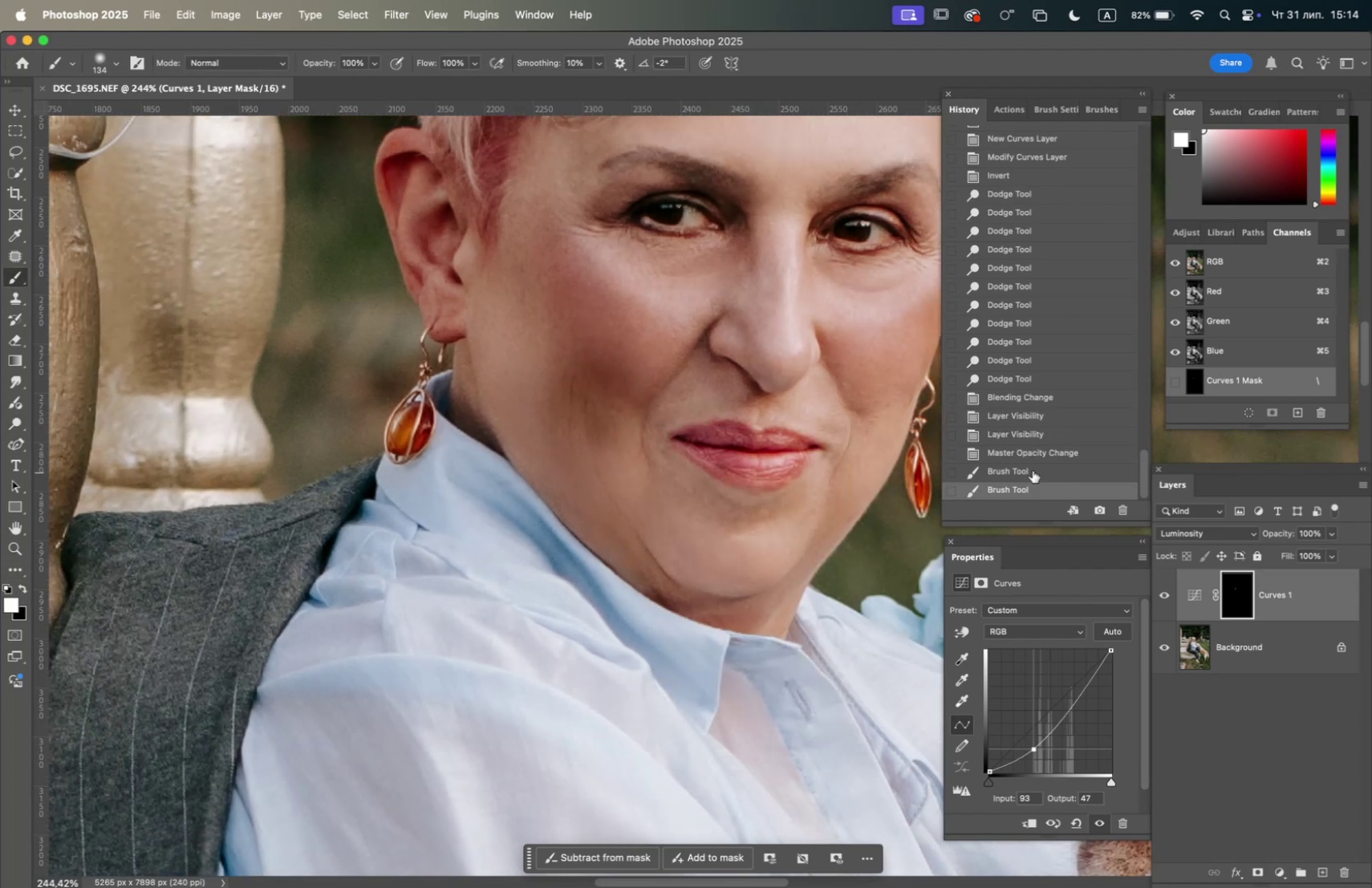 
left_click([1026, 456])
 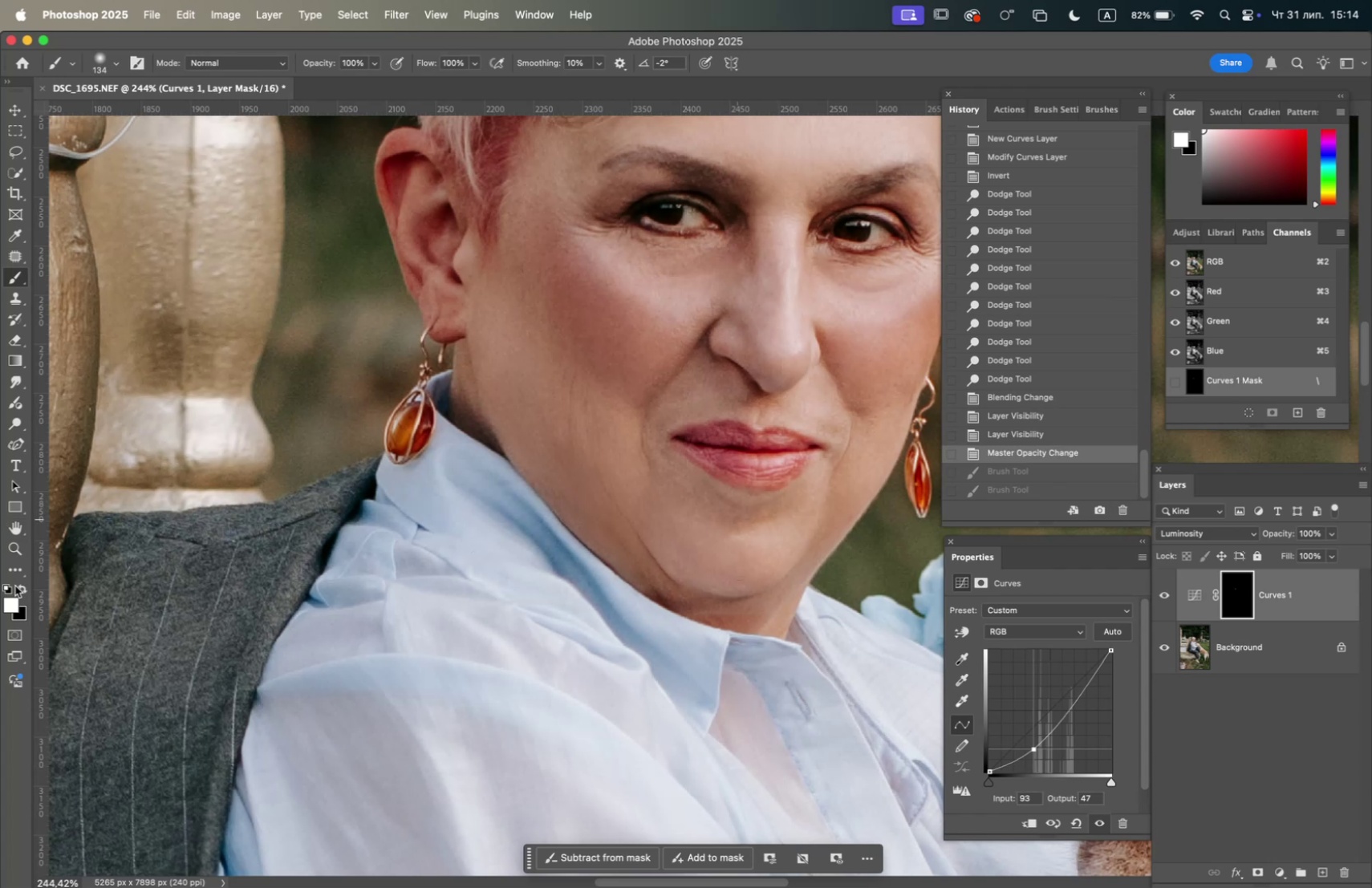 
left_click([21, 586])
 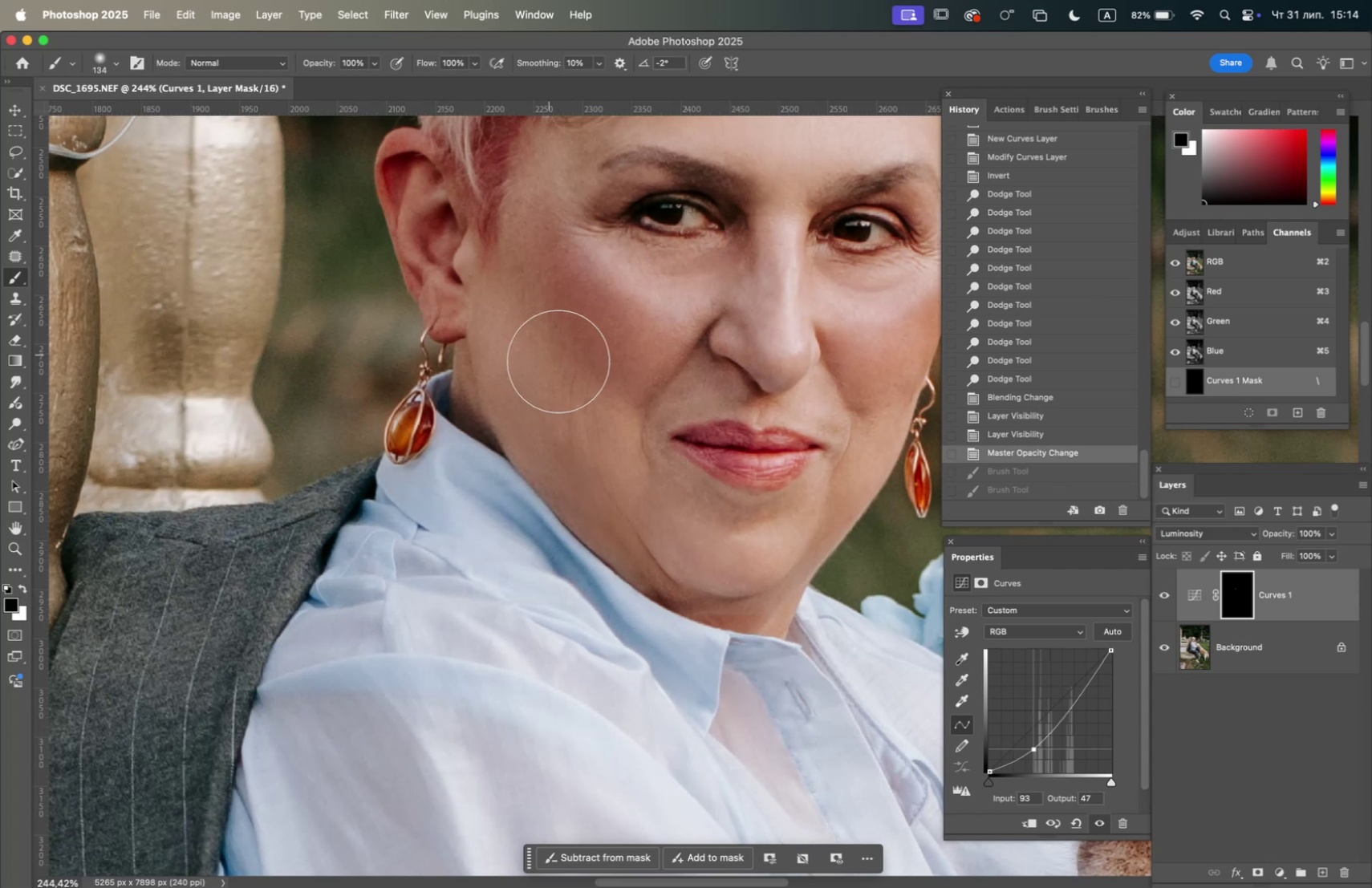 
double_click([570, 386])
 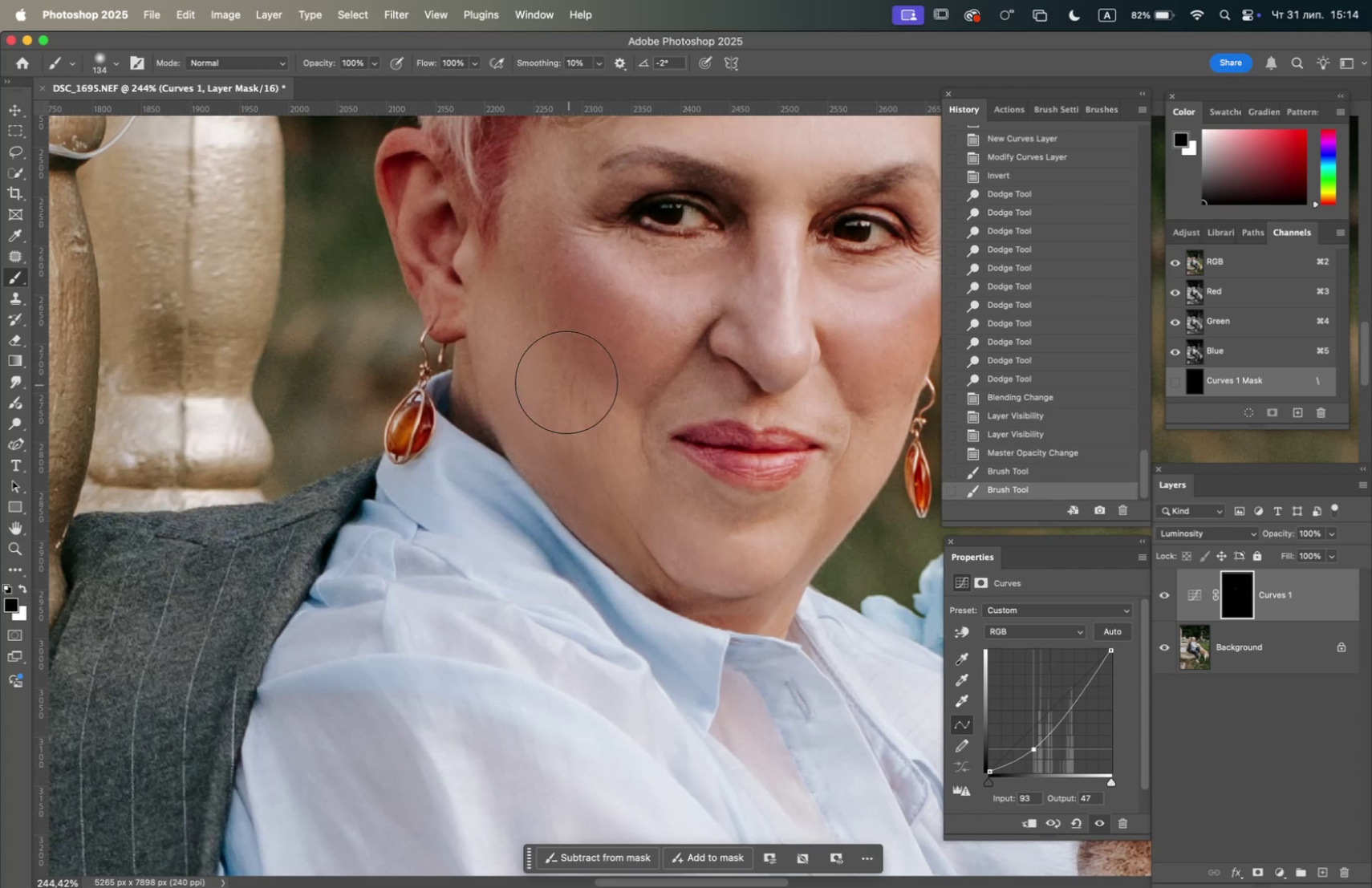 
left_click_drag(start_coordinate=[562, 379], to_coordinate=[557, 377])
 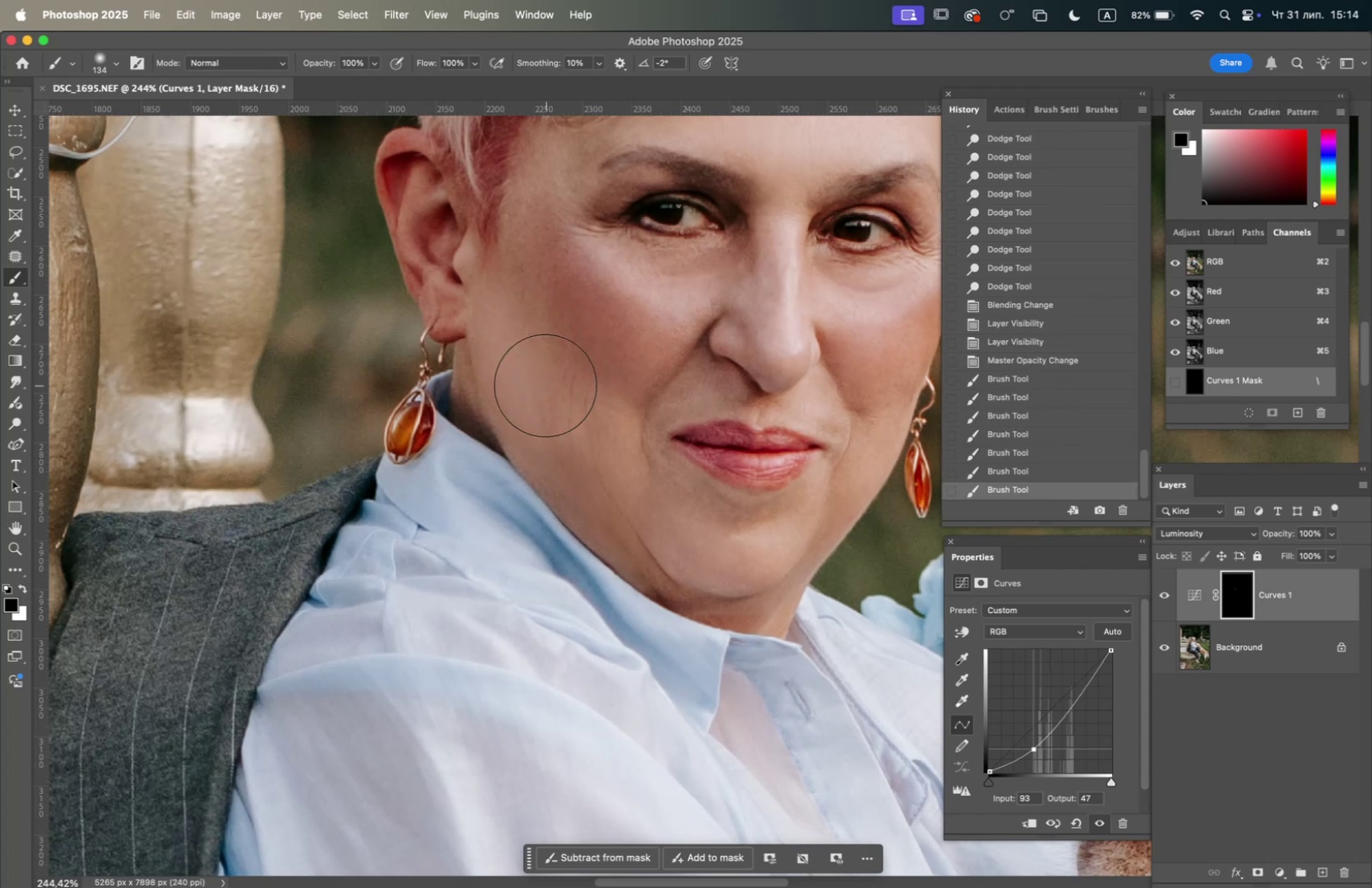 
hold_key(key=OptionLeft, duration=1.84)
scroll: coordinate [529, 424], scroll_direction: down, amount: 6.0
 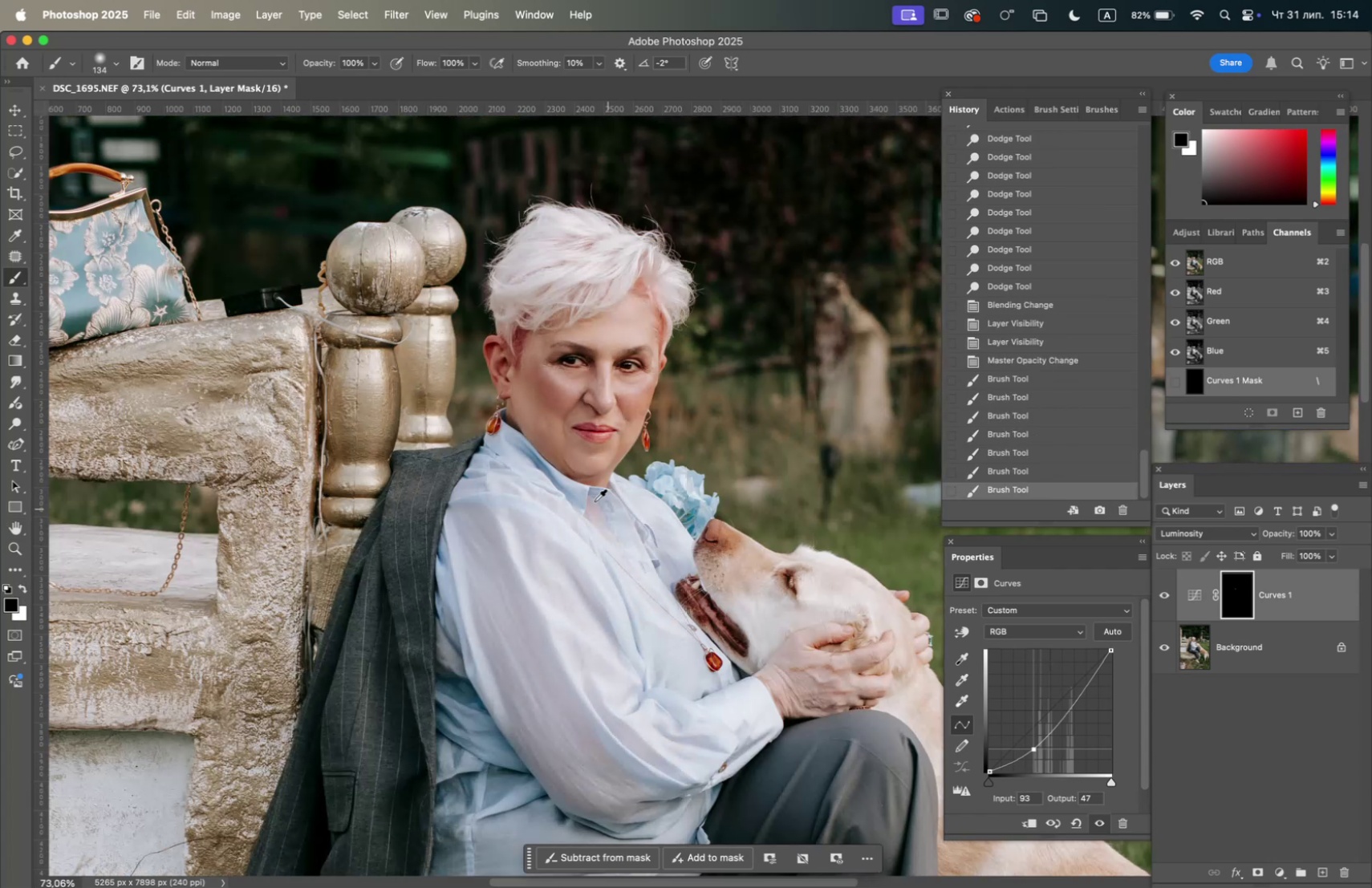 
scroll: coordinate [574, 487], scroll_direction: up, amount: 3.0
 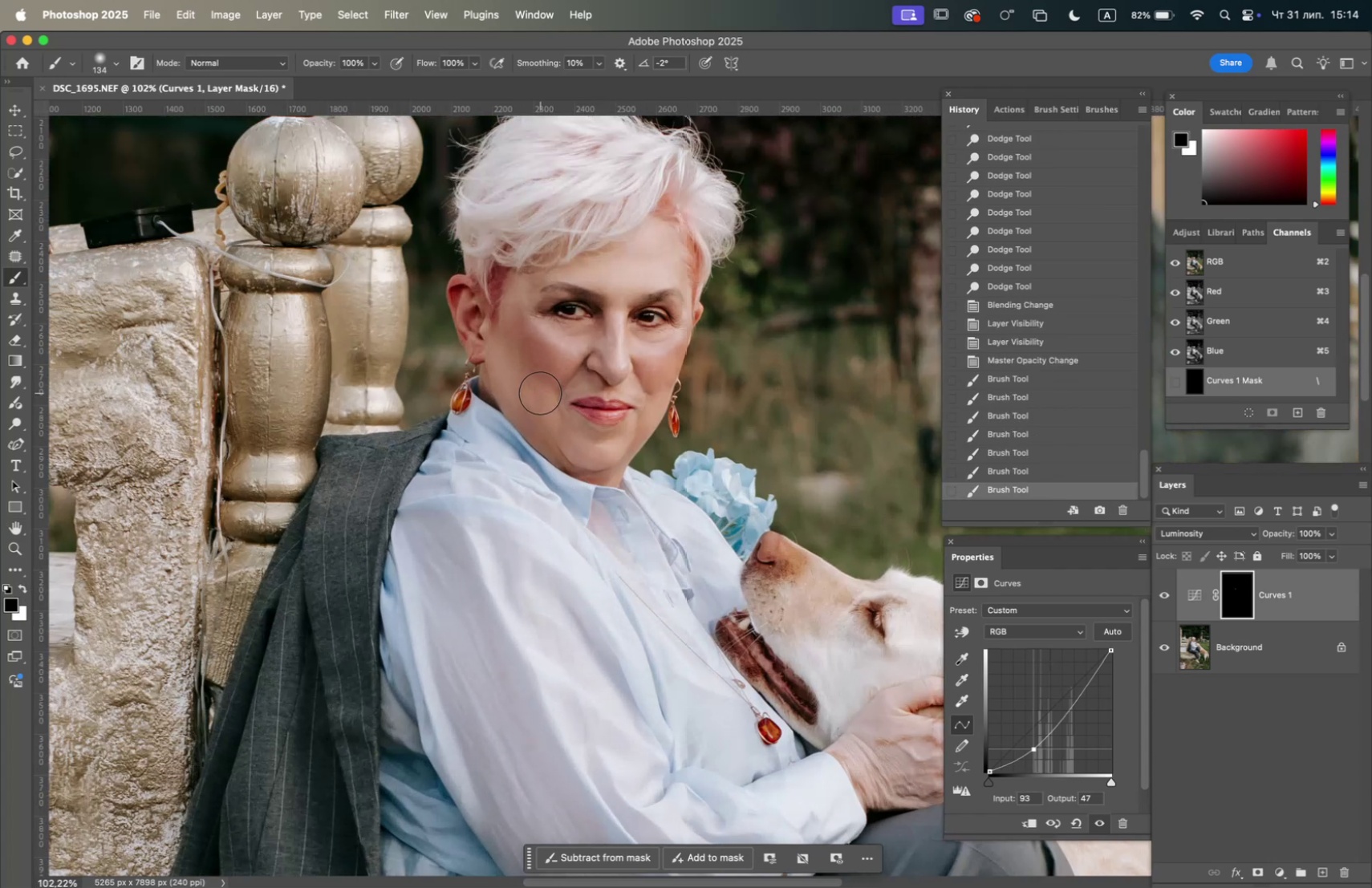 
left_click([537, 393])
 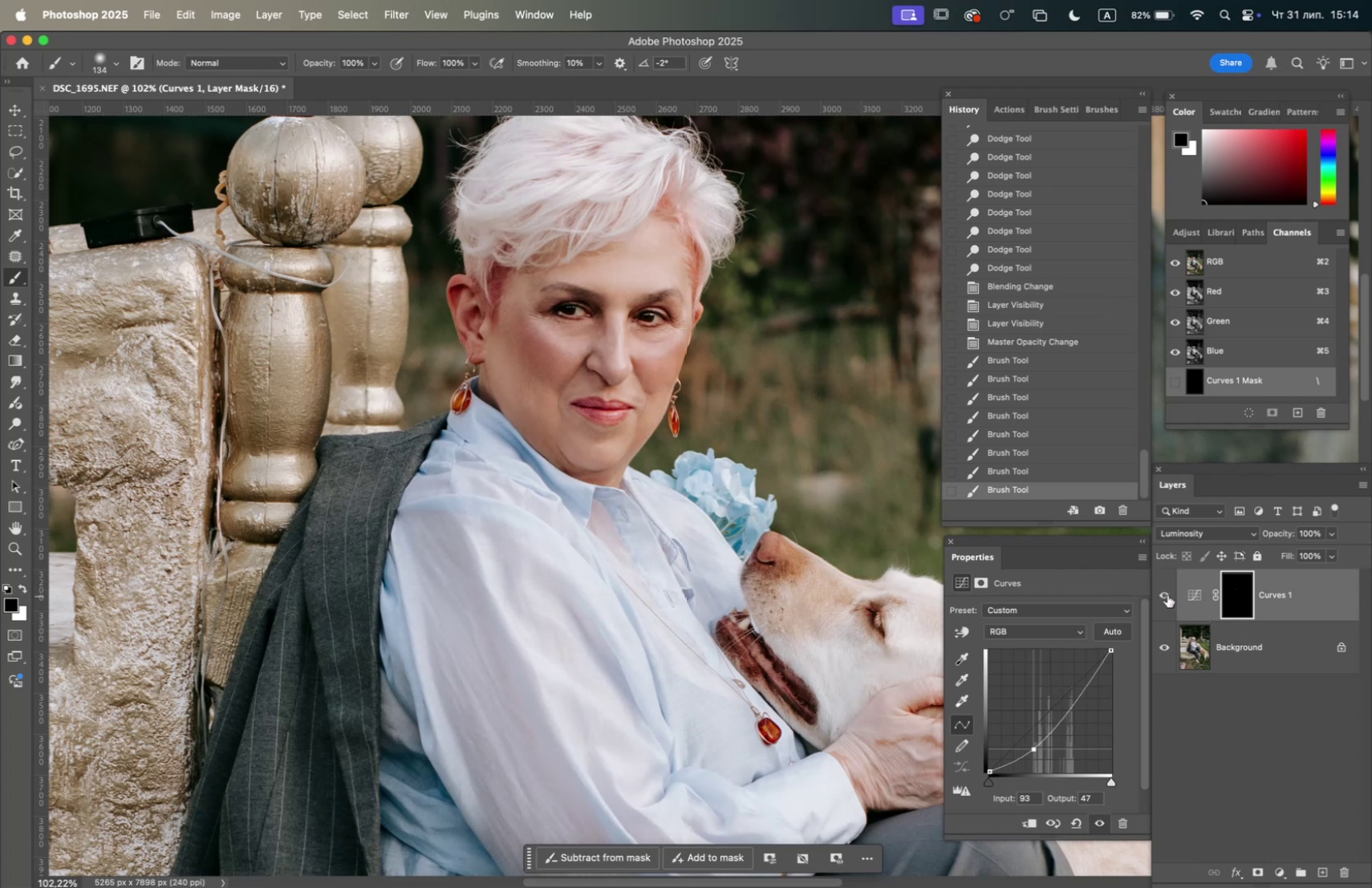 
double_click([1166, 594])
 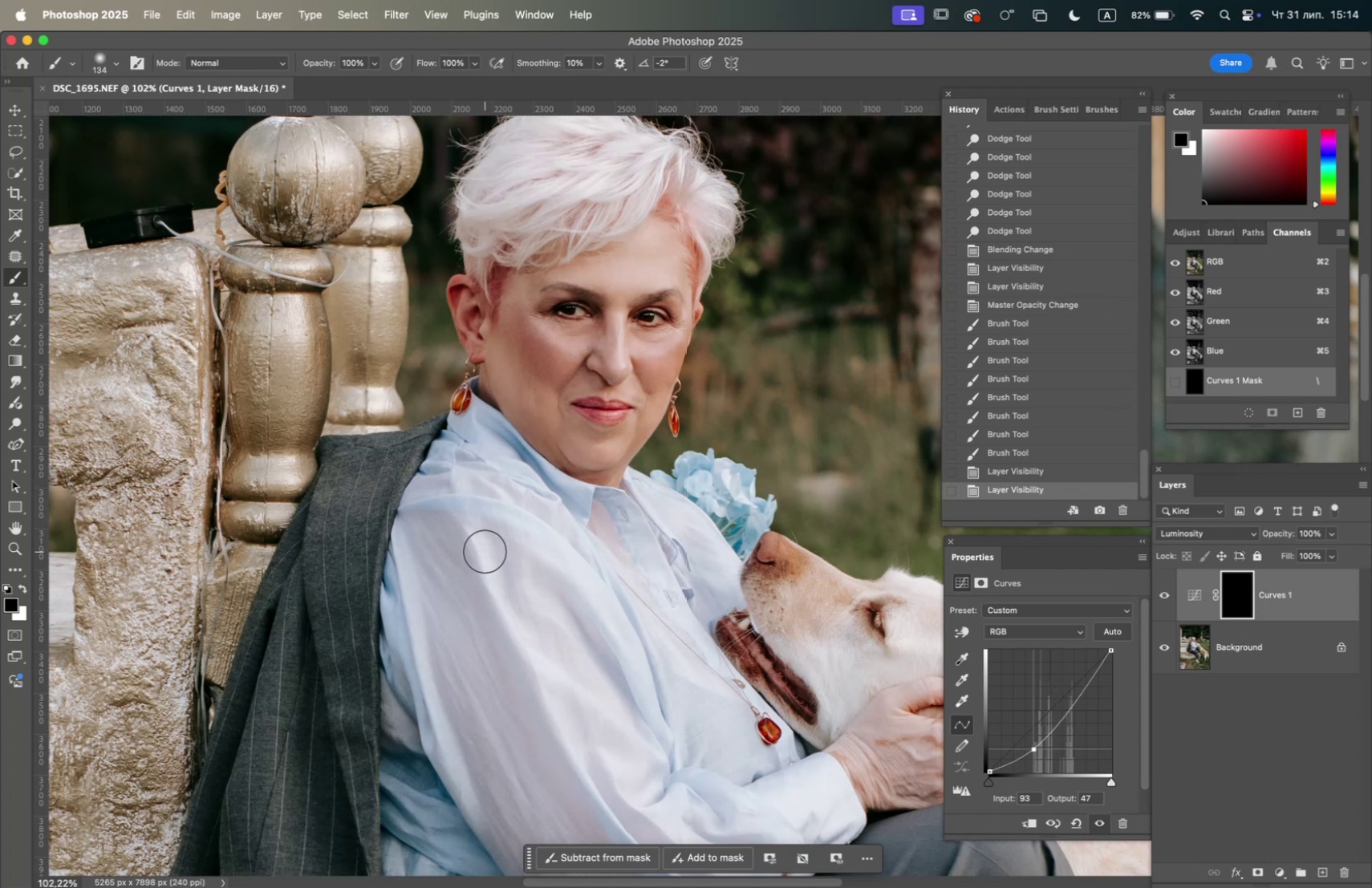 
wait(14.48)
 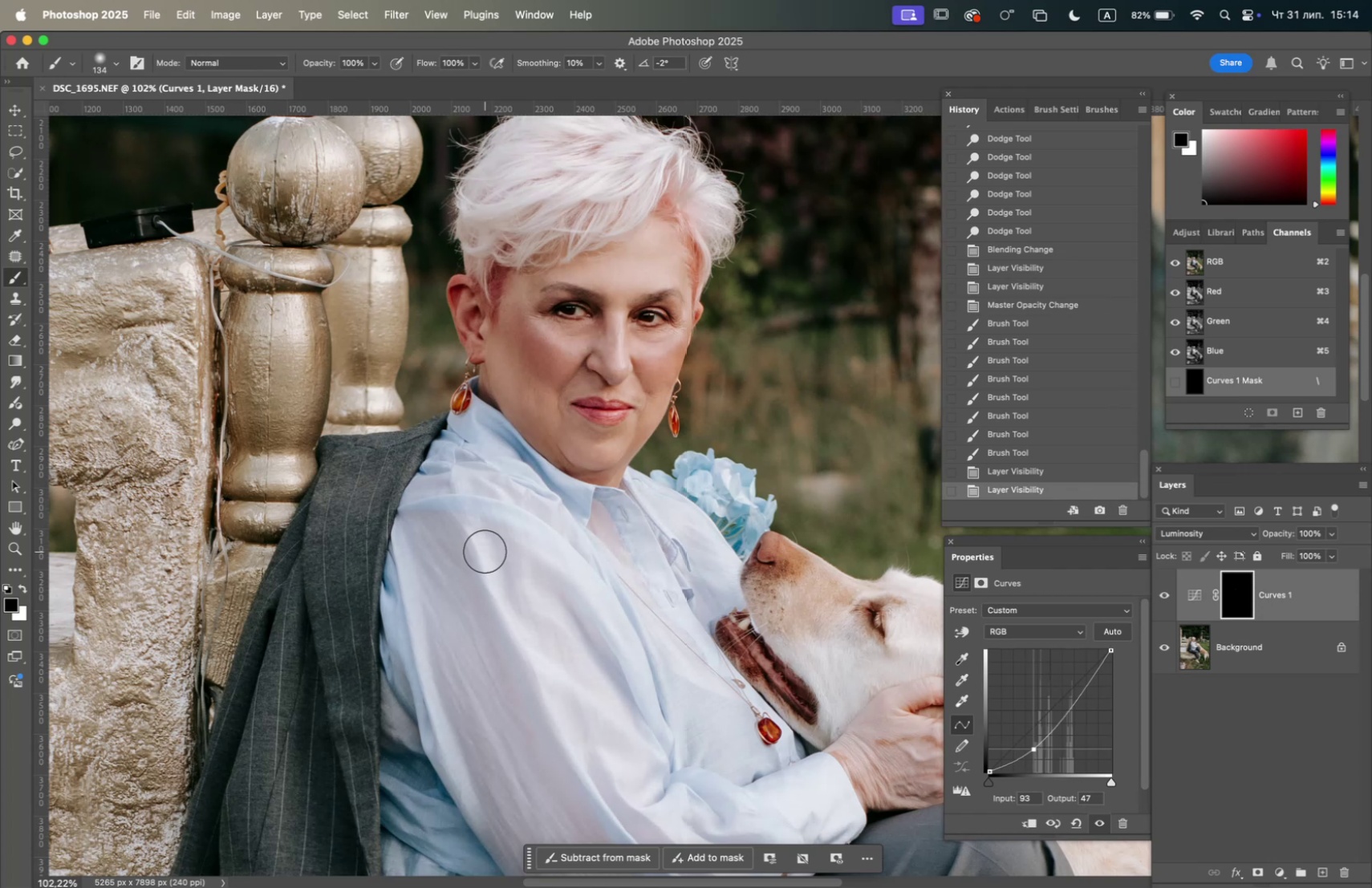 
hold_key(key=OptionLeft, duration=1.89)
scroll: coordinate [566, 449], scroll_direction: up, amount: 3.0
 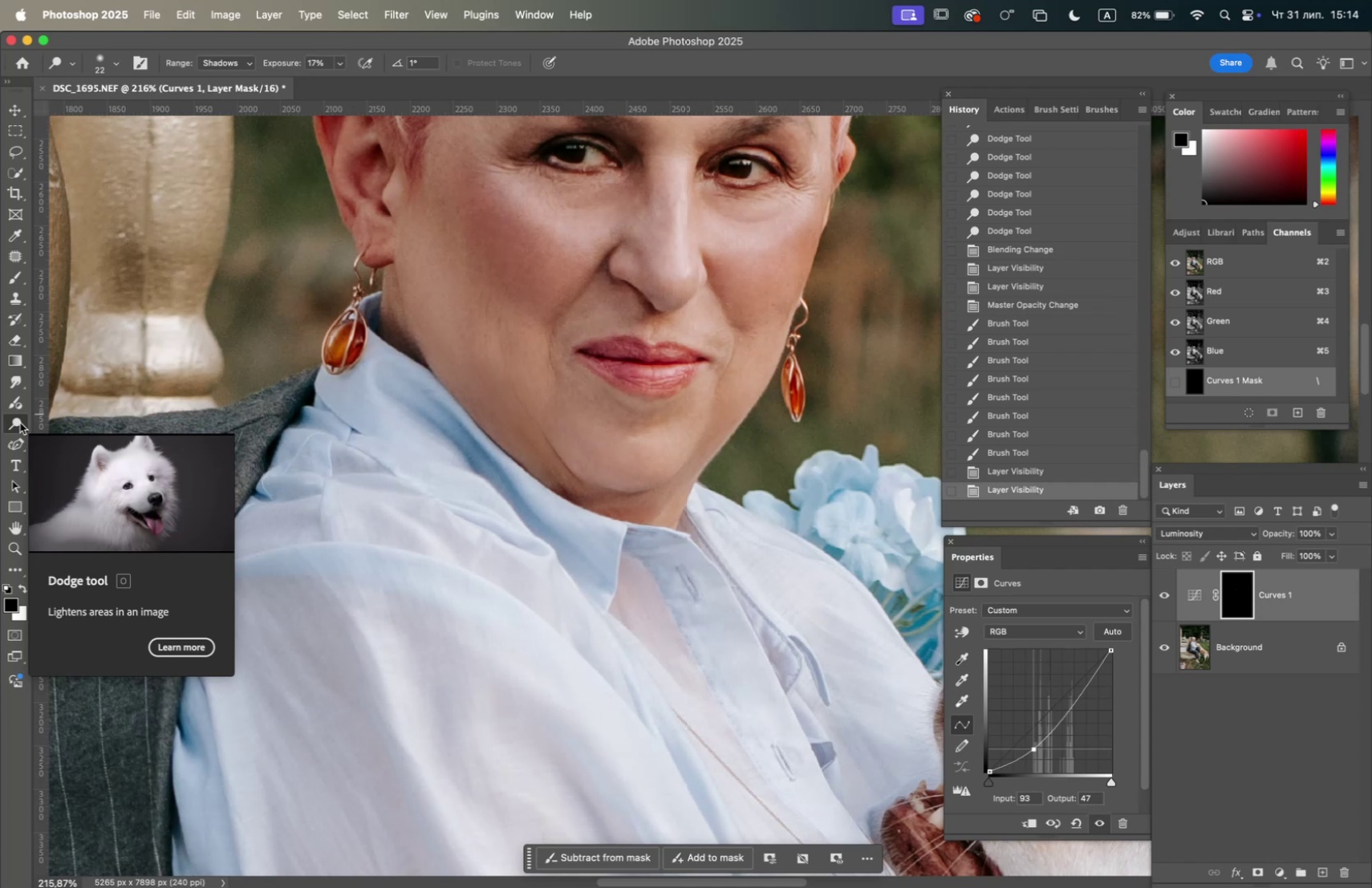 
wait(17.97)
 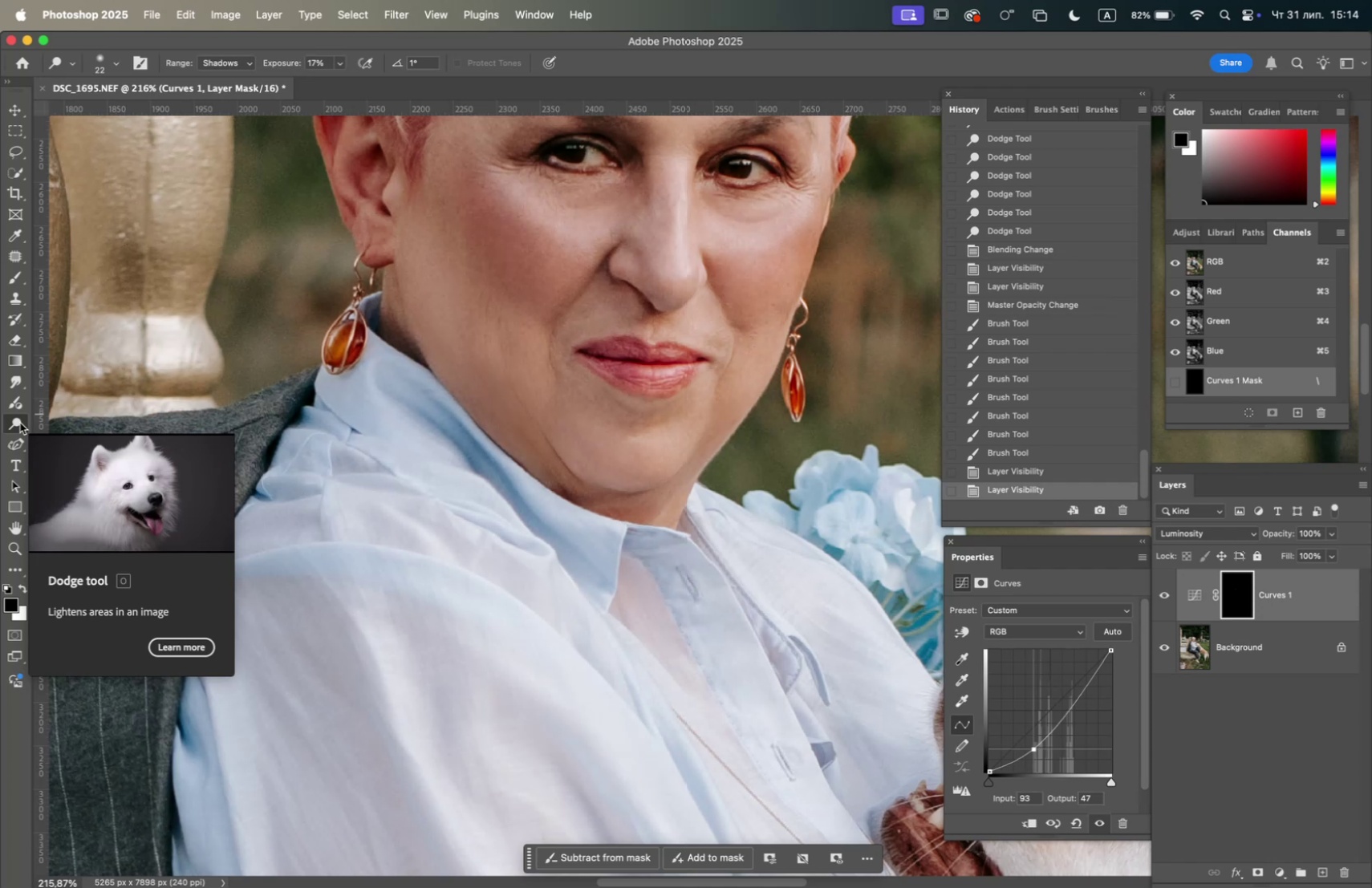 
left_click_drag(start_coordinate=[508, 422], to_coordinate=[527, 454])
 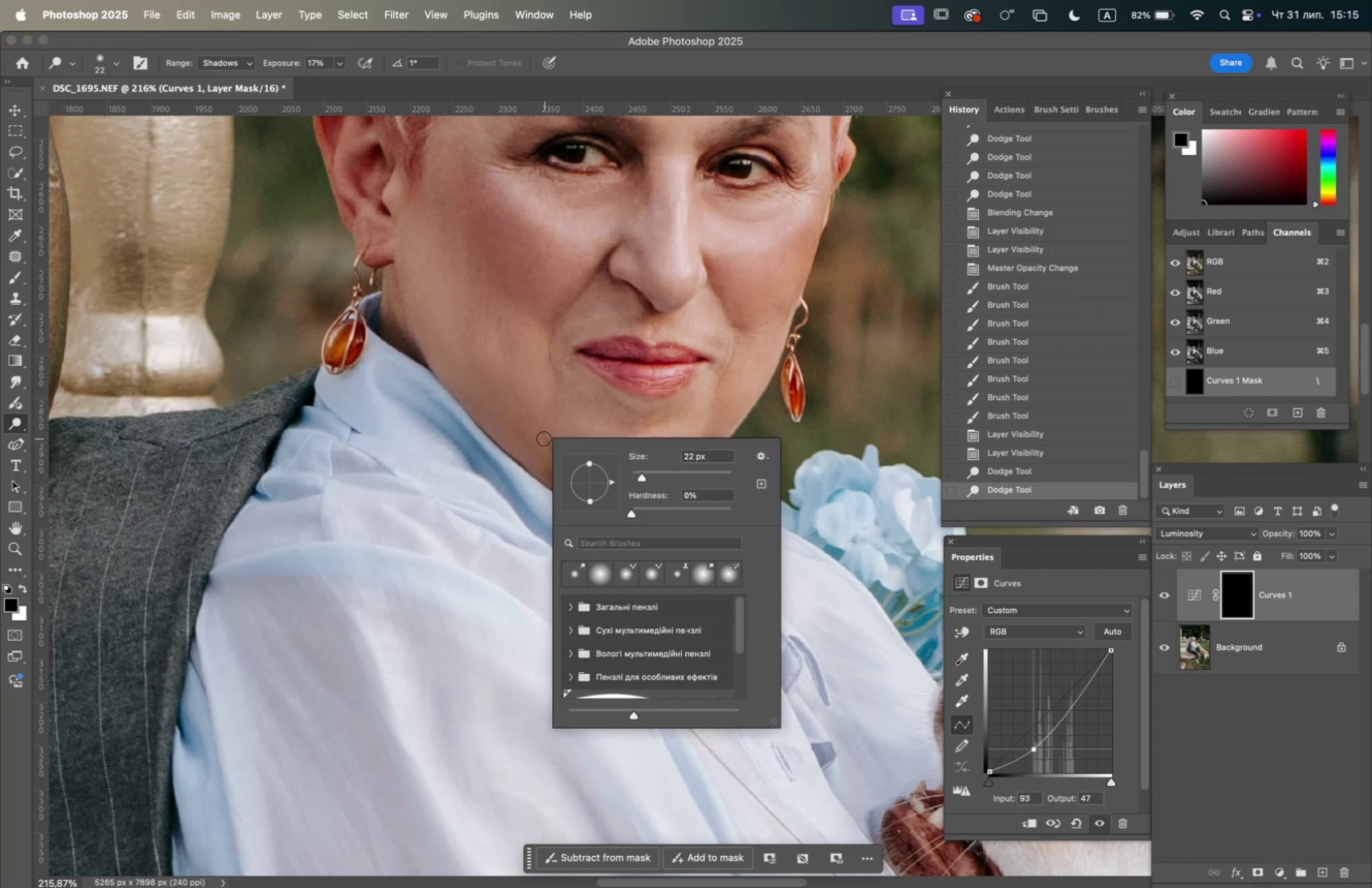 
left_click([672, 473])
 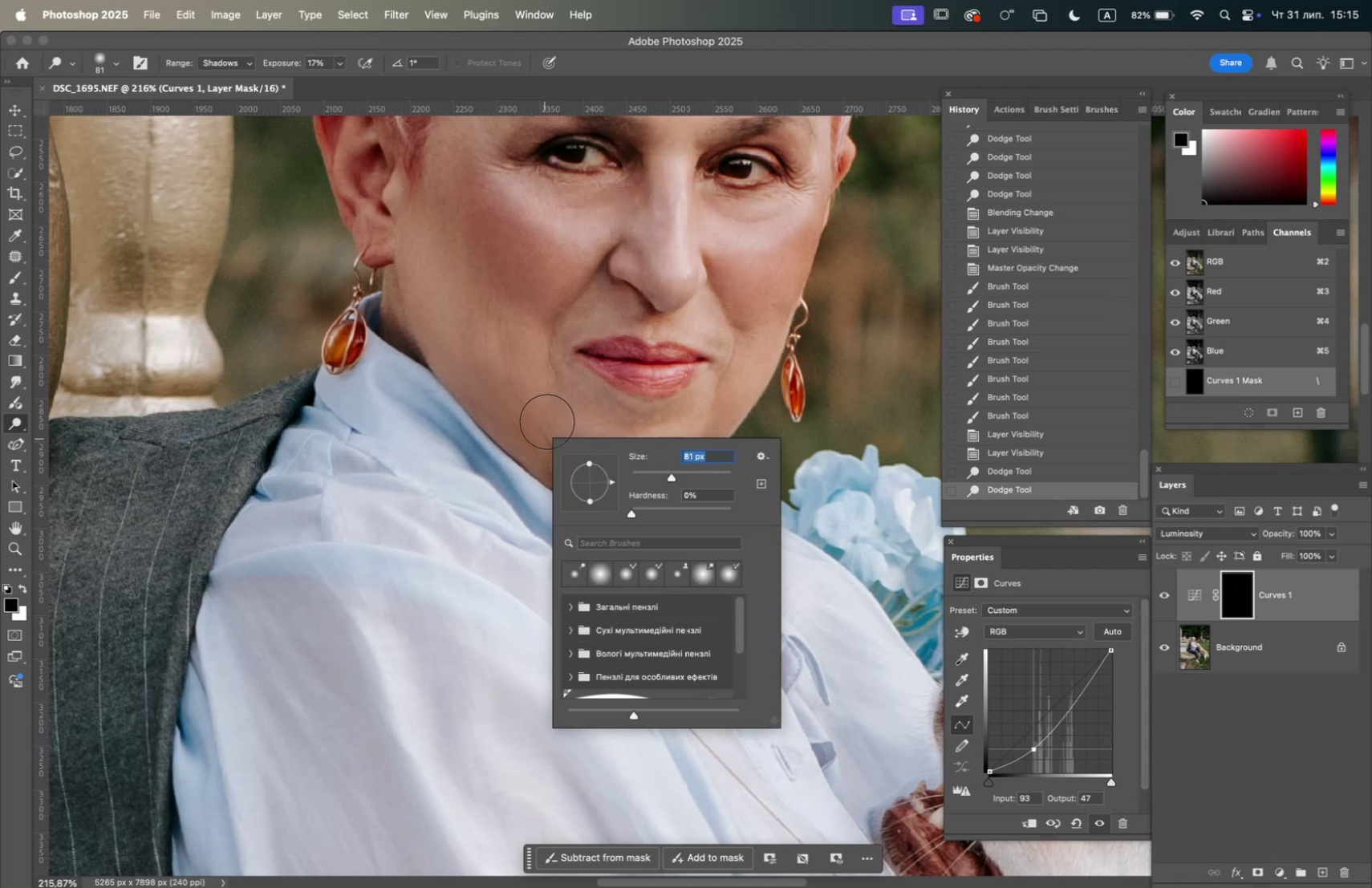 
left_click_drag(start_coordinate=[508, 406], to_coordinate=[574, 473])
 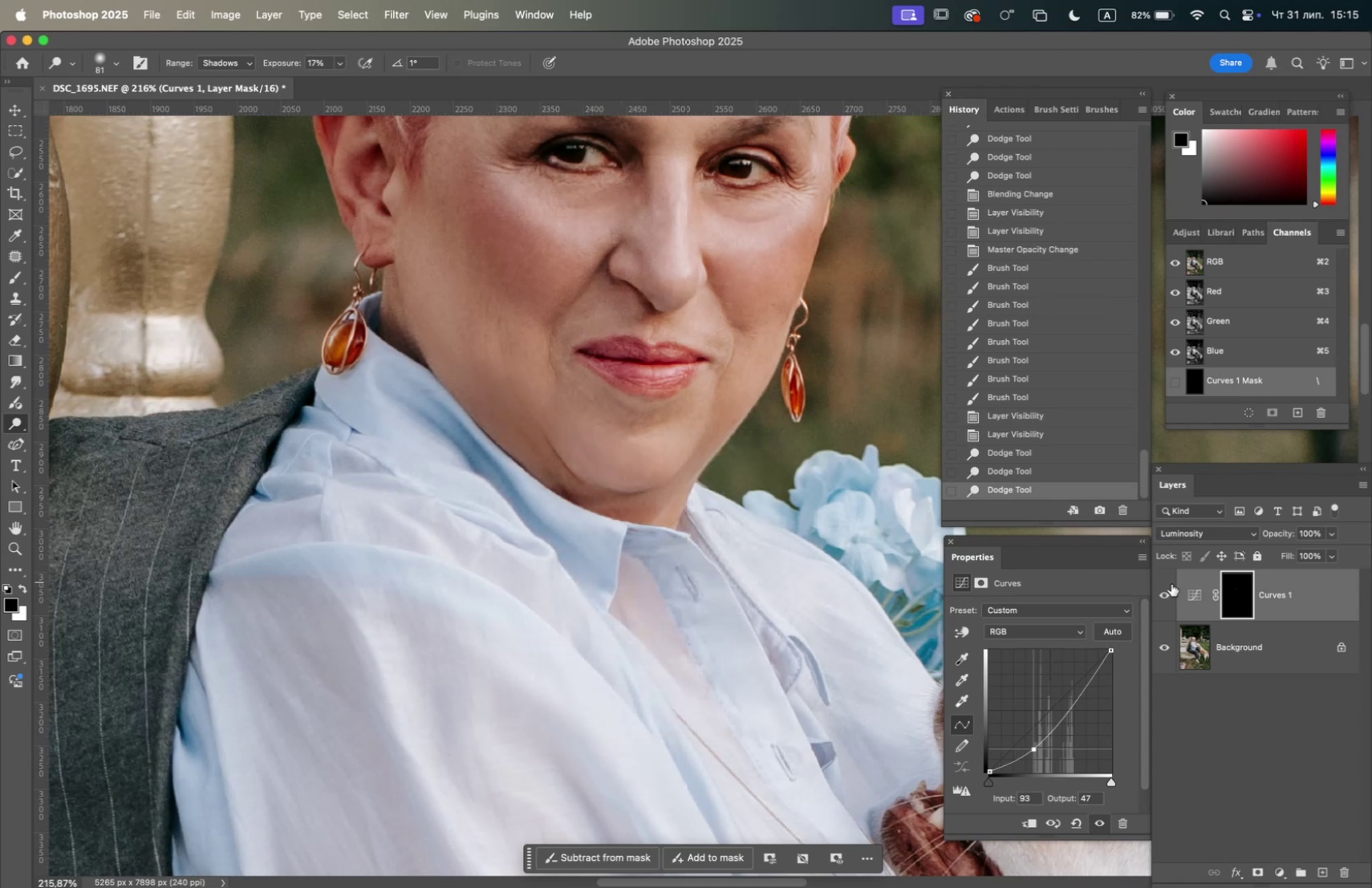 
left_click([1167, 591])
 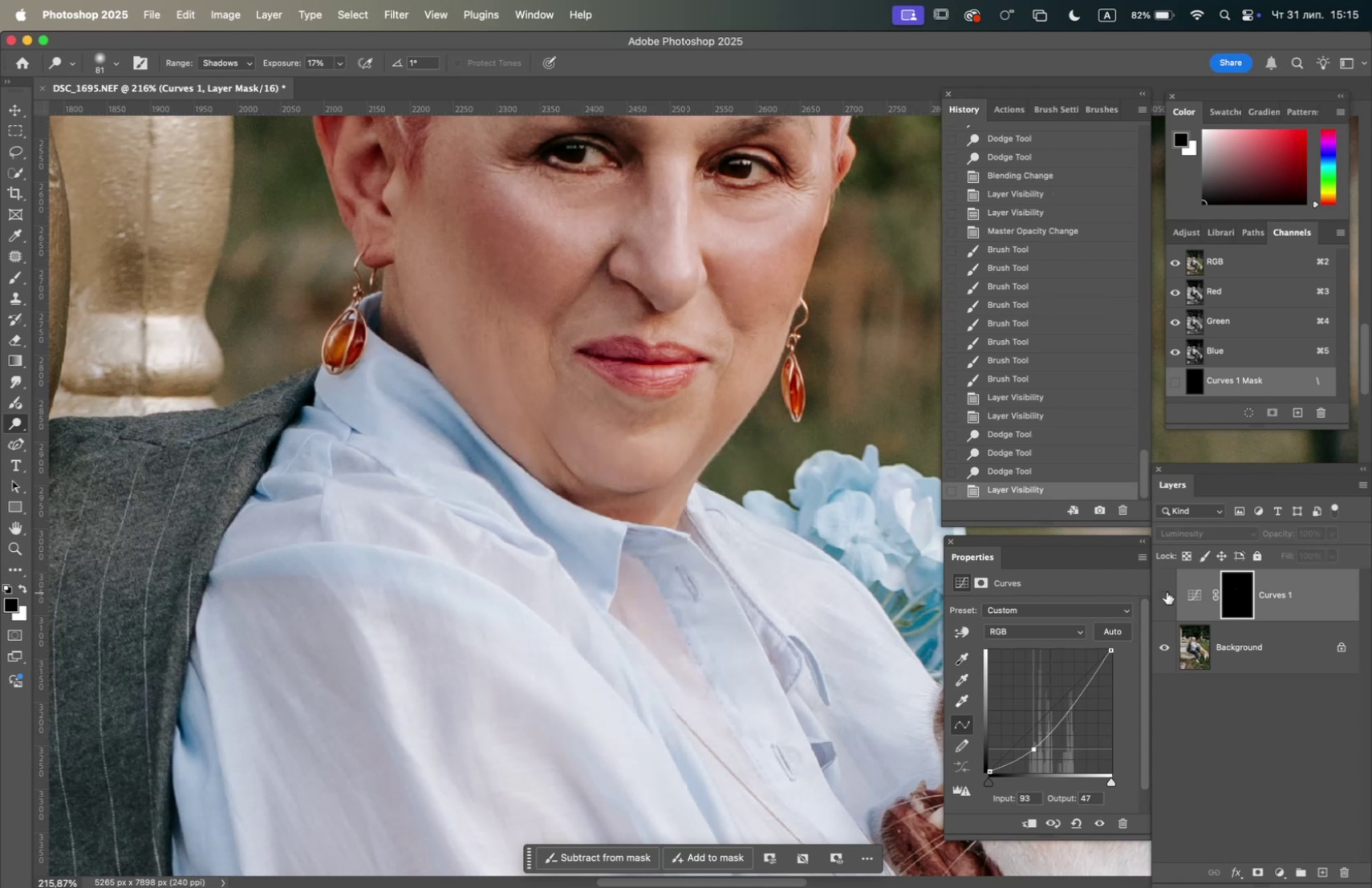 
left_click([1167, 591])
 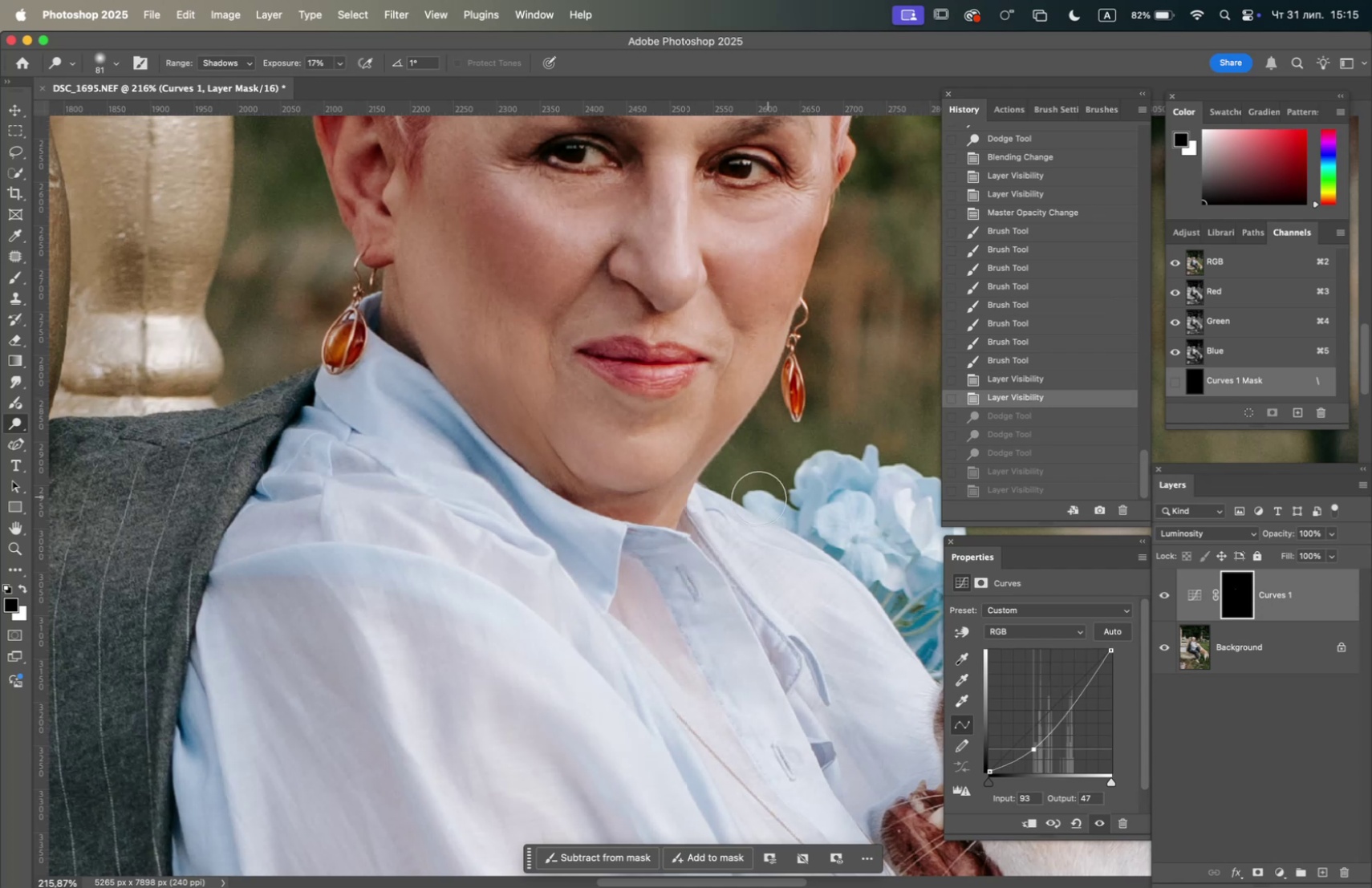 
wait(5.41)
 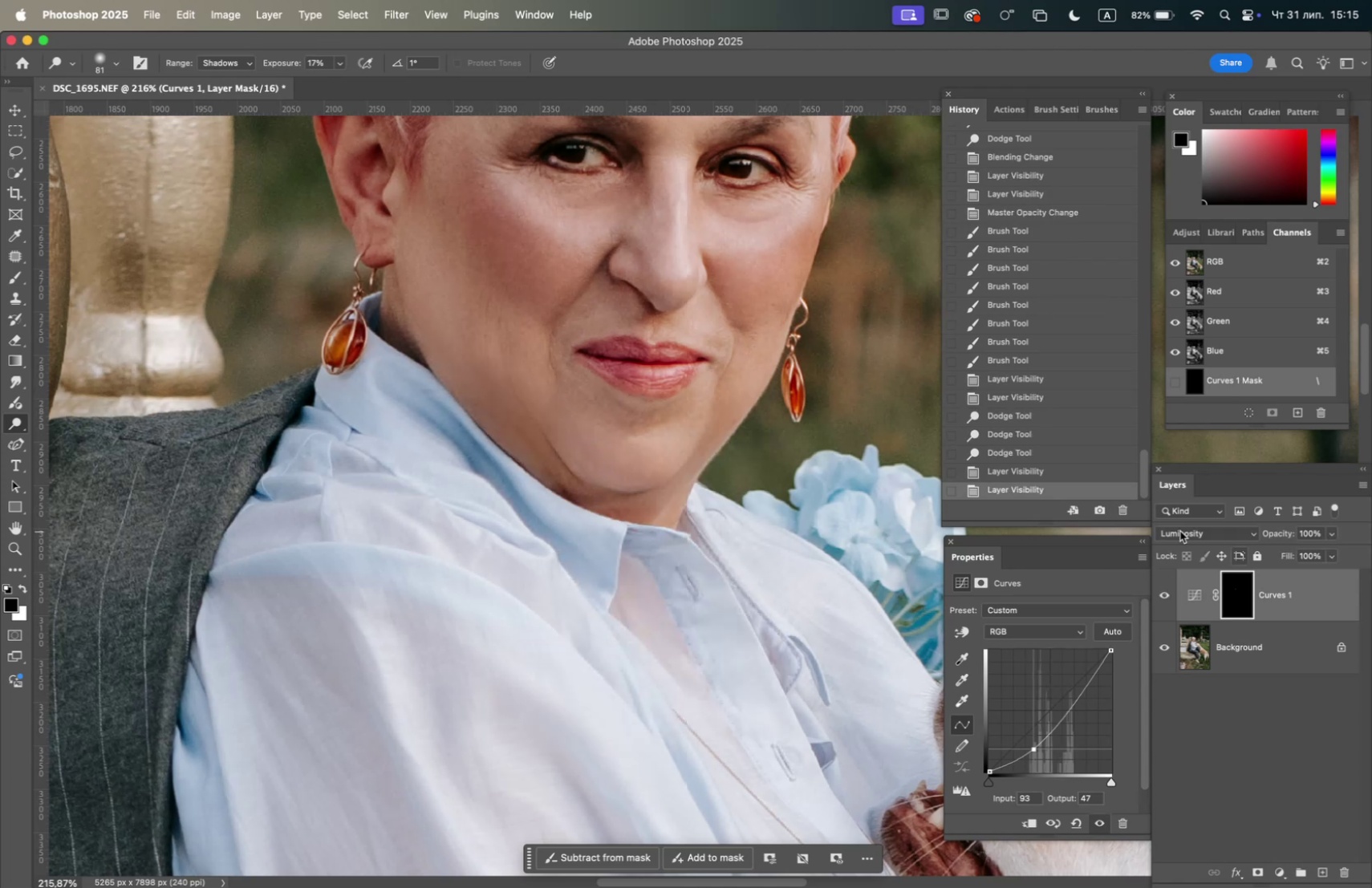 
hold_key(key=OptionLeft, duration=0.39)
 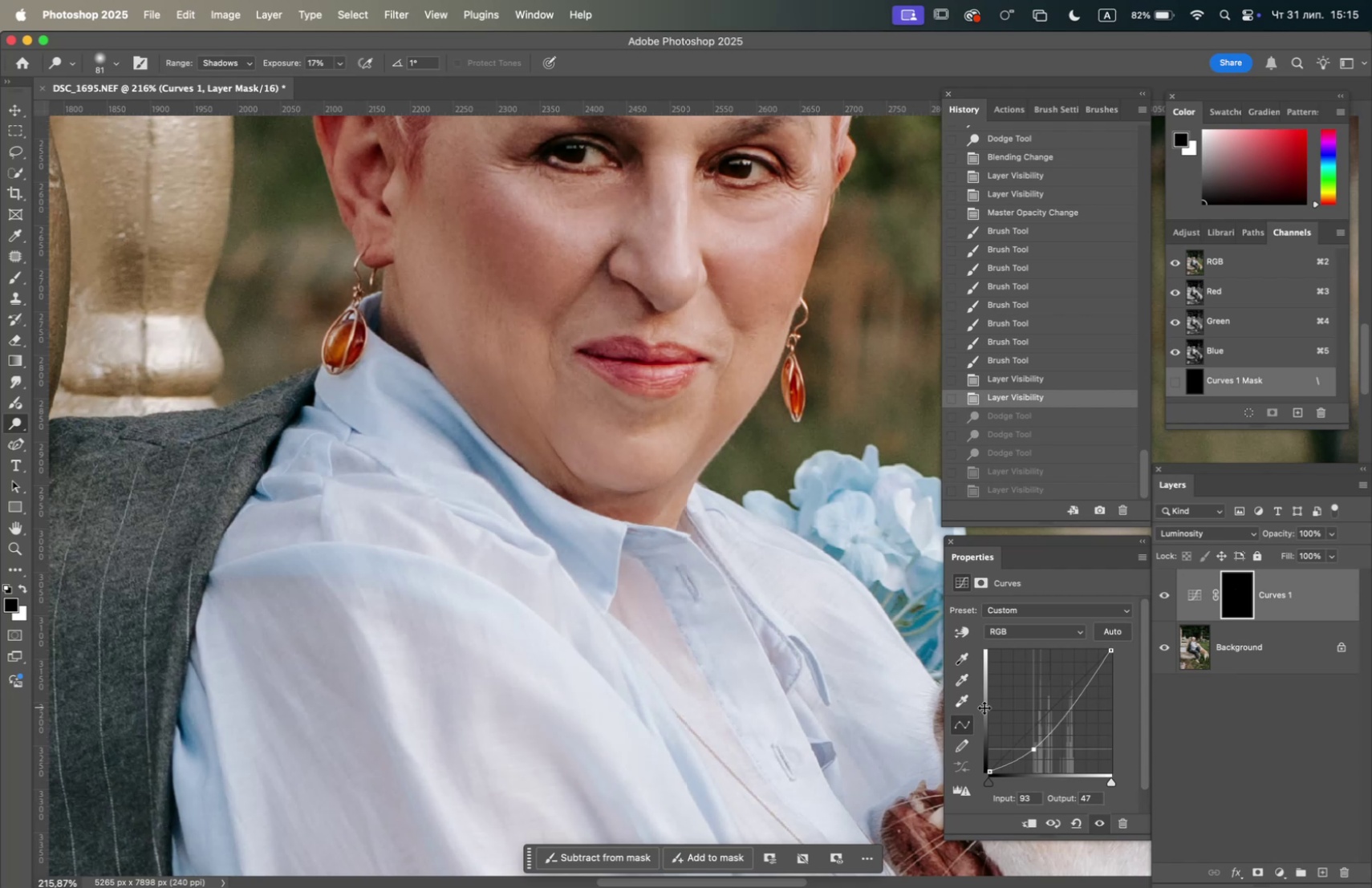 
wait(22.61)
 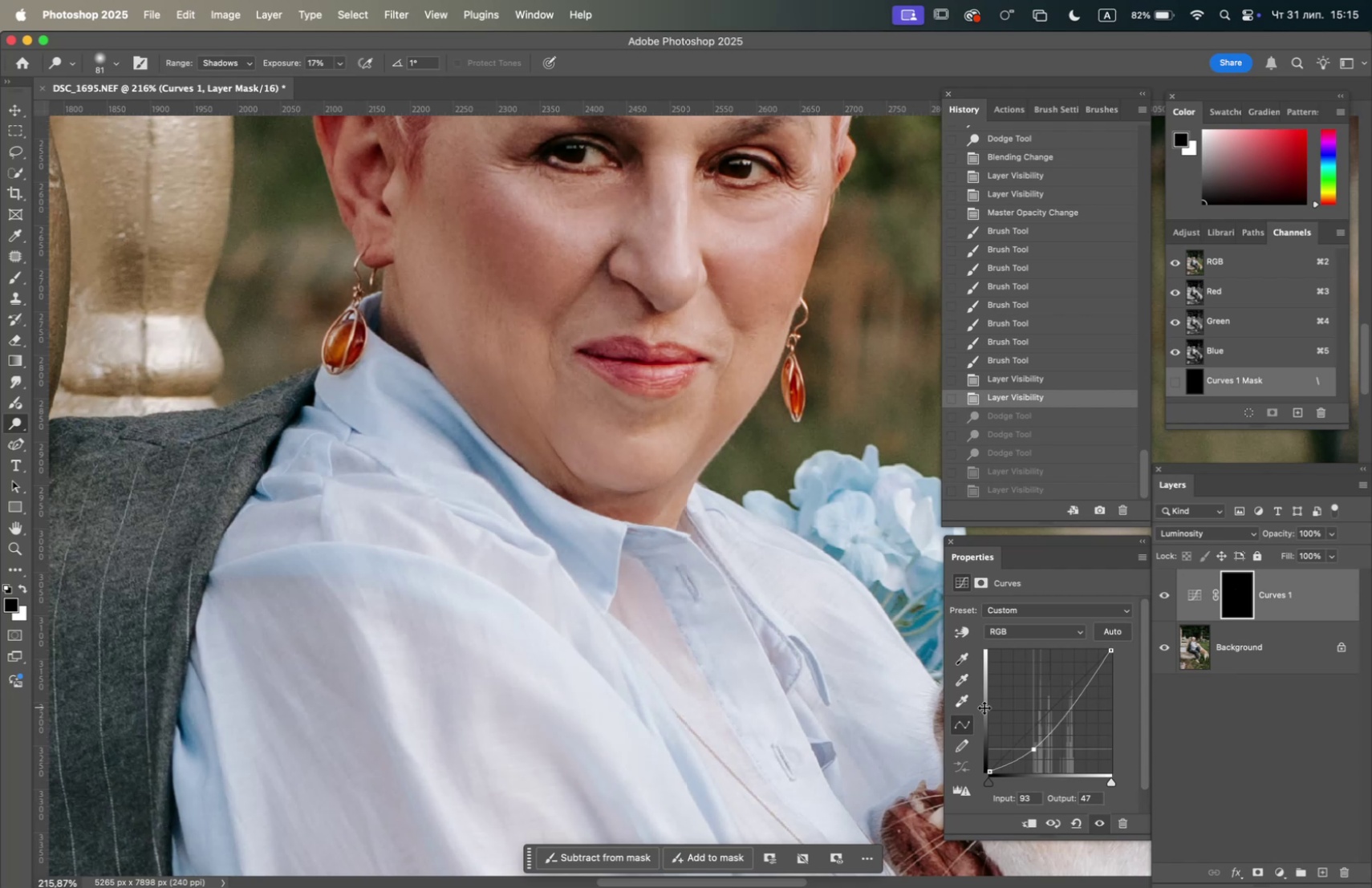 
double_click([1160, 591])
 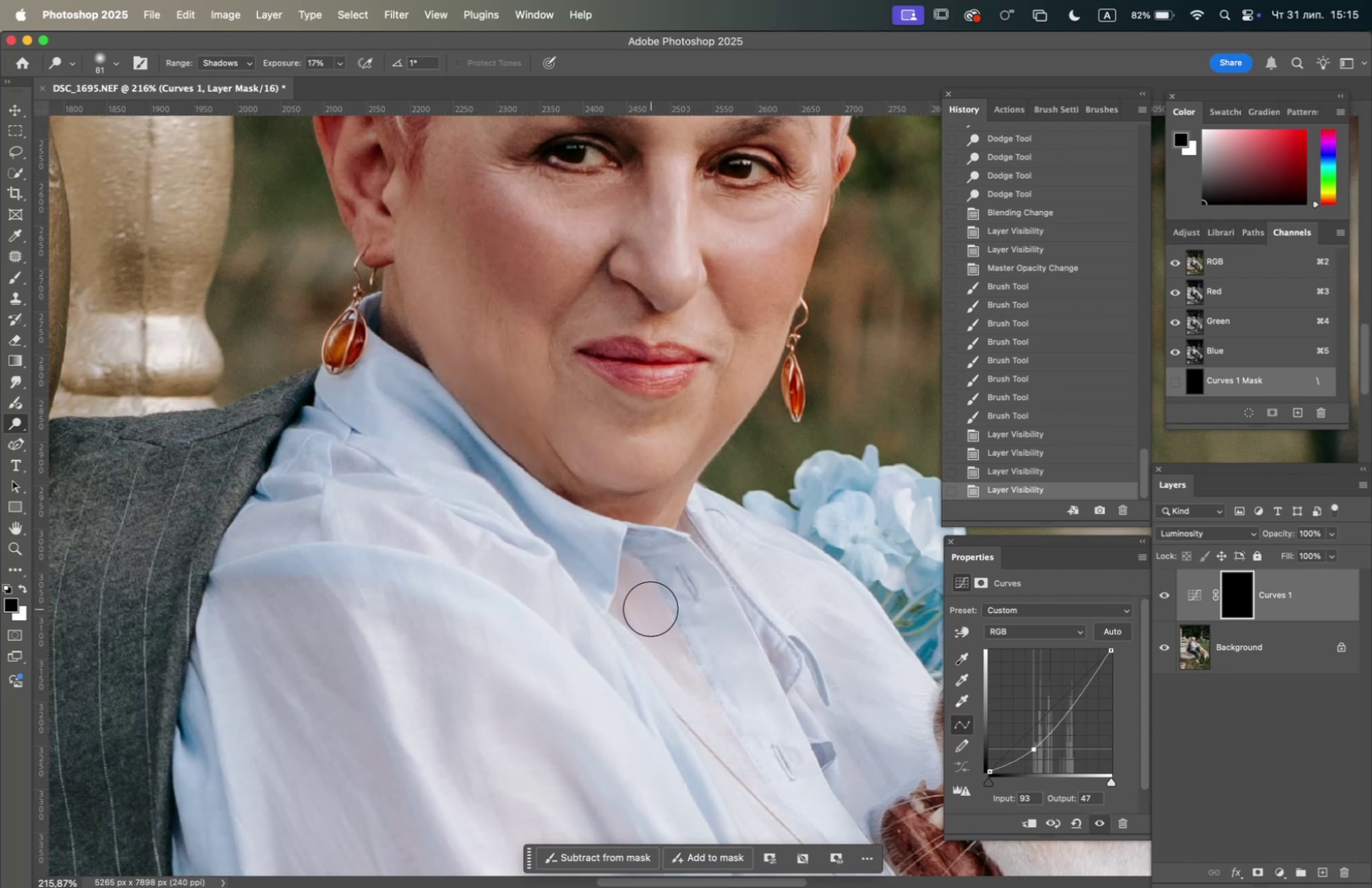 
wait(5.97)
 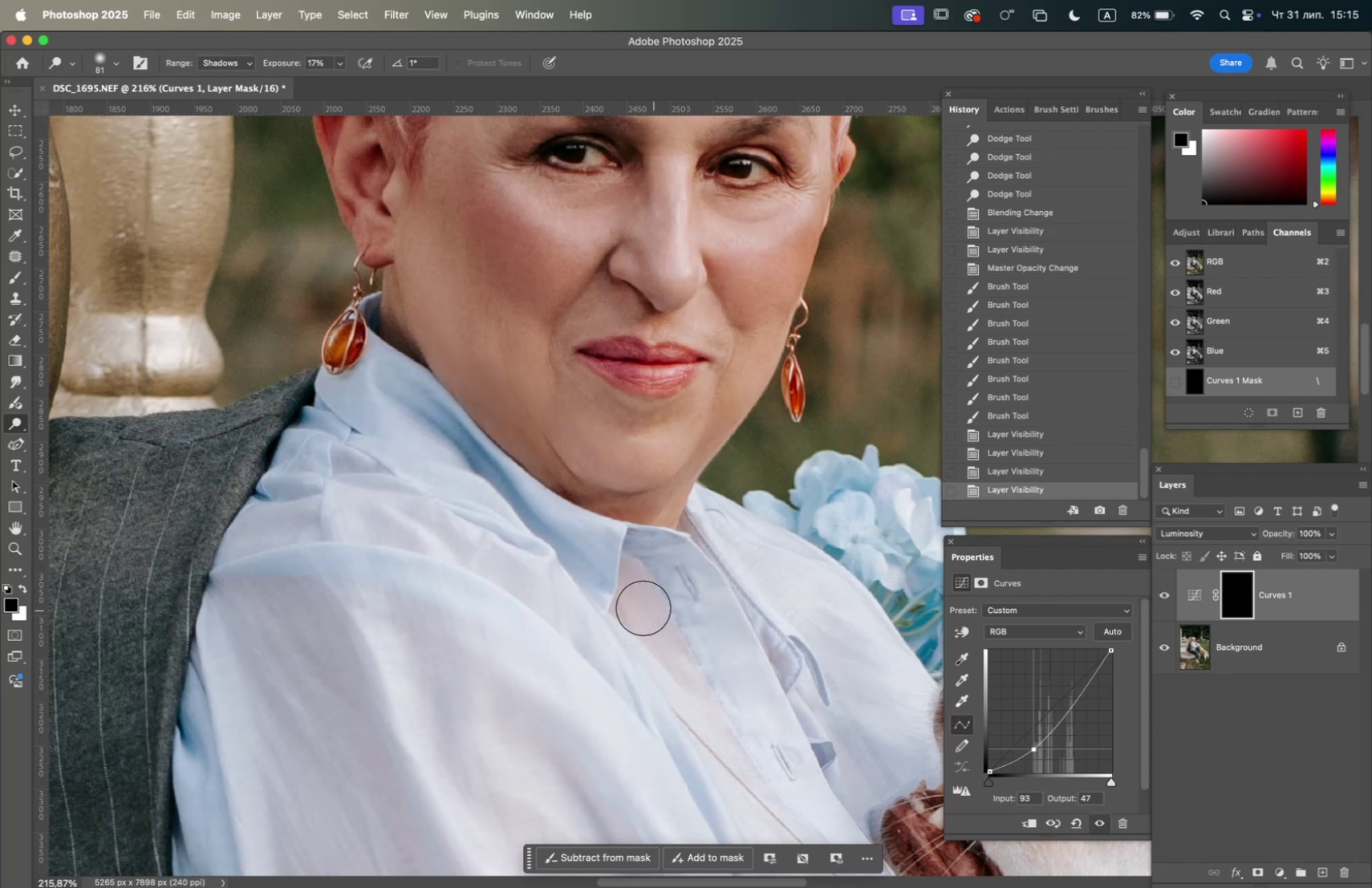 
hold_key(key=OptionLeft, duration=2.07)
scroll: coordinate [573, 586], scroll_direction: down, amount: 6.0
 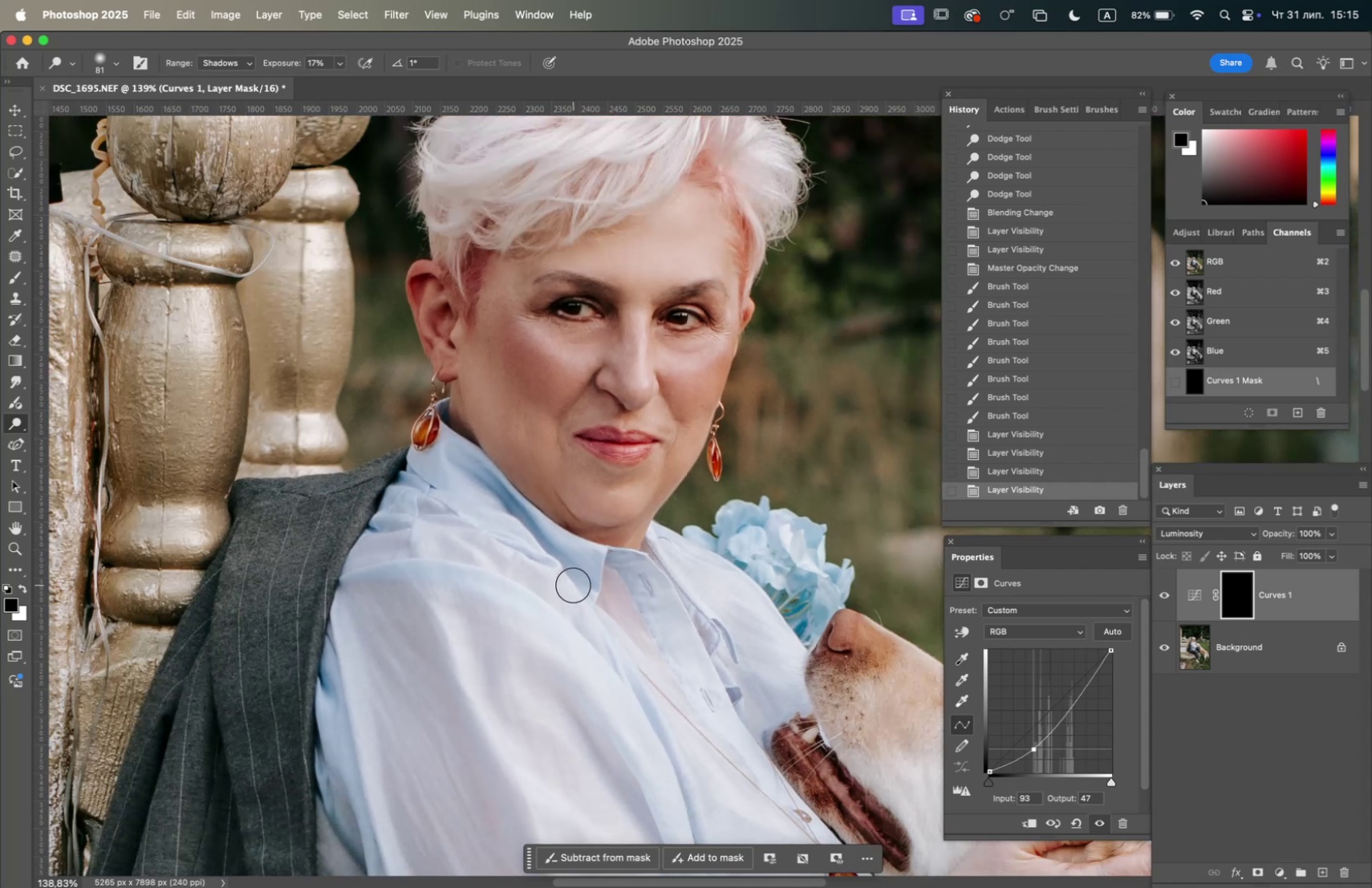 
hold_key(key=Space, duration=0.79)
 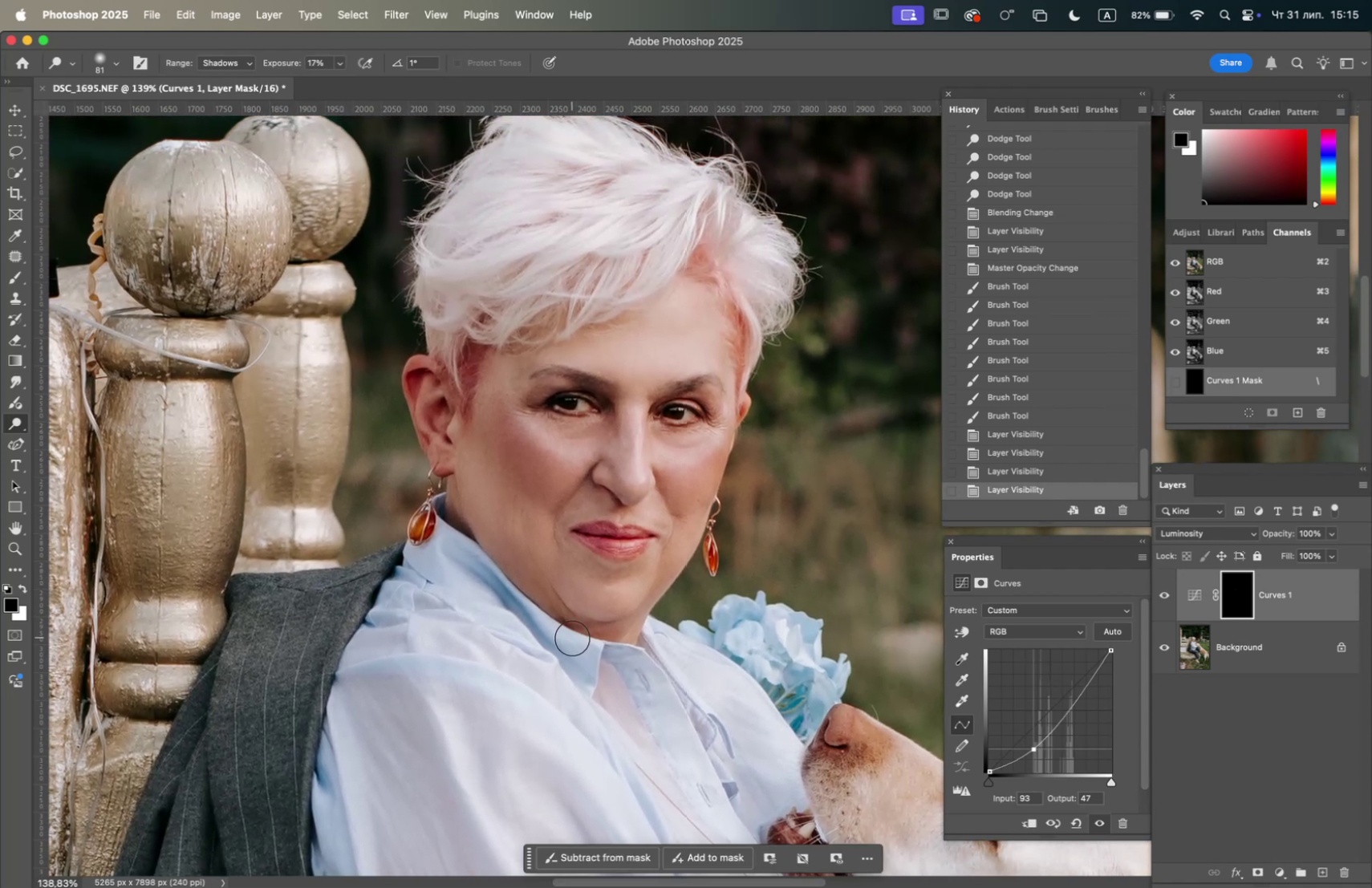 
left_click_drag(start_coordinate=[571, 538], to_coordinate=[568, 633])
 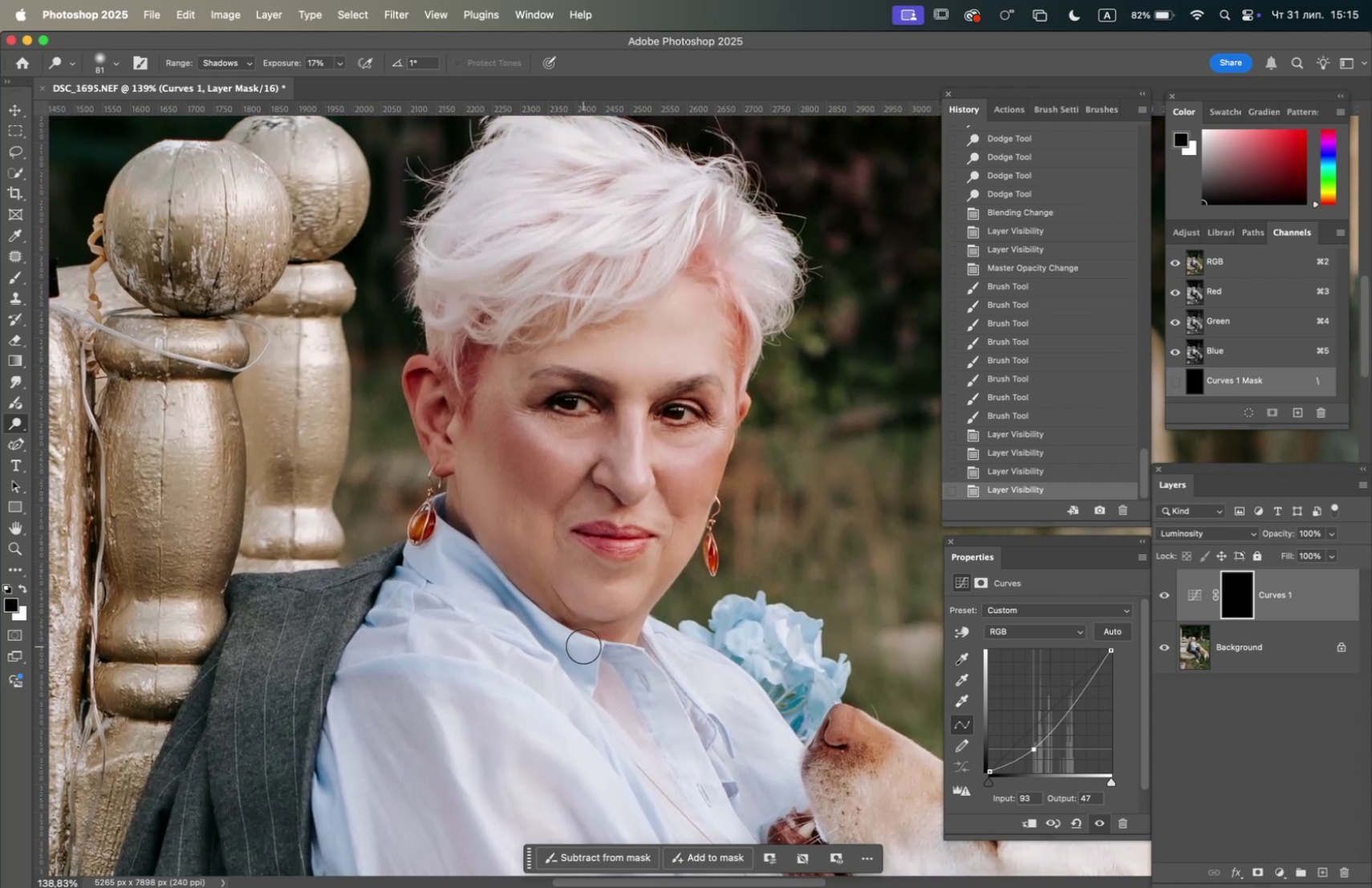 
wait(9.06)
 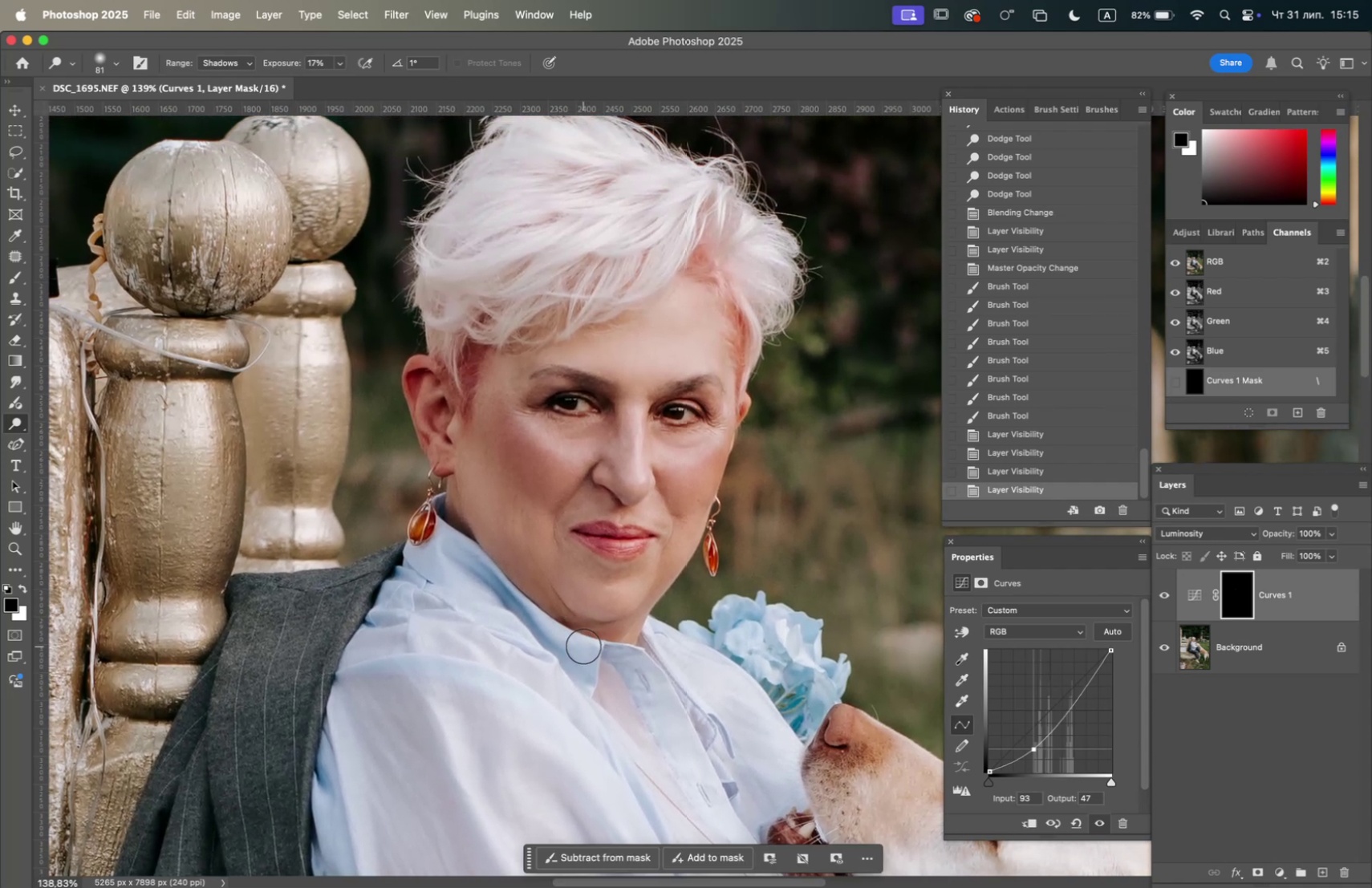 
double_click([1165, 592])
 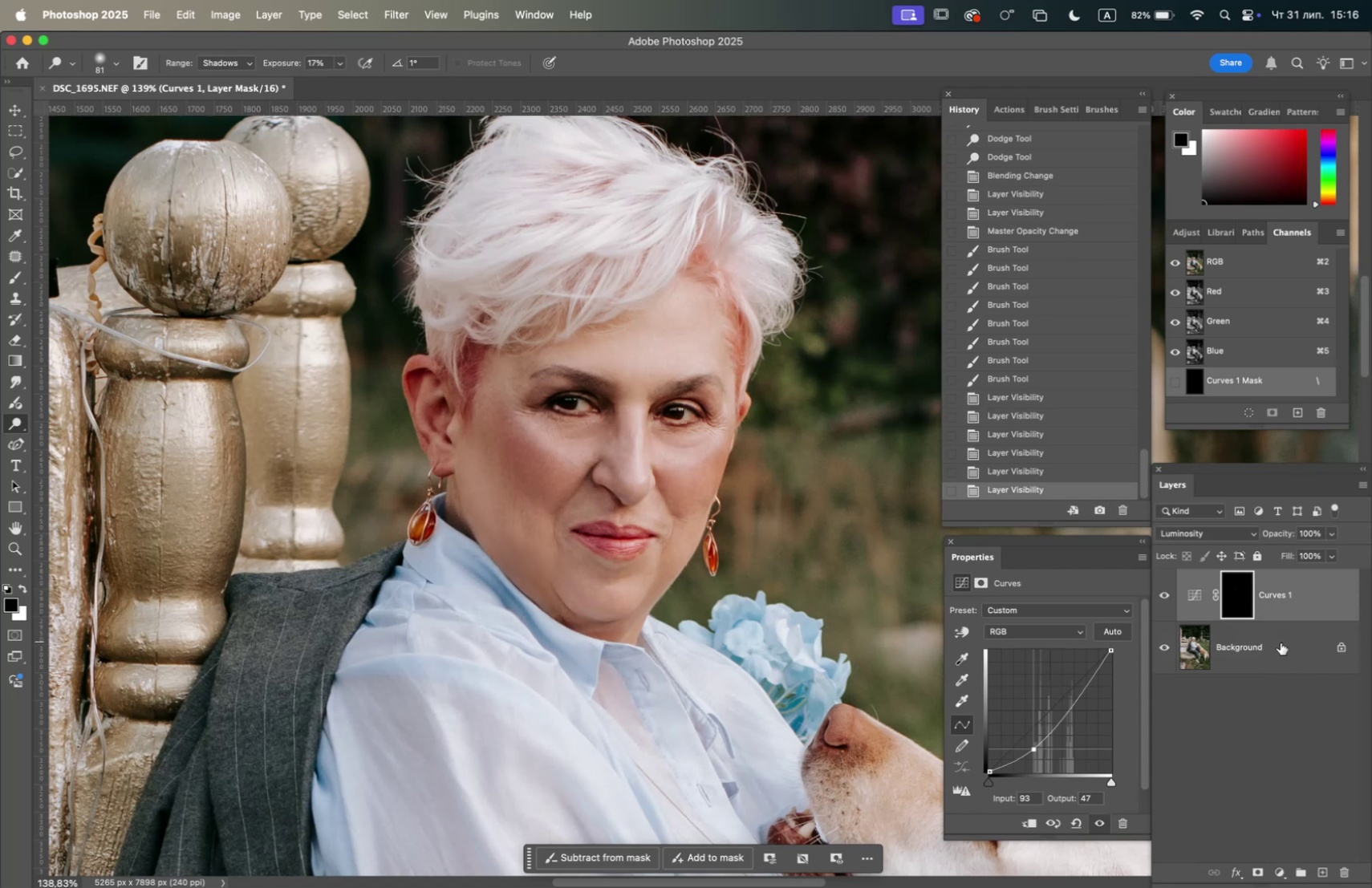 
wait(7.73)
 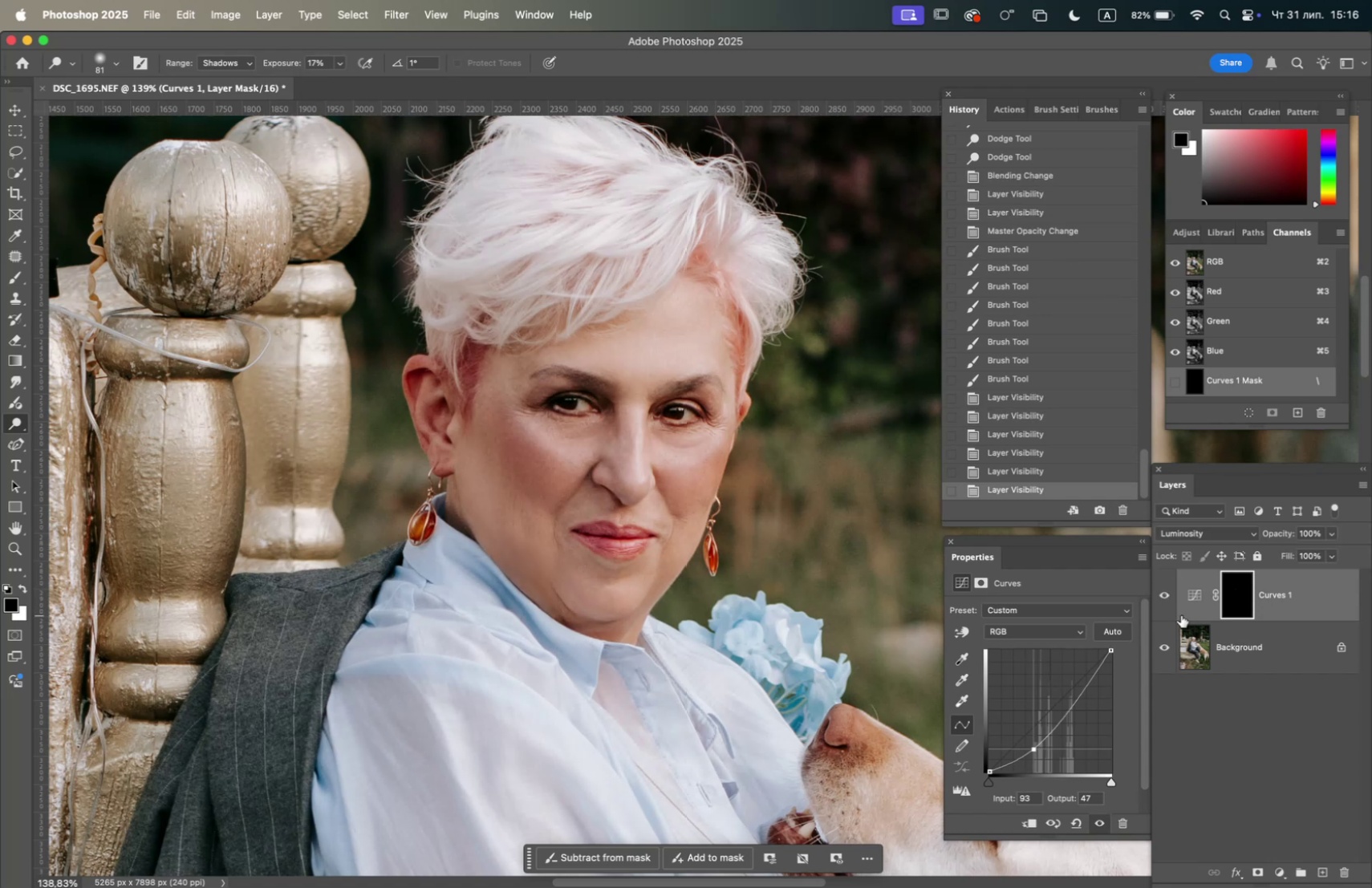 
right_click([1277, 638])
 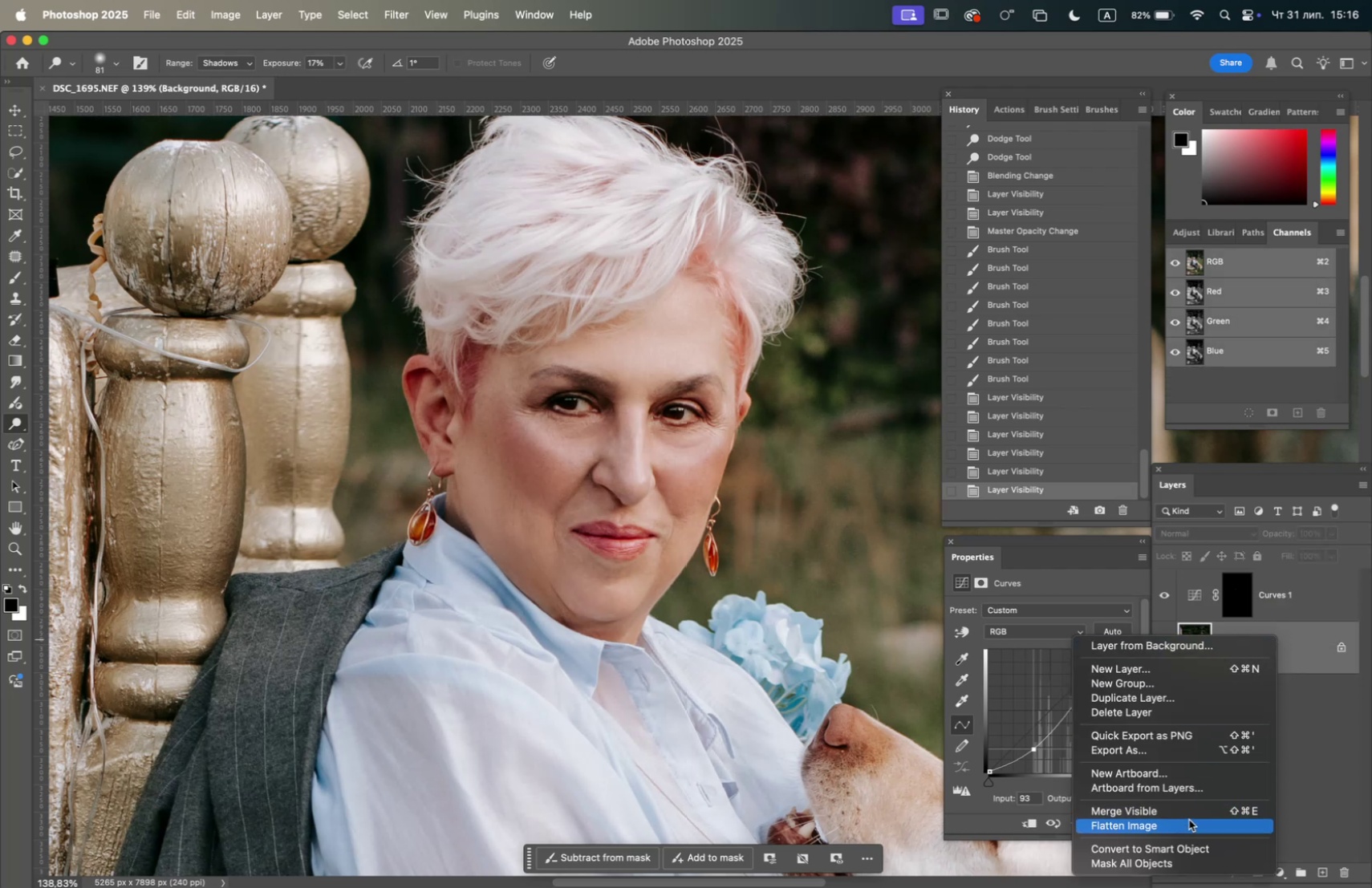 
left_click([1188, 819])
 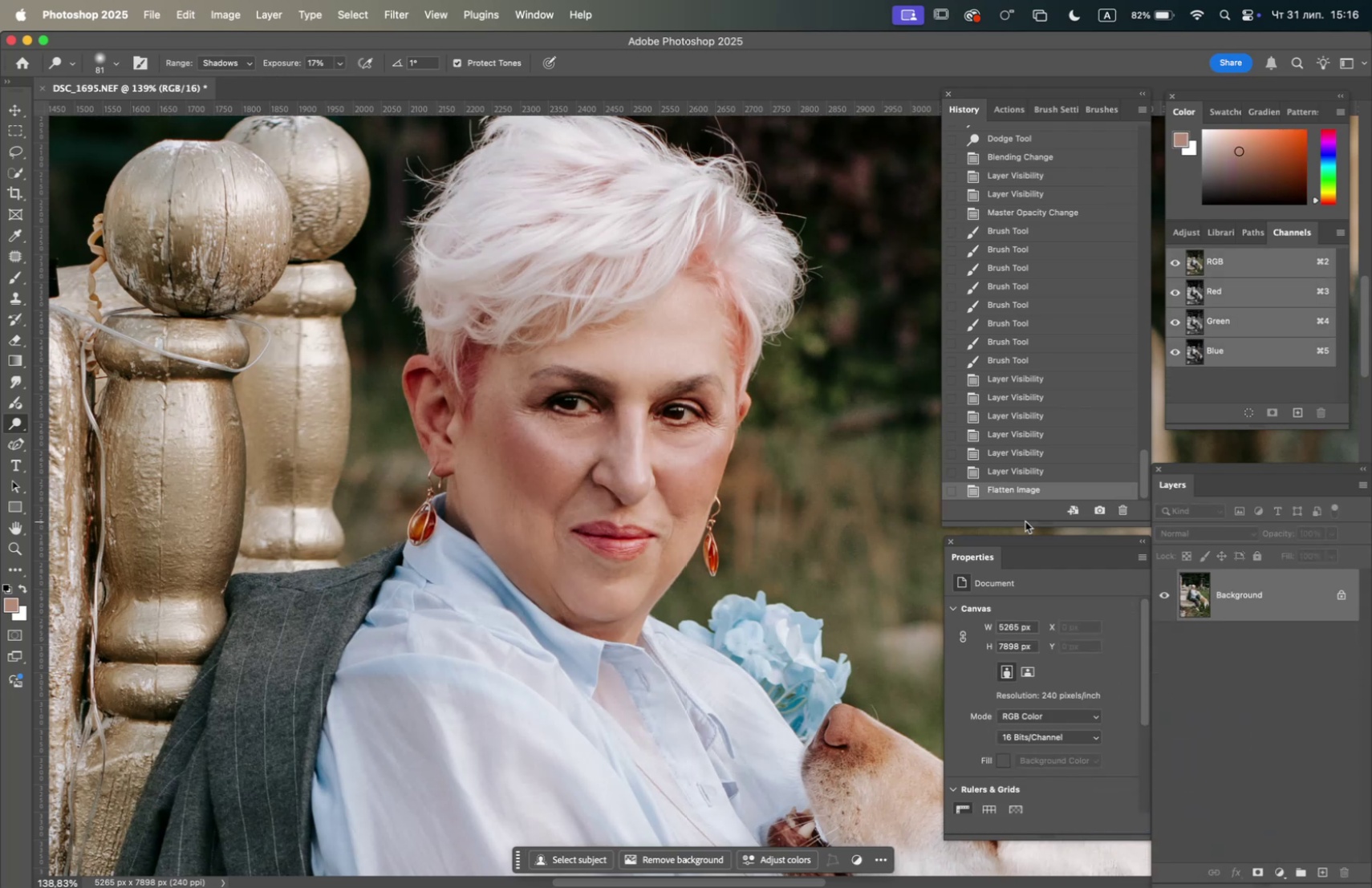 
scroll: coordinate [1025, 521], scroll_direction: down, amount: 1.0
 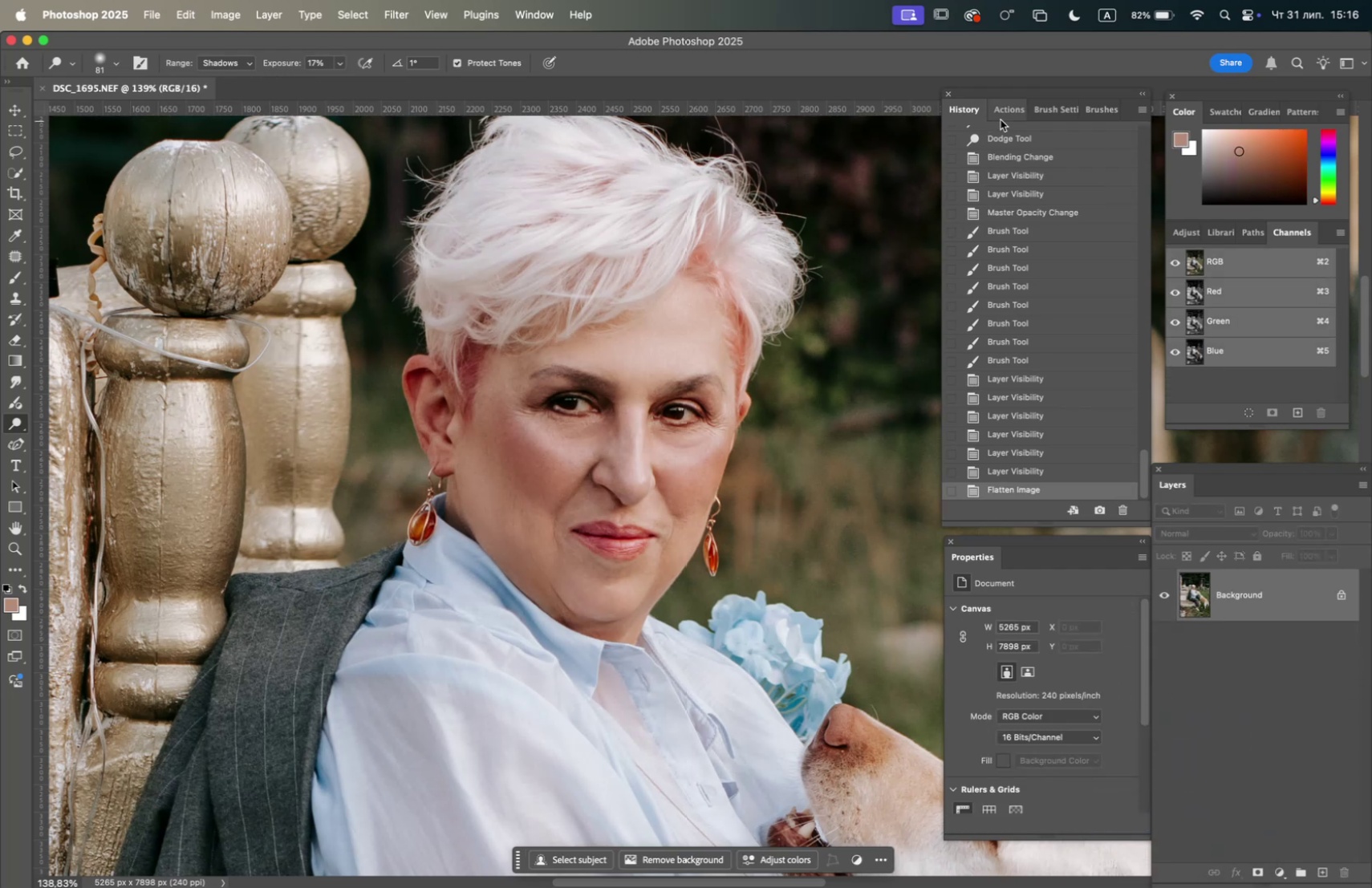 
left_click([1004, 116])
 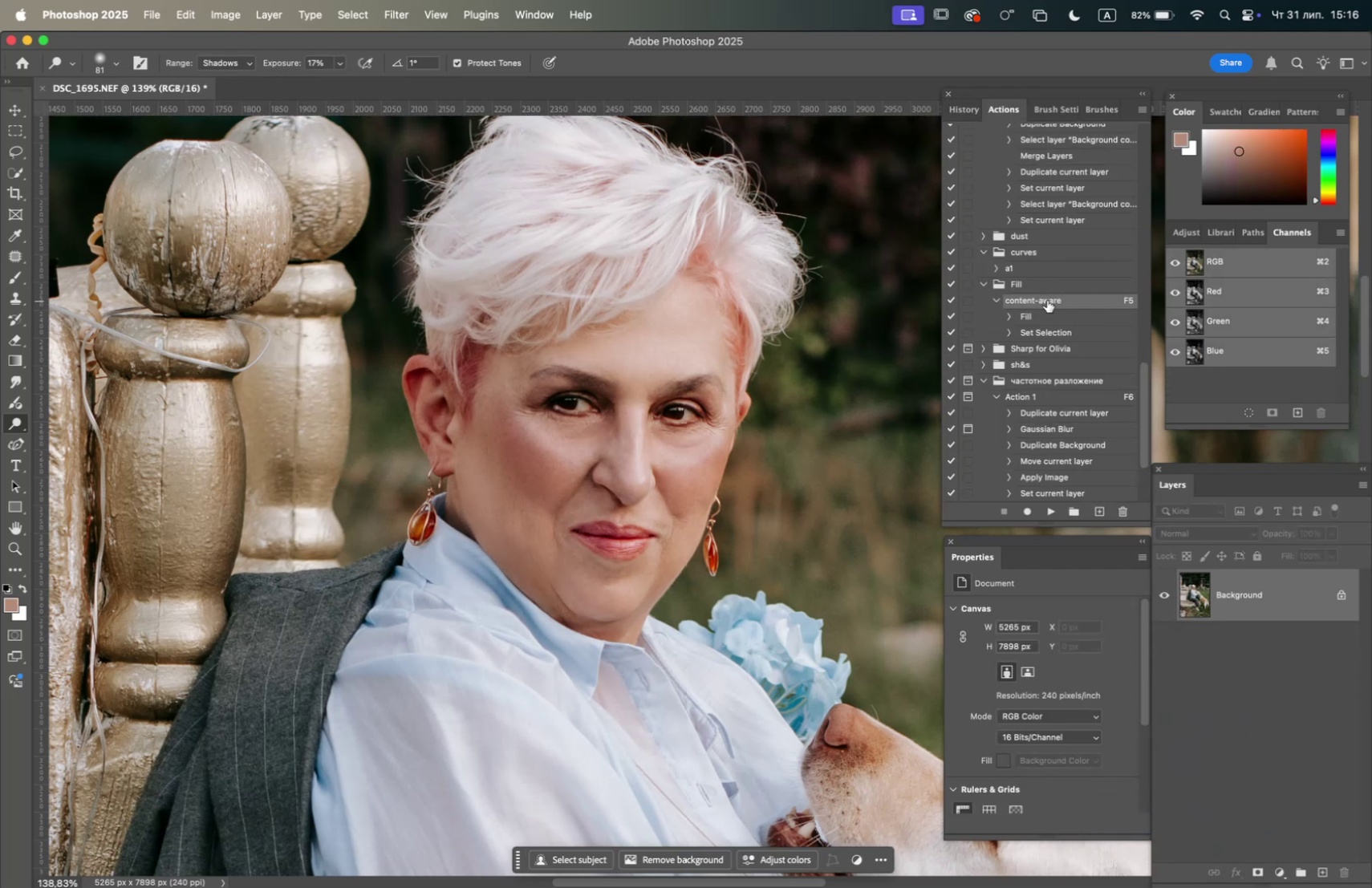 
scroll: coordinate [1047, 300], scroll_direction: down, amount: 11.0
 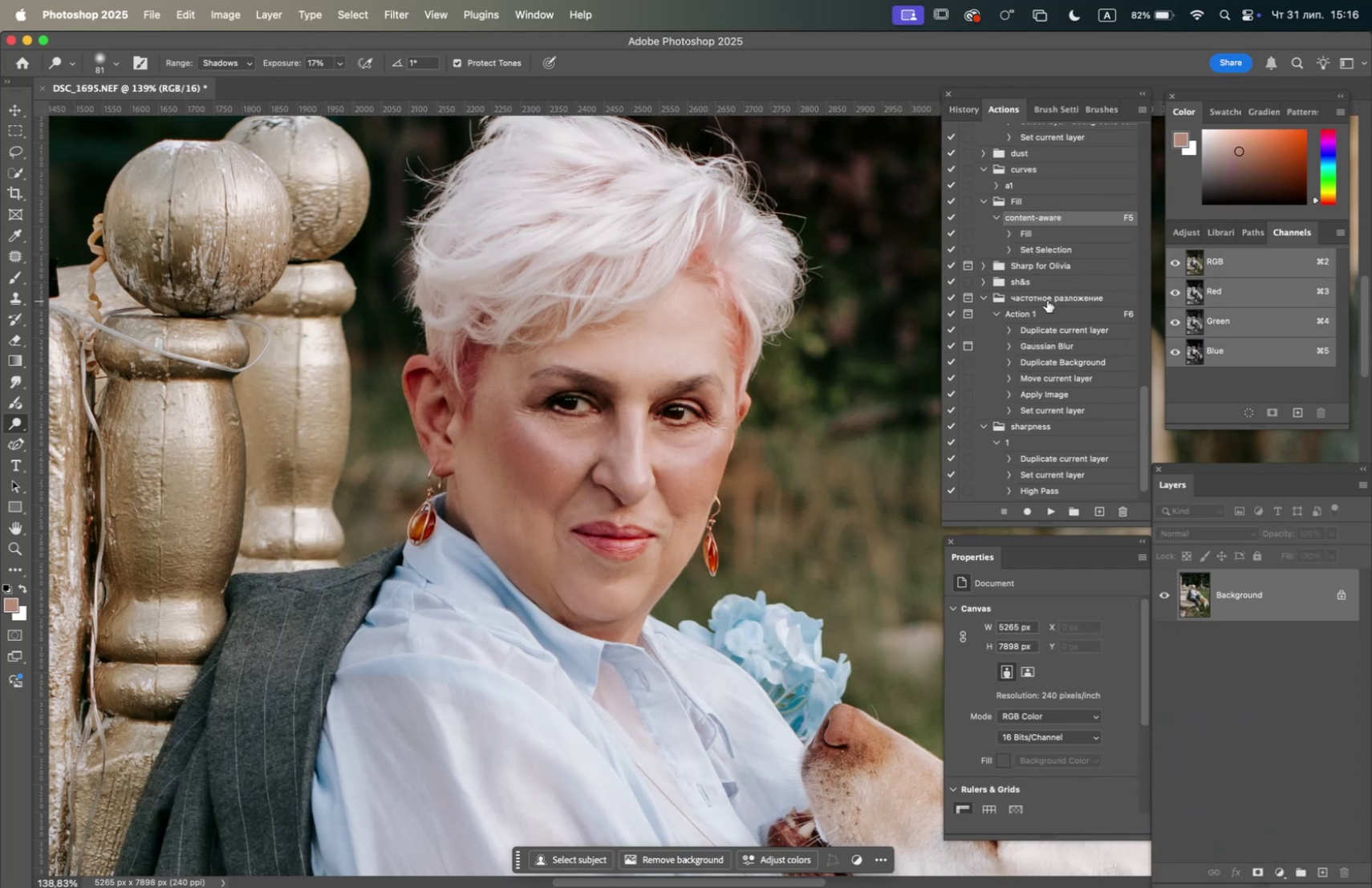 
scroll: coordinate [1048, 301], scroll_direction: up, amount: 131.0
 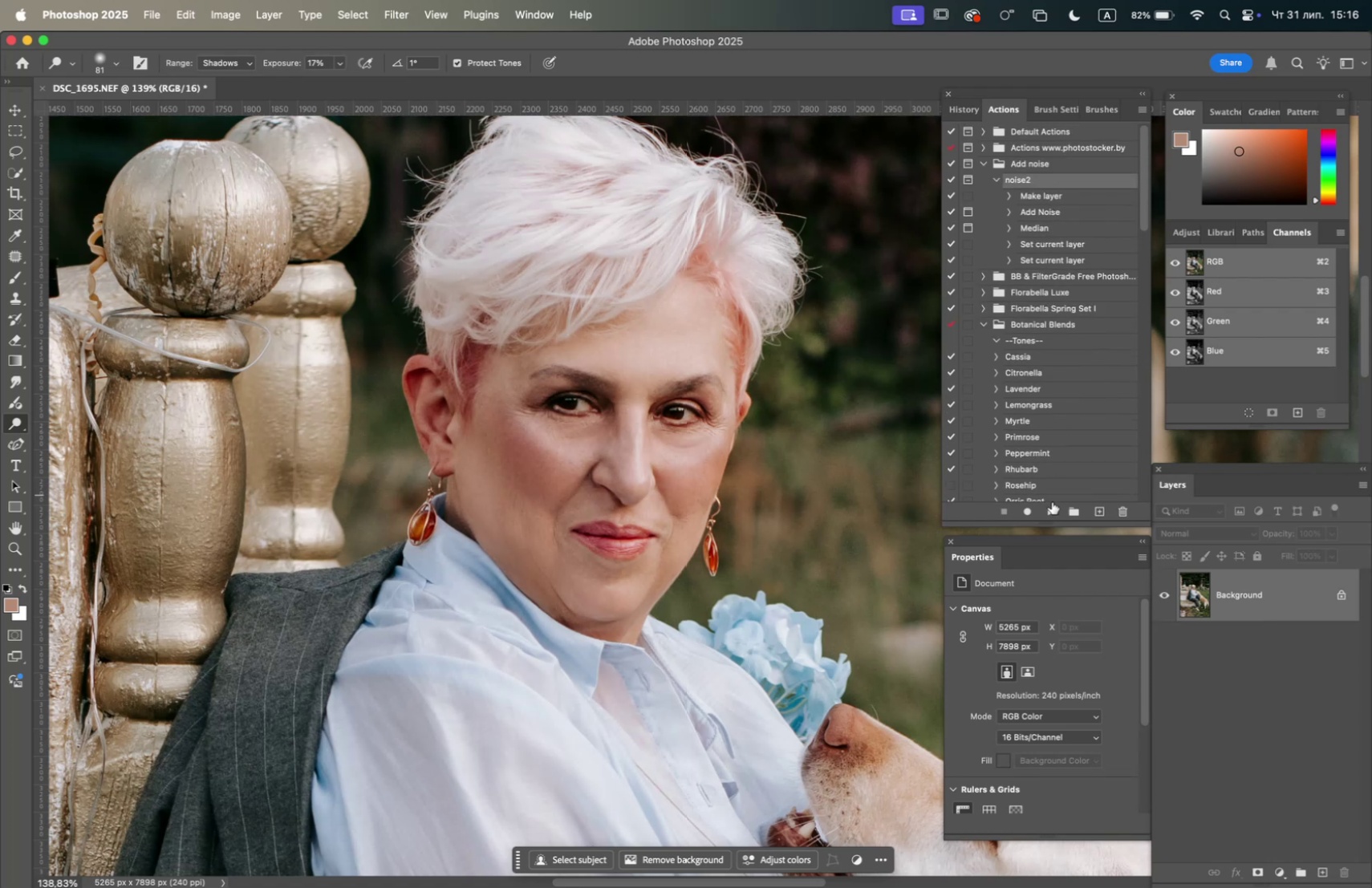 
left_click([1052, 506])
 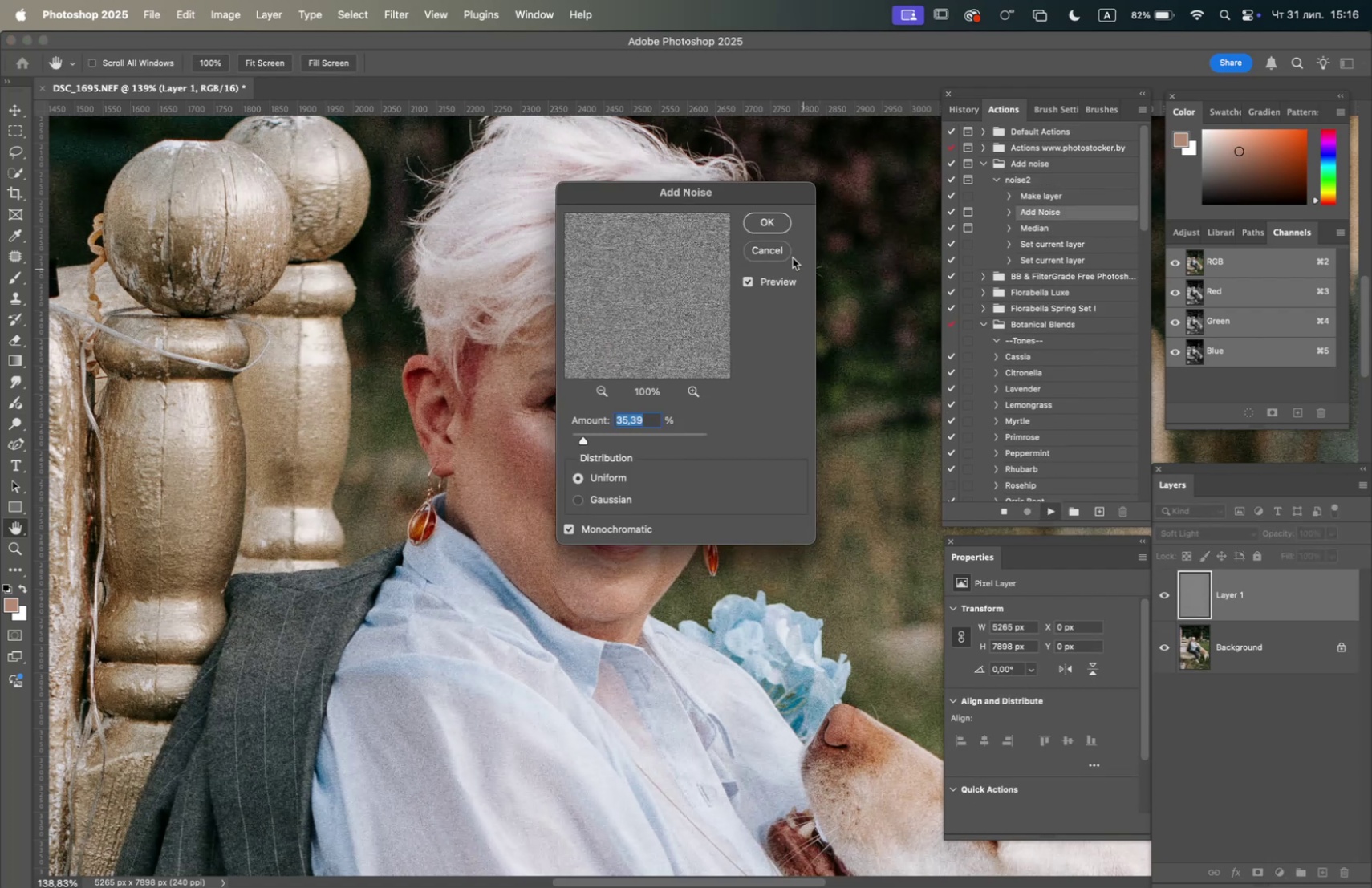 
left_click([771, 221])
 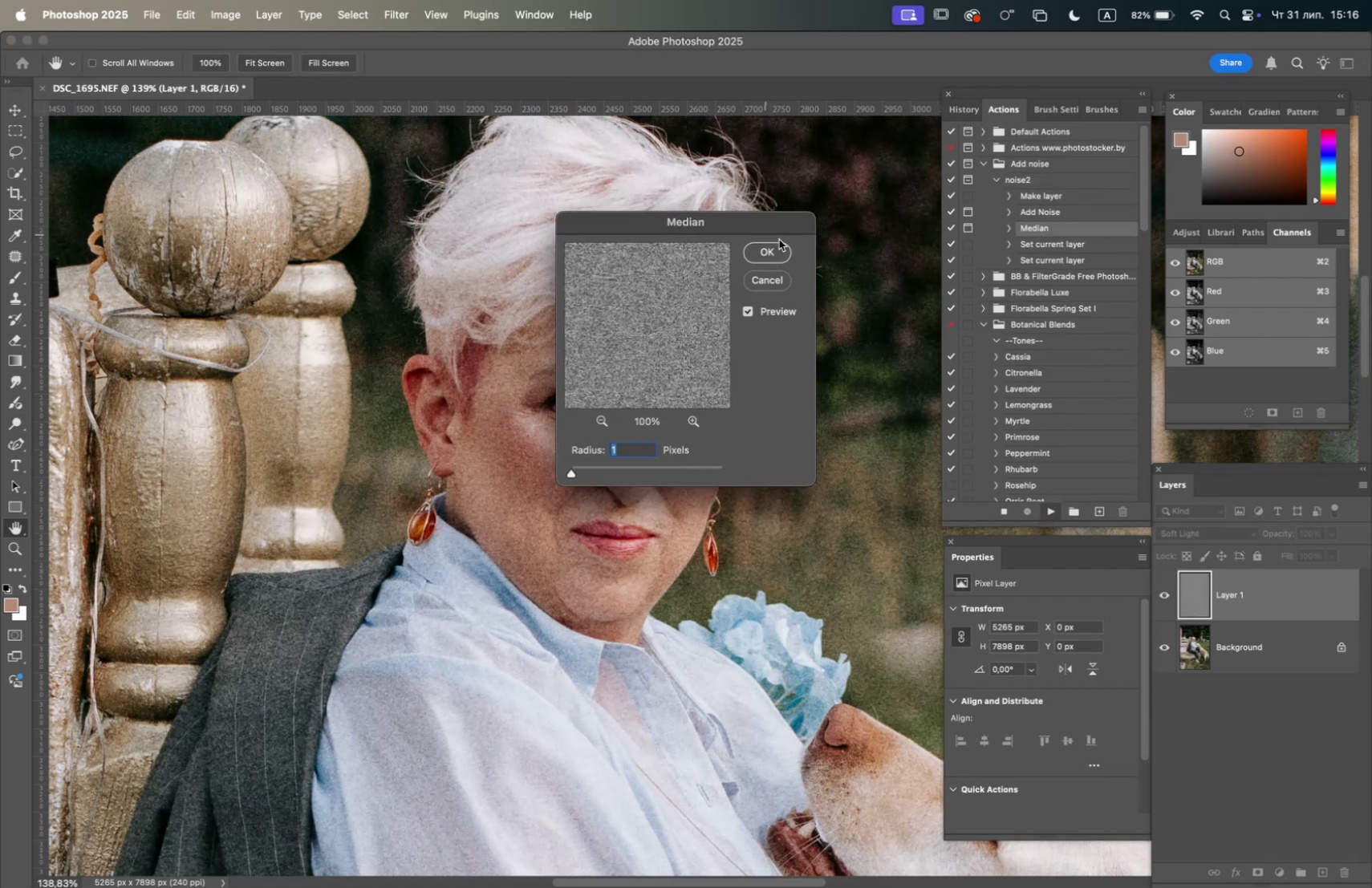 
left_click([767, 260])
 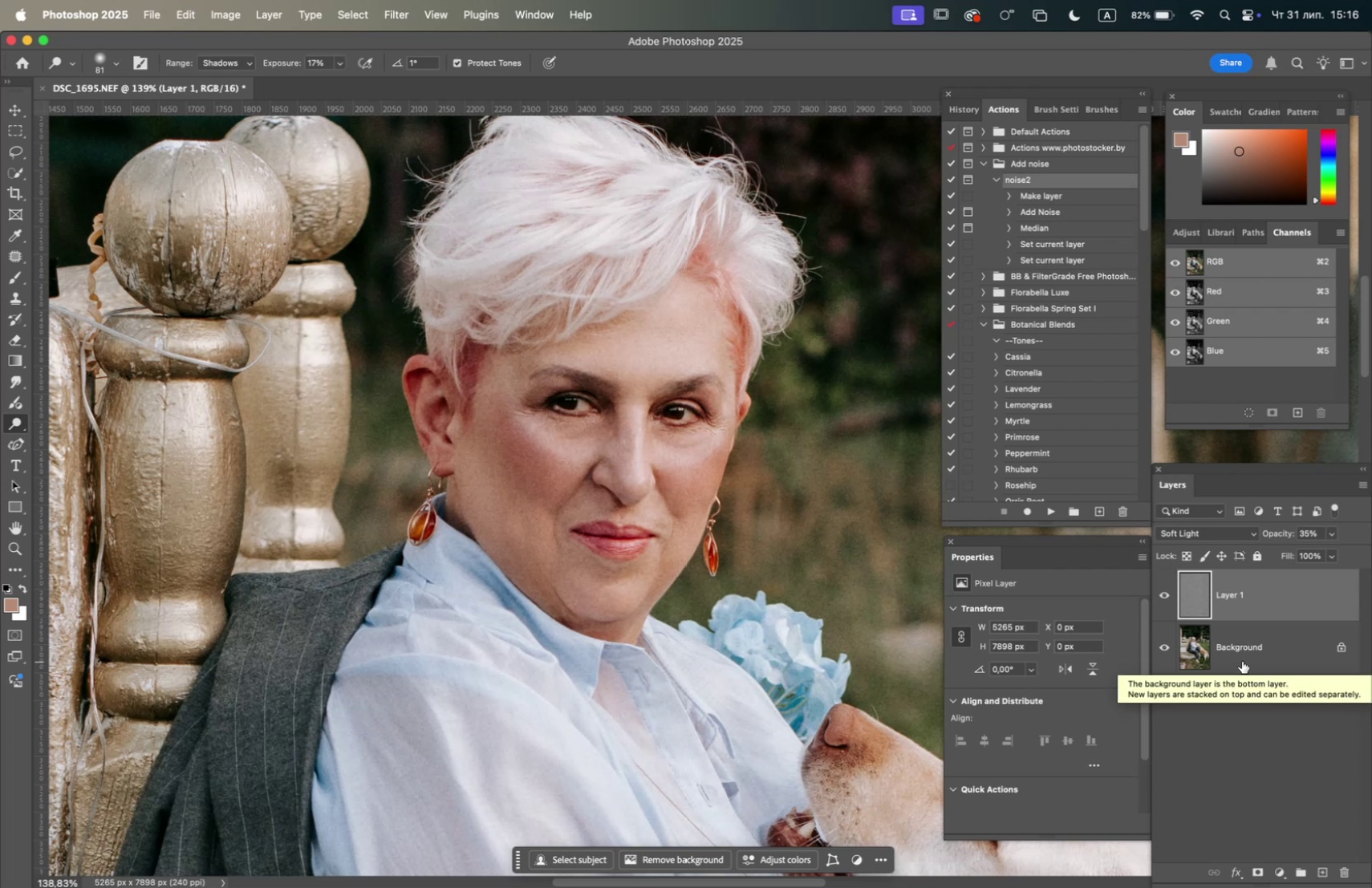 
wait(15.8)
 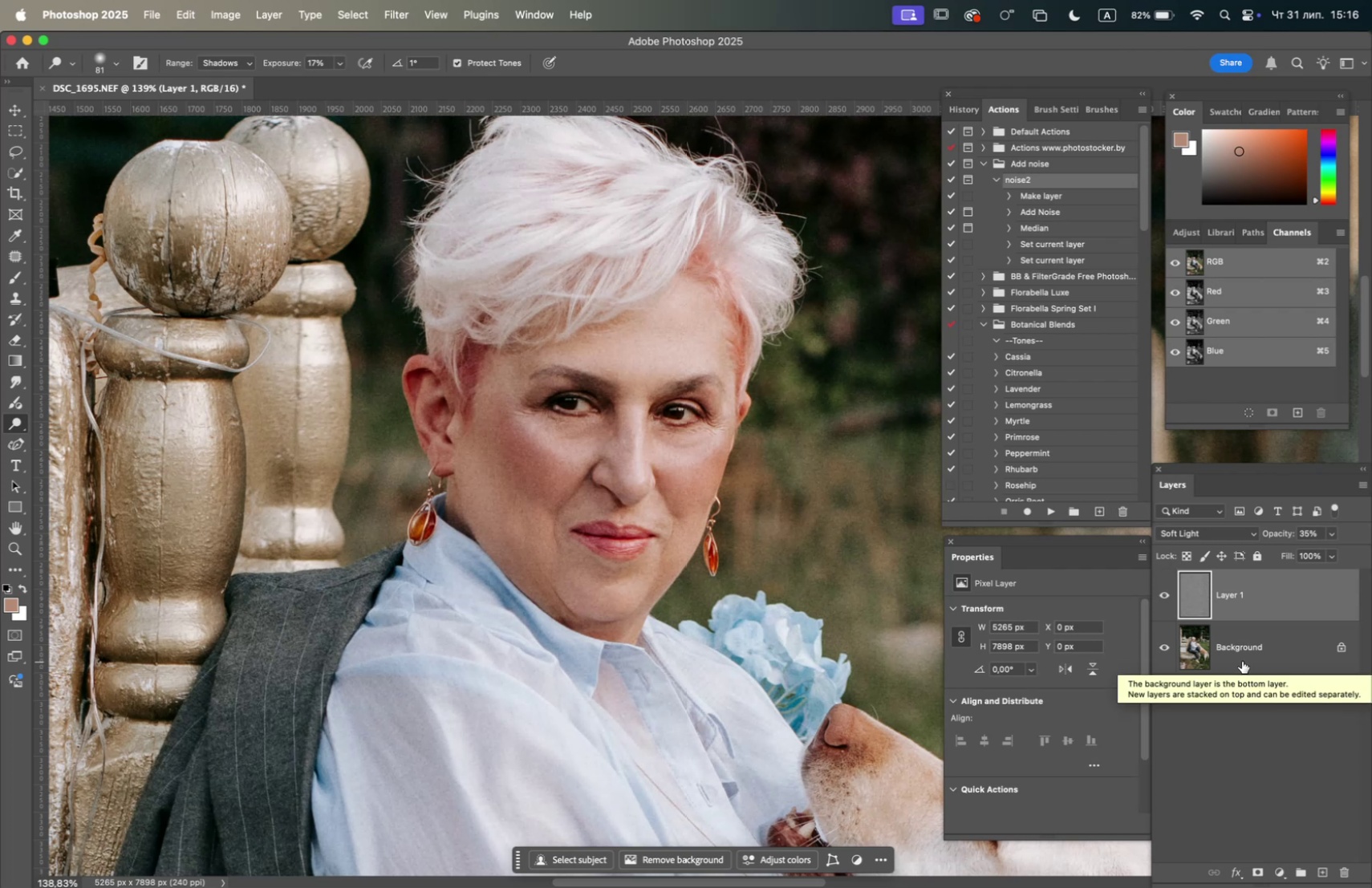 
hold_key(key=OptionLeft, duration=1.64)
 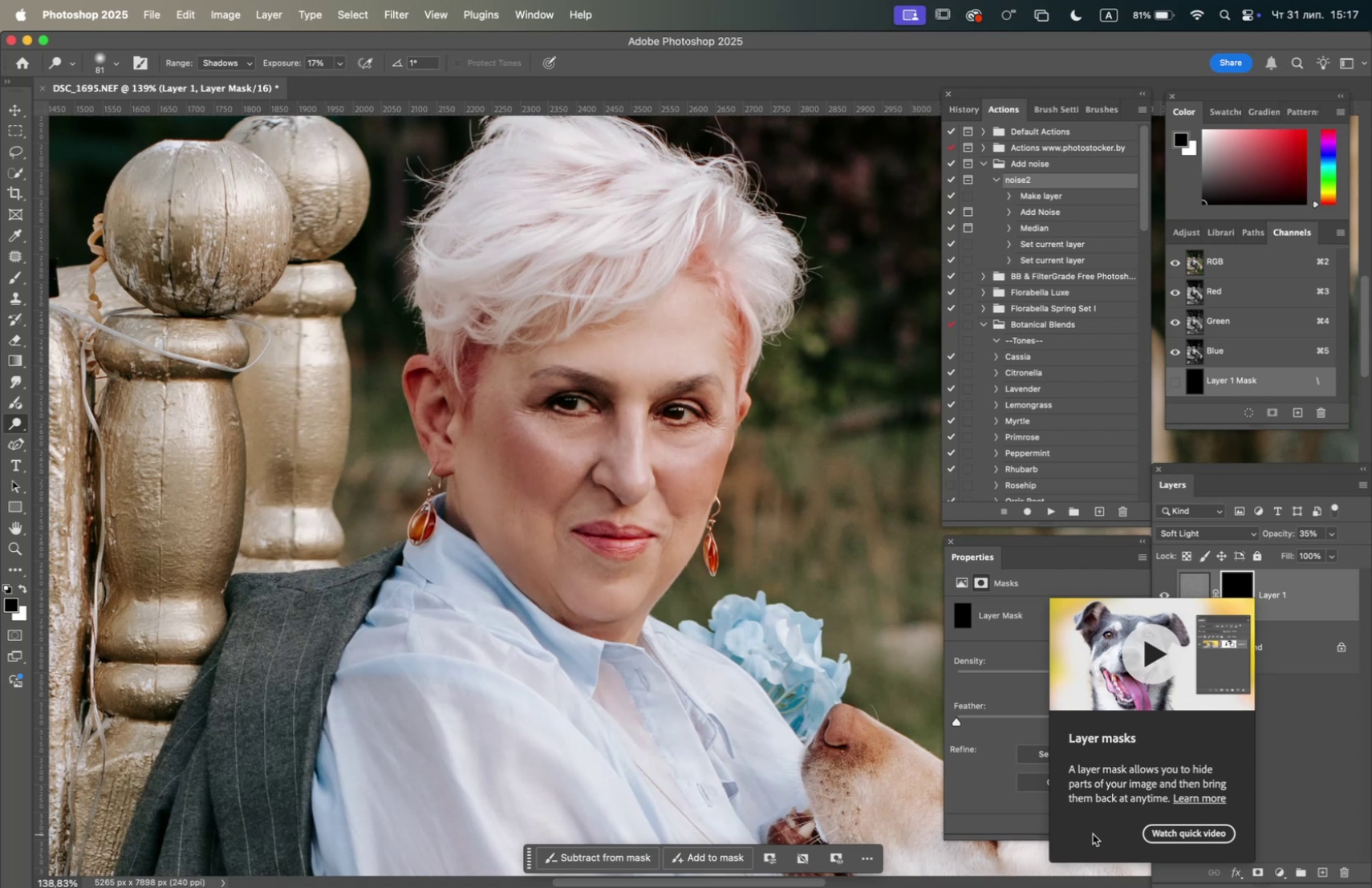 
wait(23.42)
 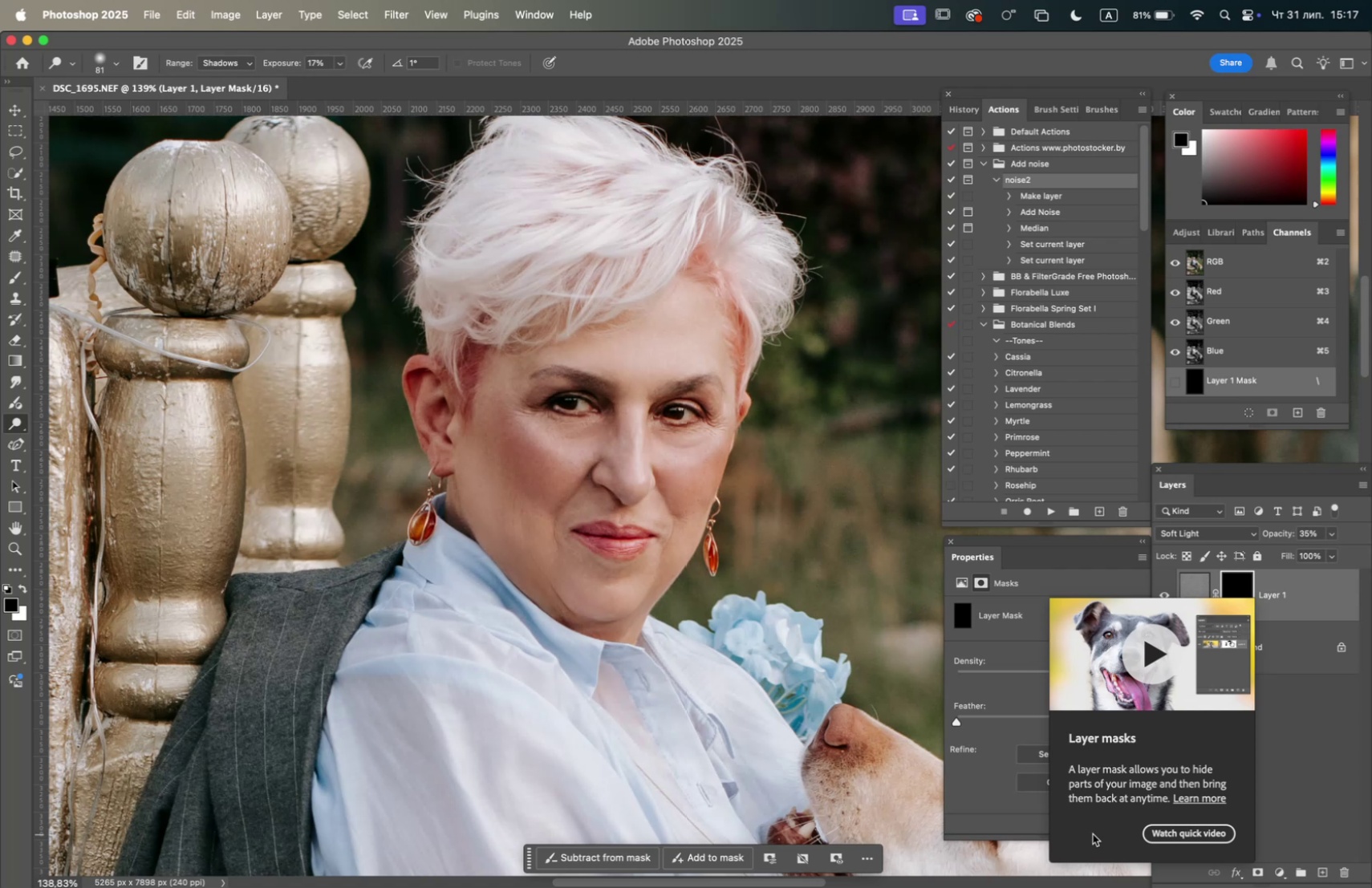 
hold_key(key=OptionLeft, duration=1.03)
scroll: coordinate [551, 580], scroll_direction: up, amount: 5.0
 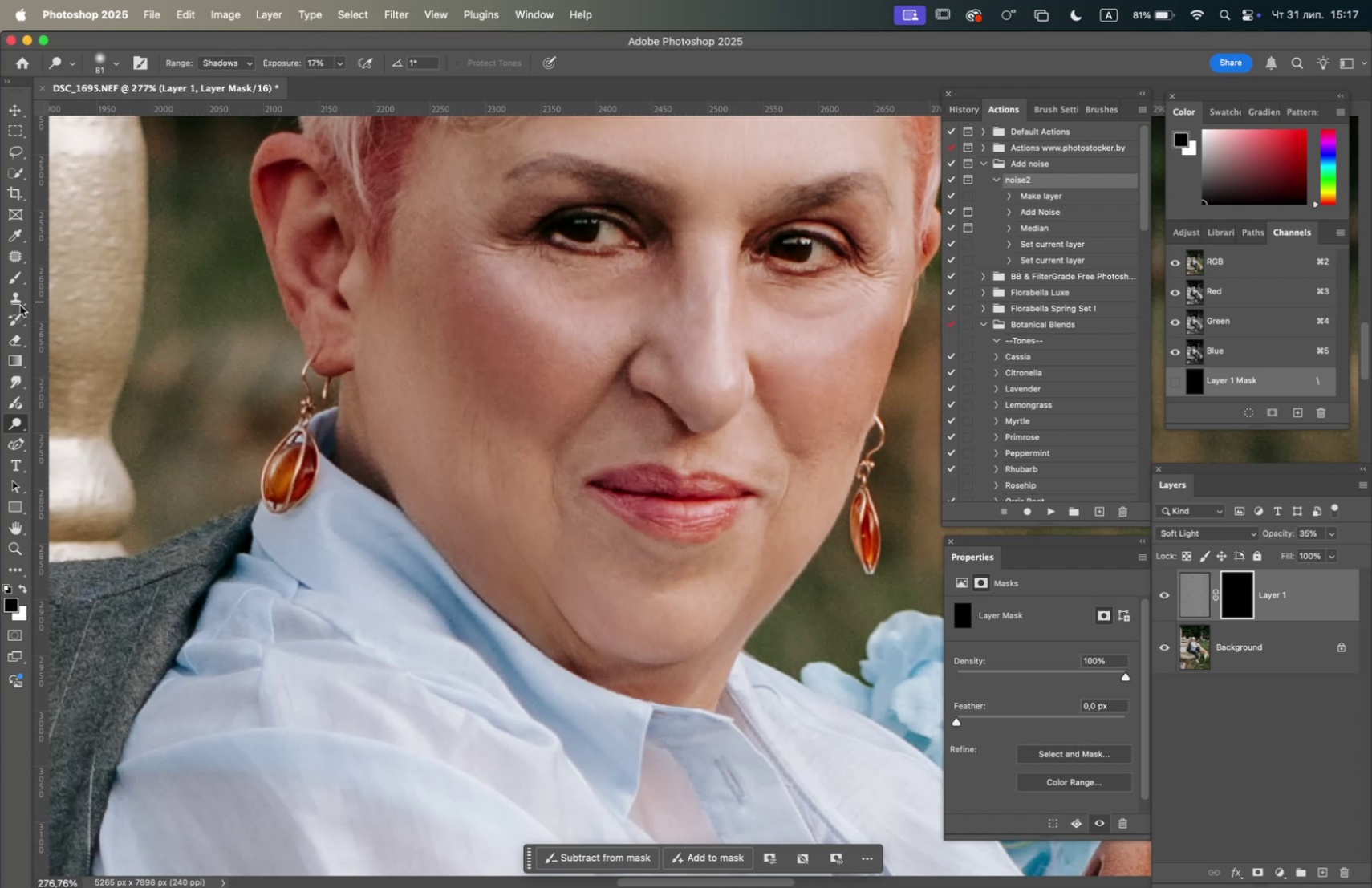 
left_click([16, 277])
 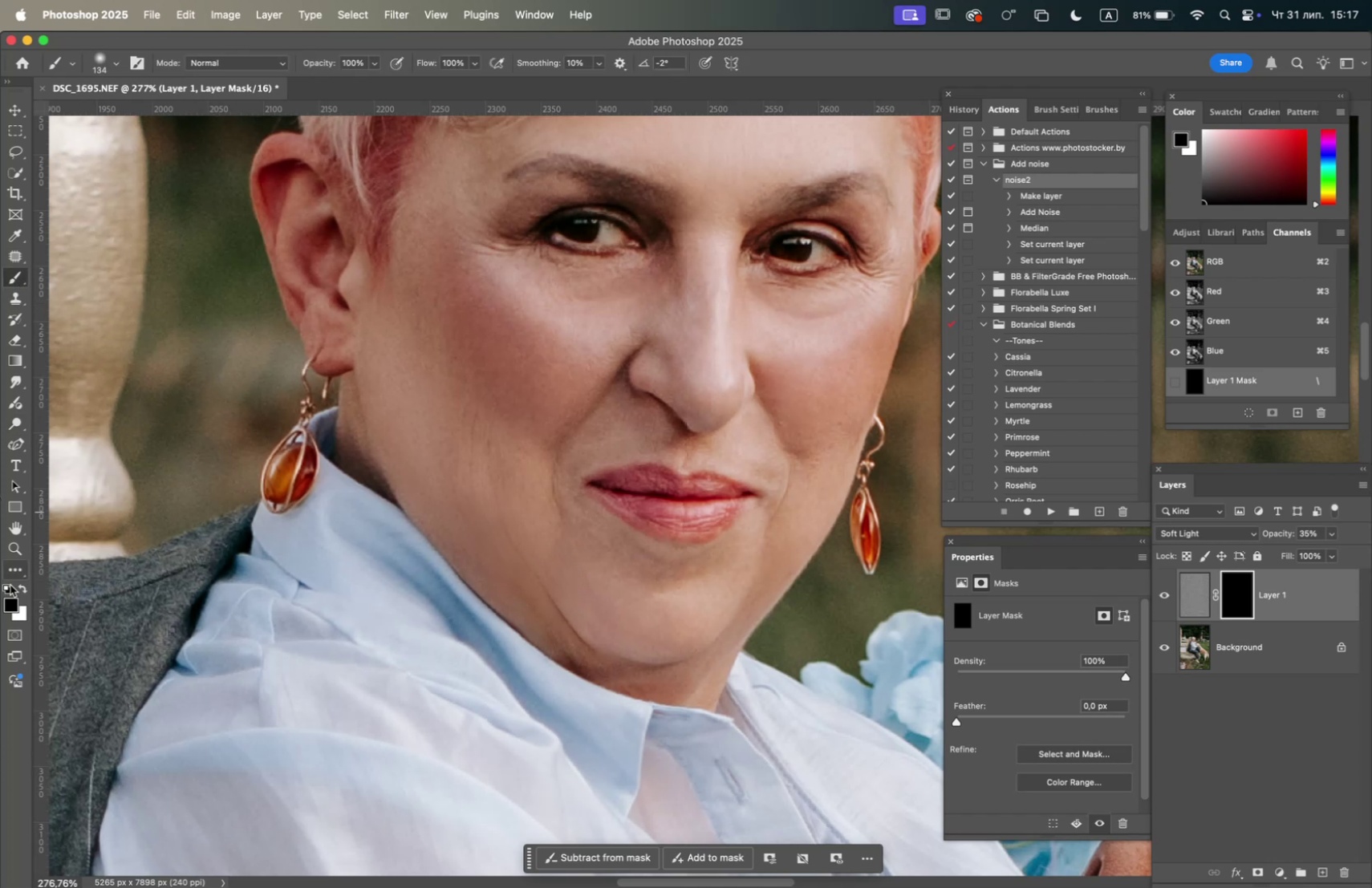 
left_click([22, 592])
 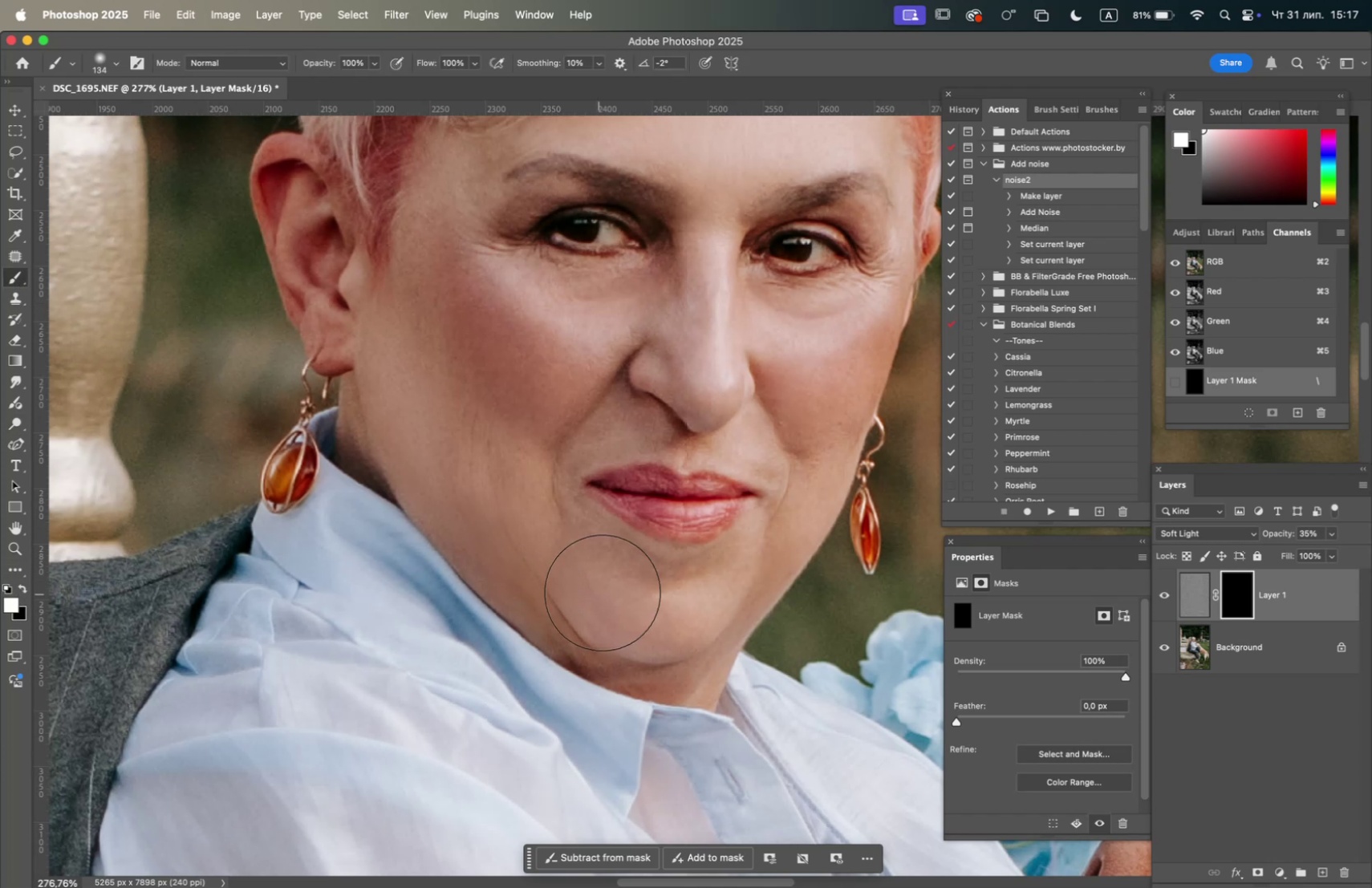 
right_click([603, 592])
 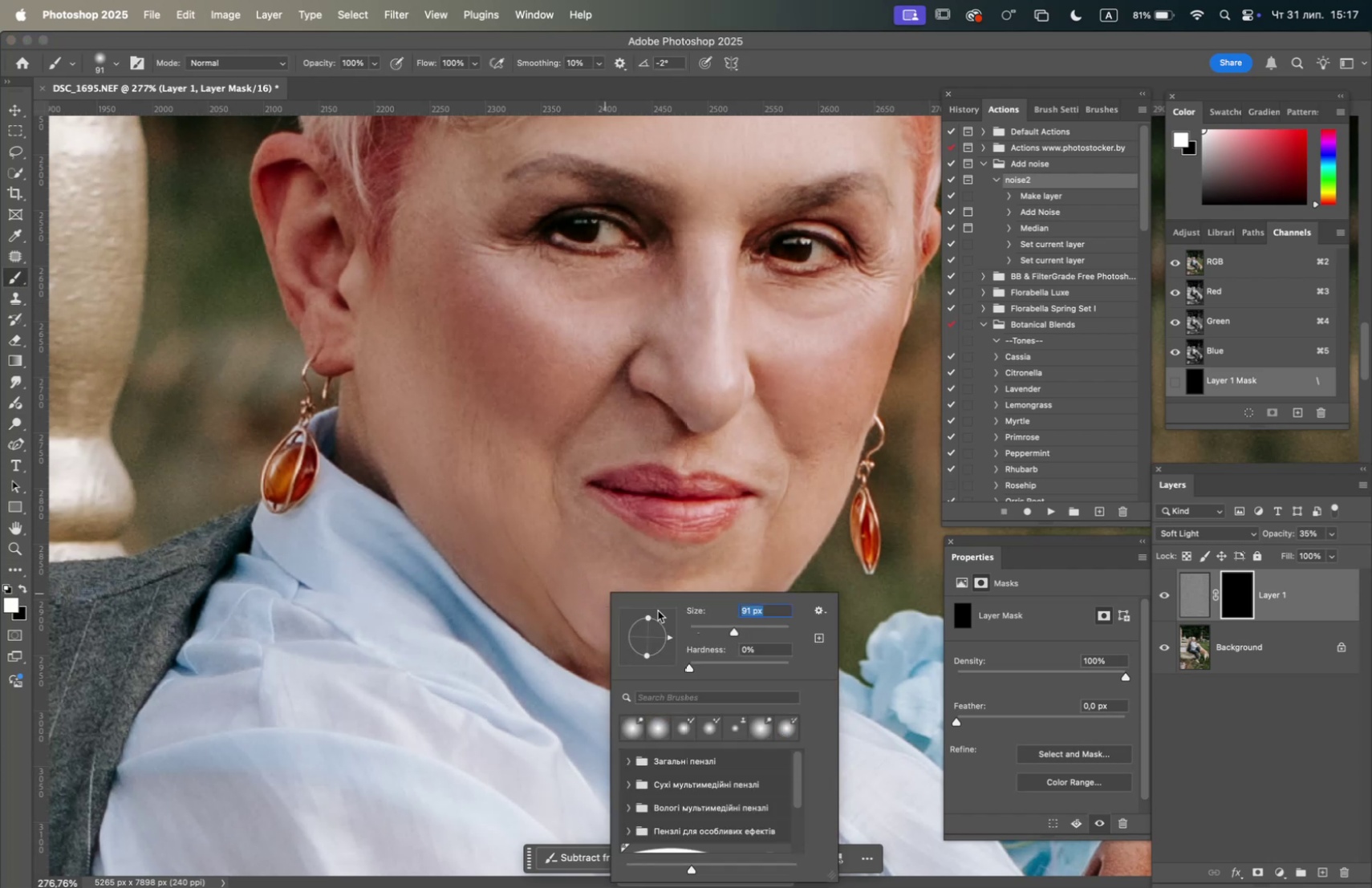 
left_click_drag(start_coordinate=[554, 571], to_coordinate=[692, 619])
 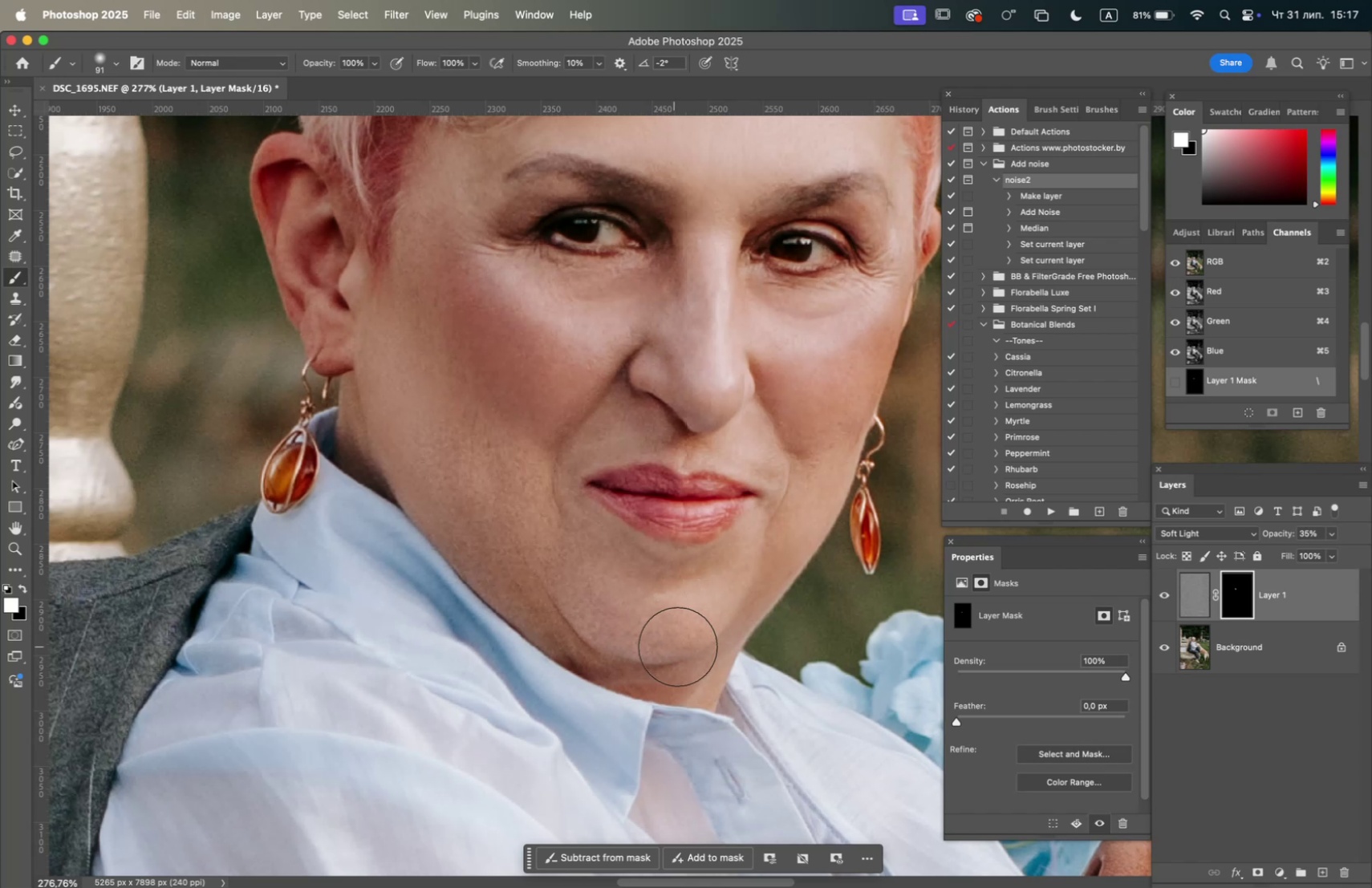 
left_click_drag(start_coordinate=[429, 488], to_coordinate=[424, 405])
 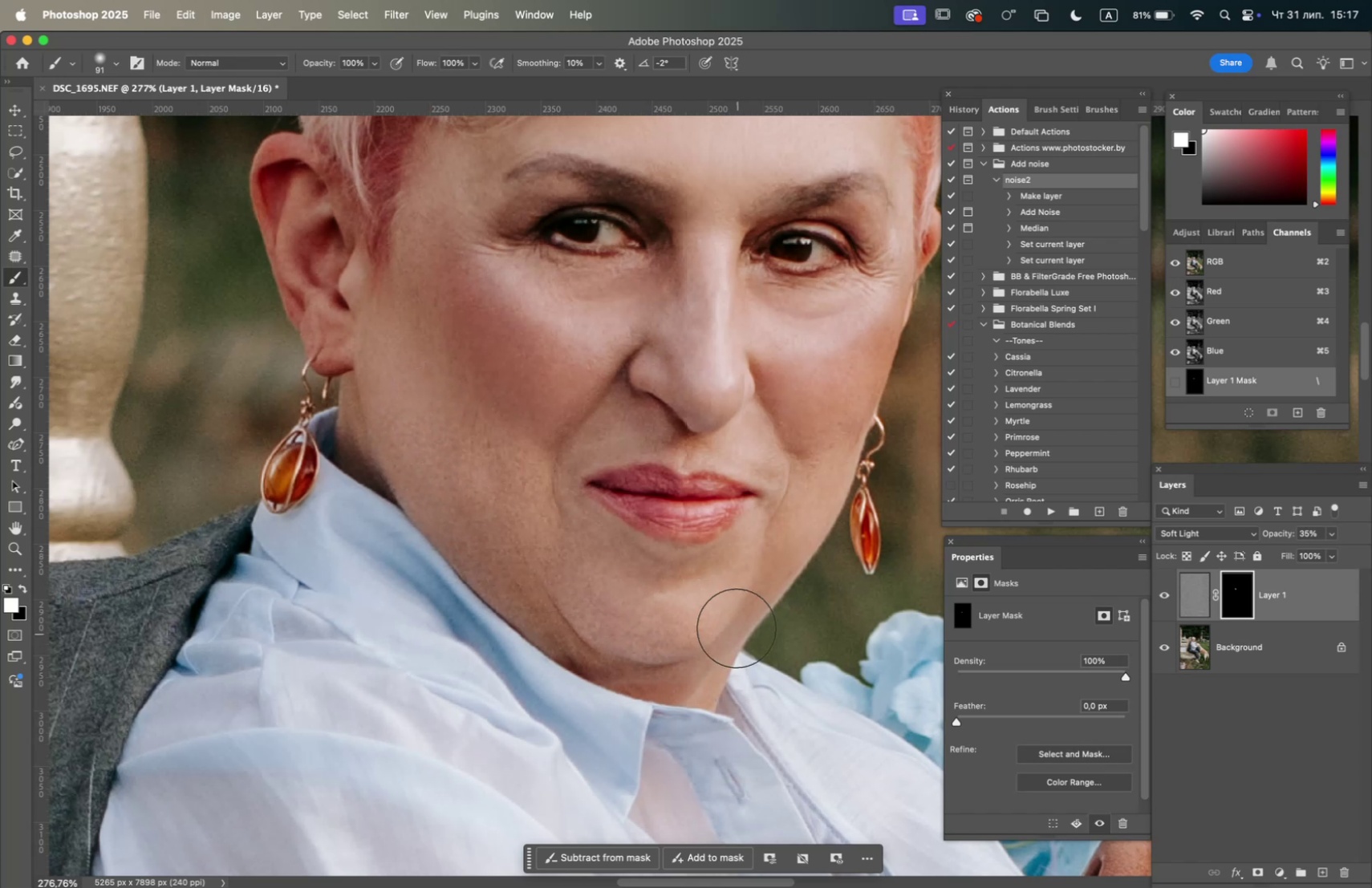 
left_click_drag(start_coordinate=[713, 608], to_coordinate=[708, 608])
 